 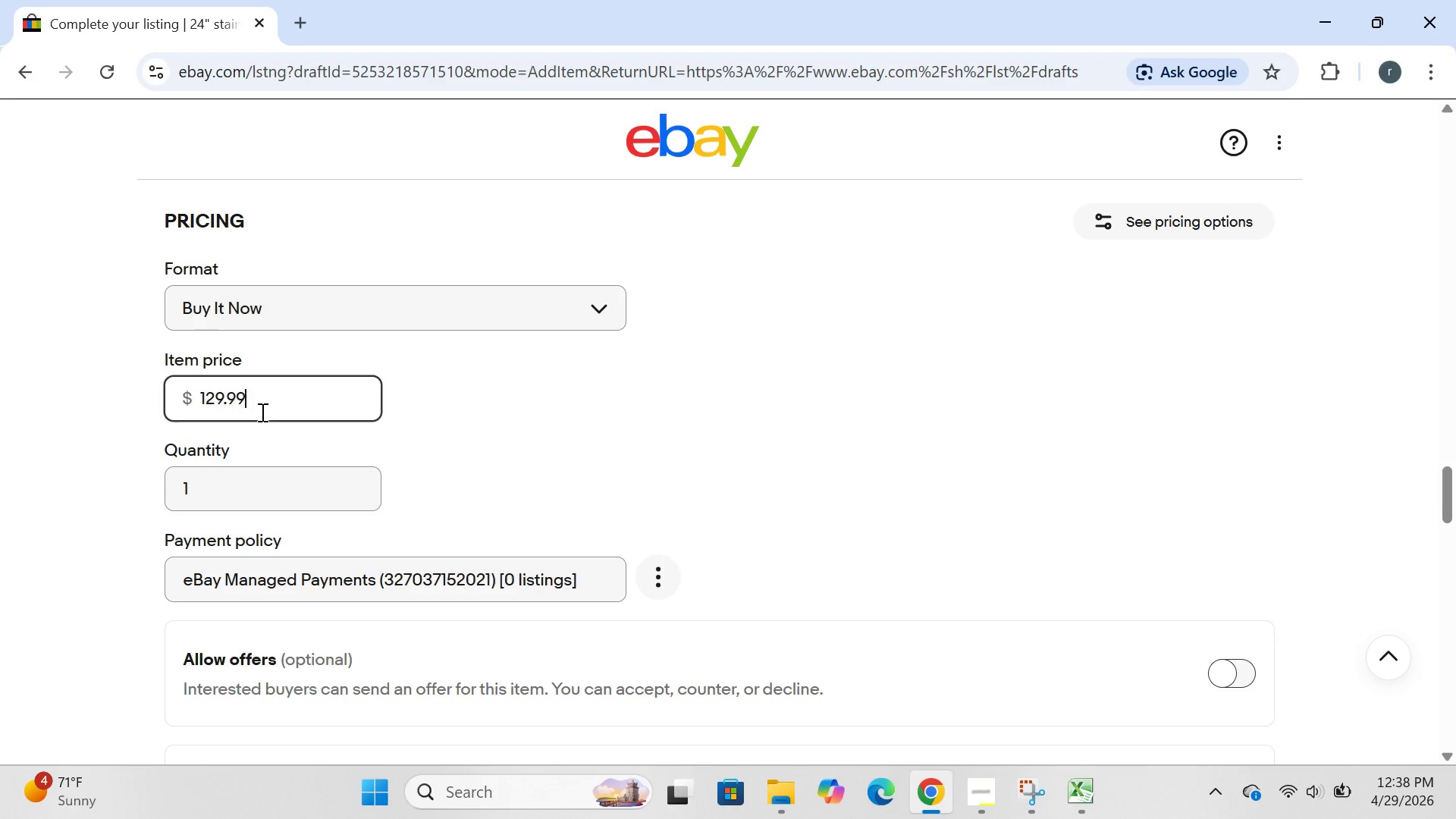 
hold_key(key=Backspace, duration=0.91)
 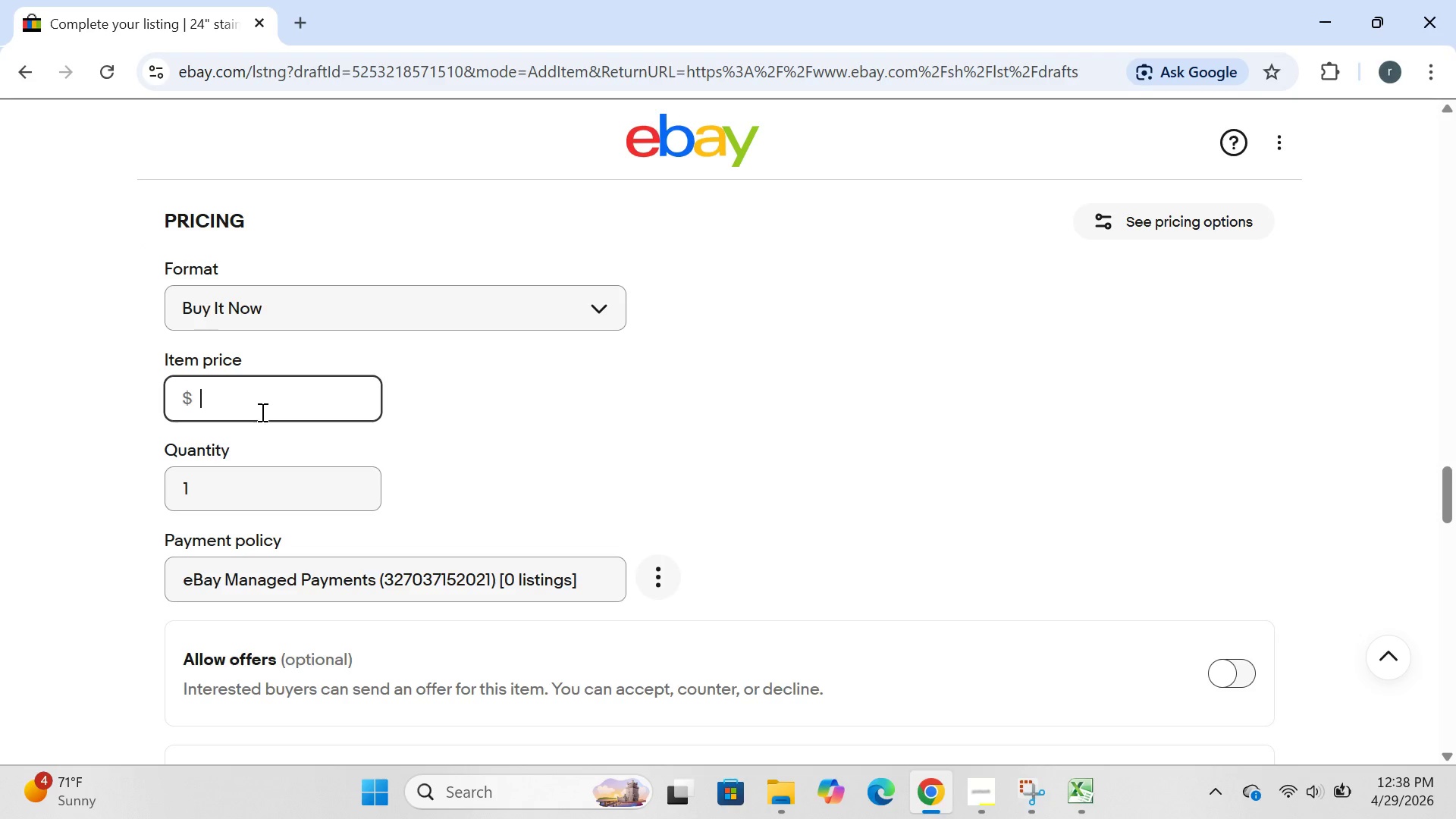 
type(145.00)
 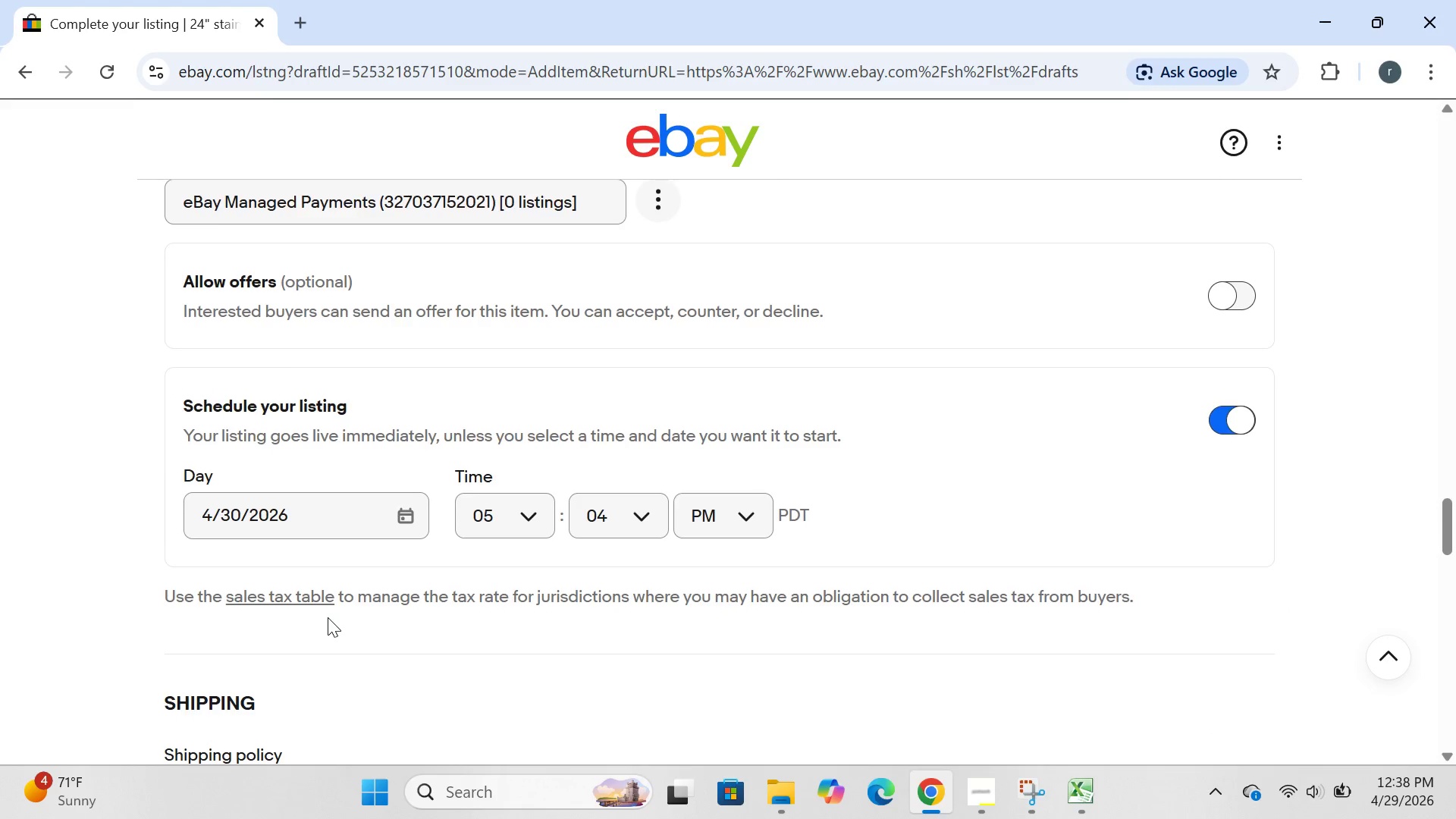 
wait(8.36)
 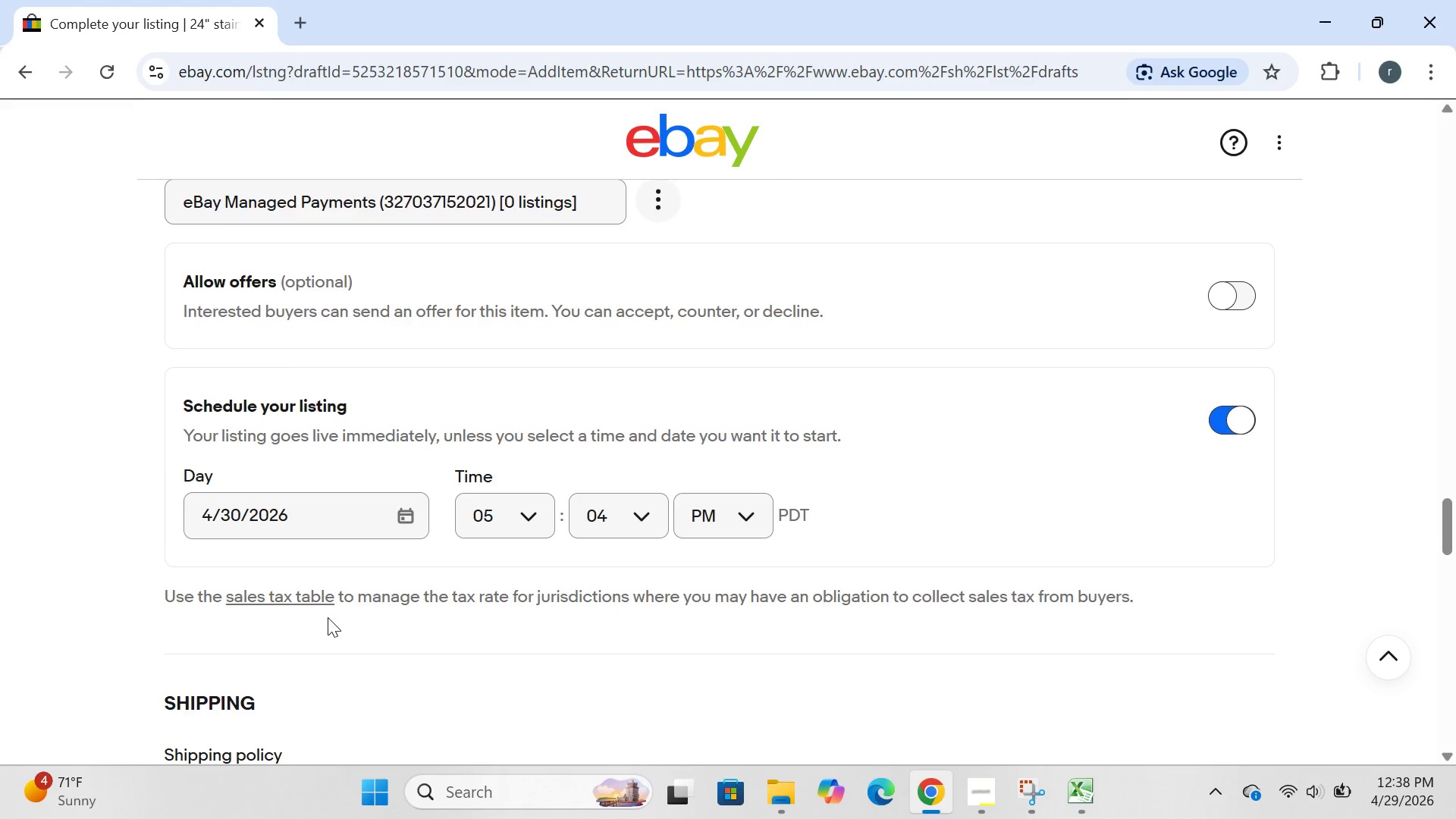 
left_click([202, 529])
 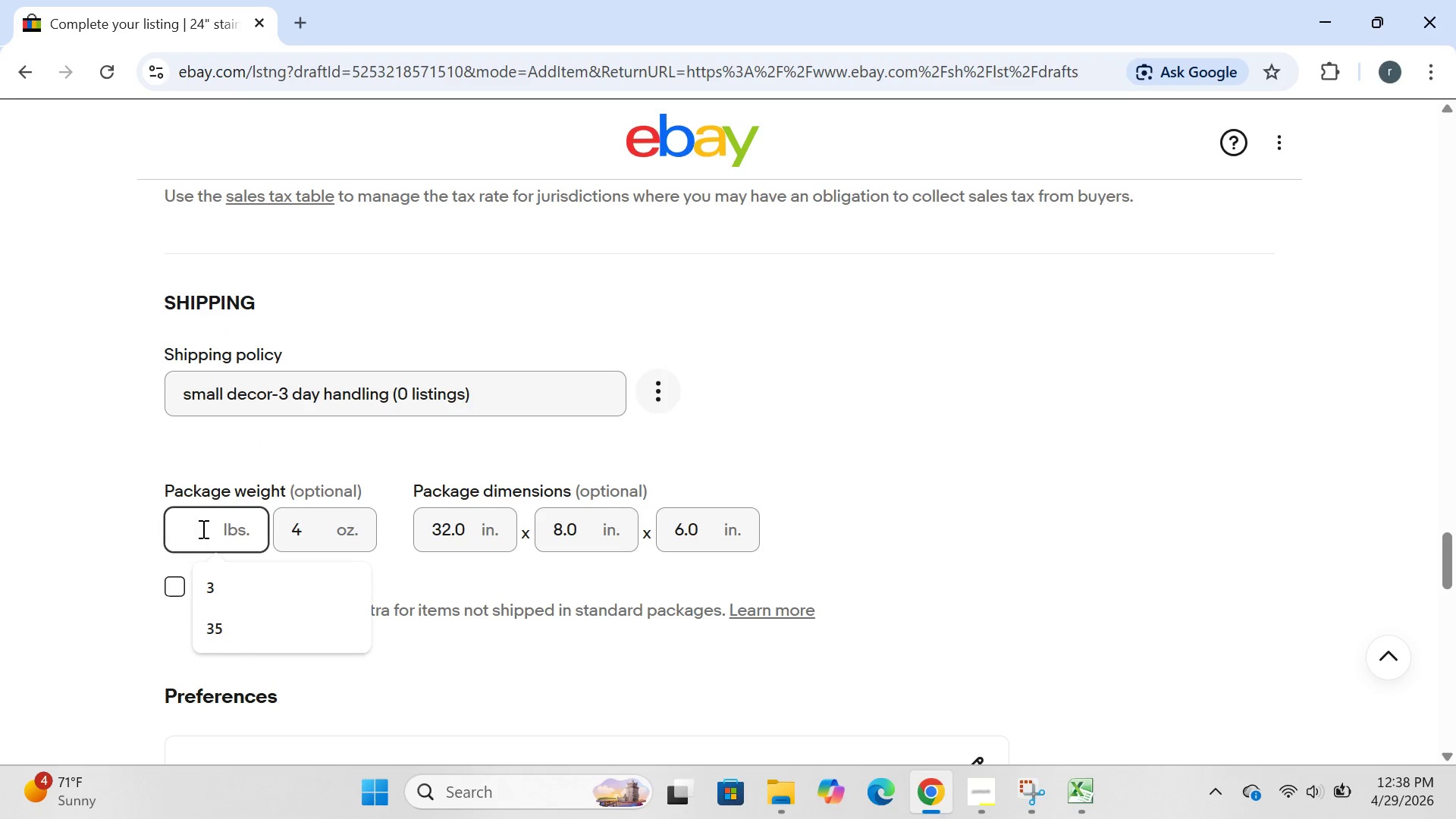 
key(Backspace)
 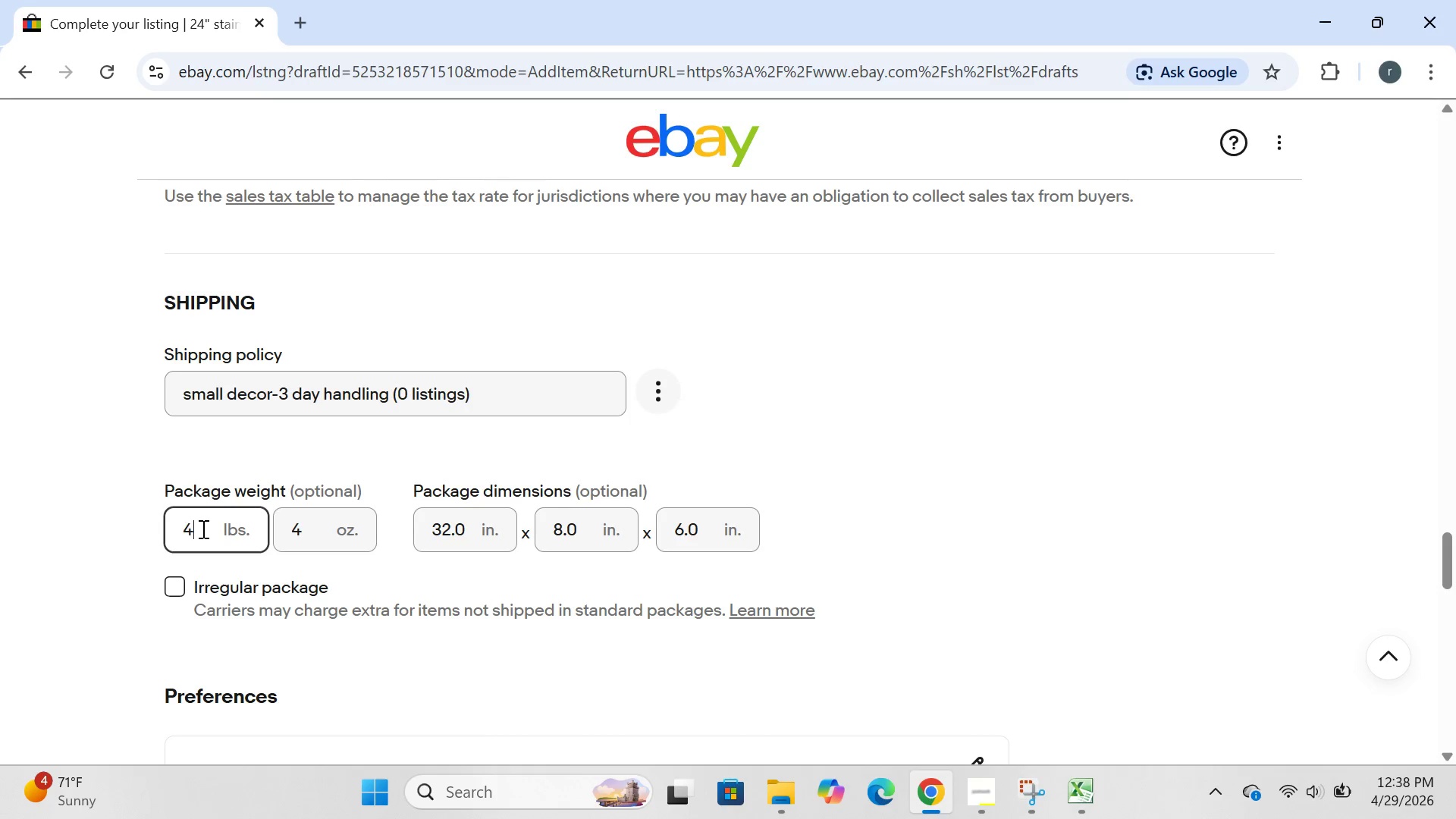 
key(4)
 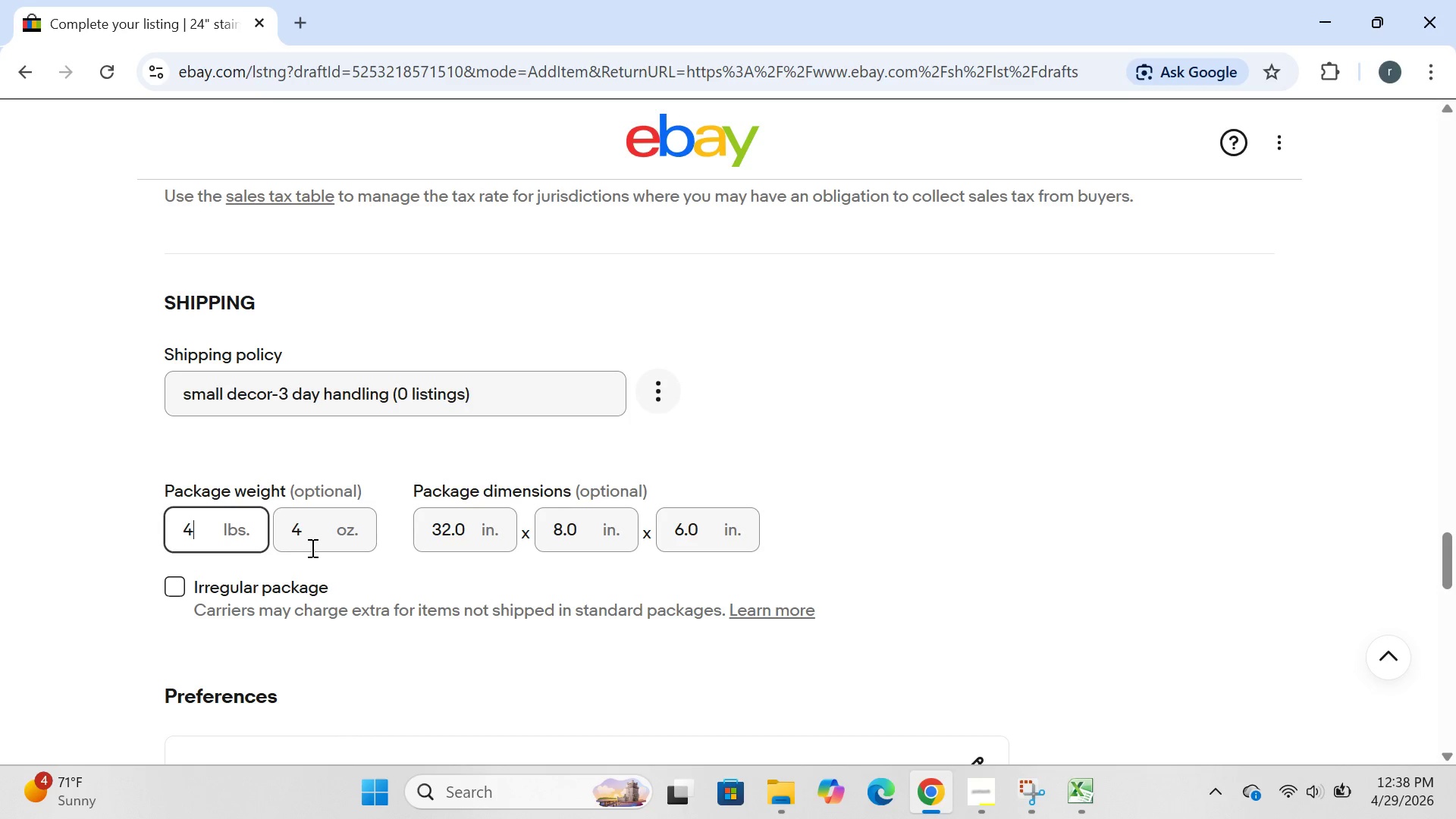 
left_click([306, 536])
 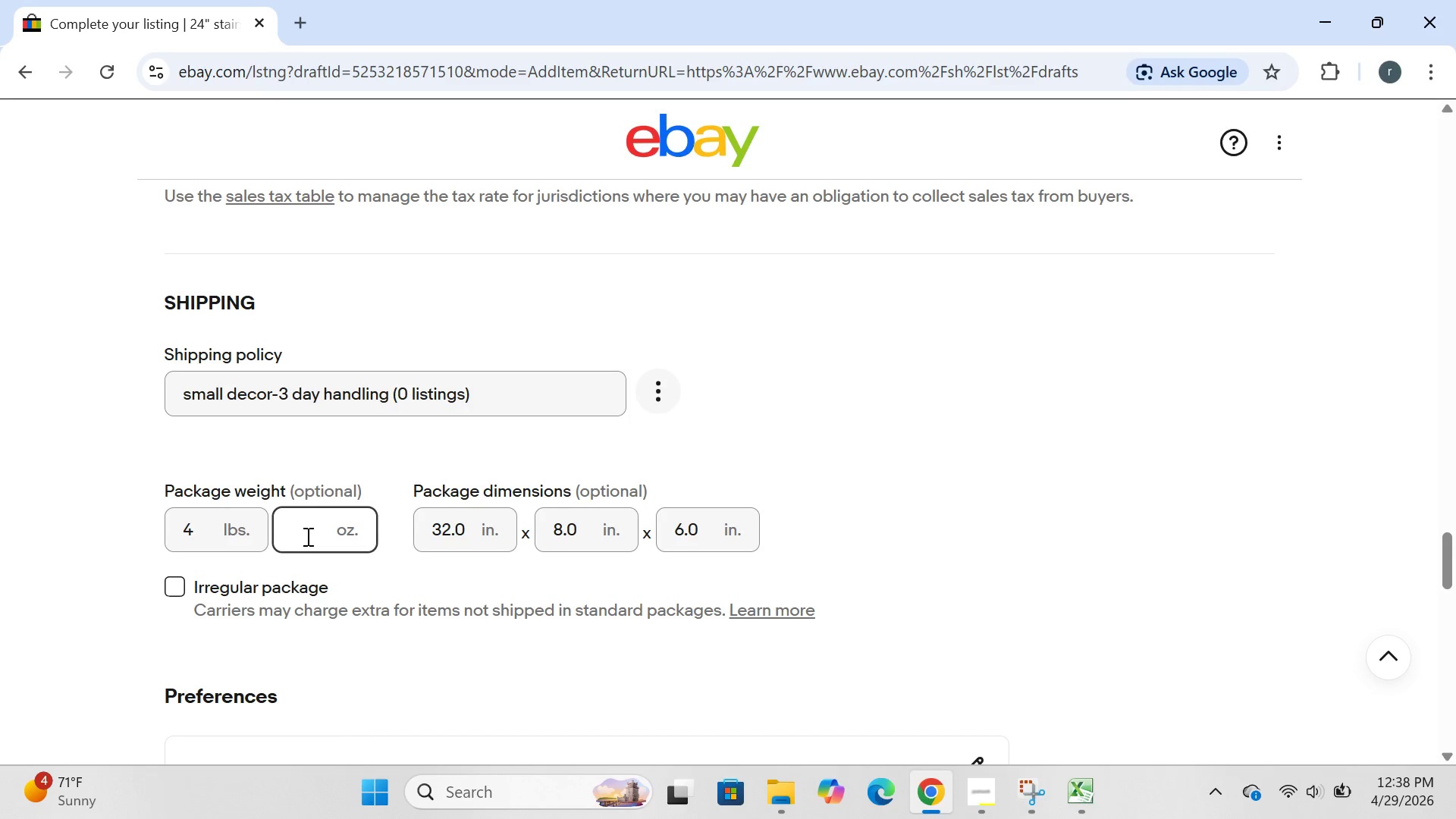 
key(Backspace)
 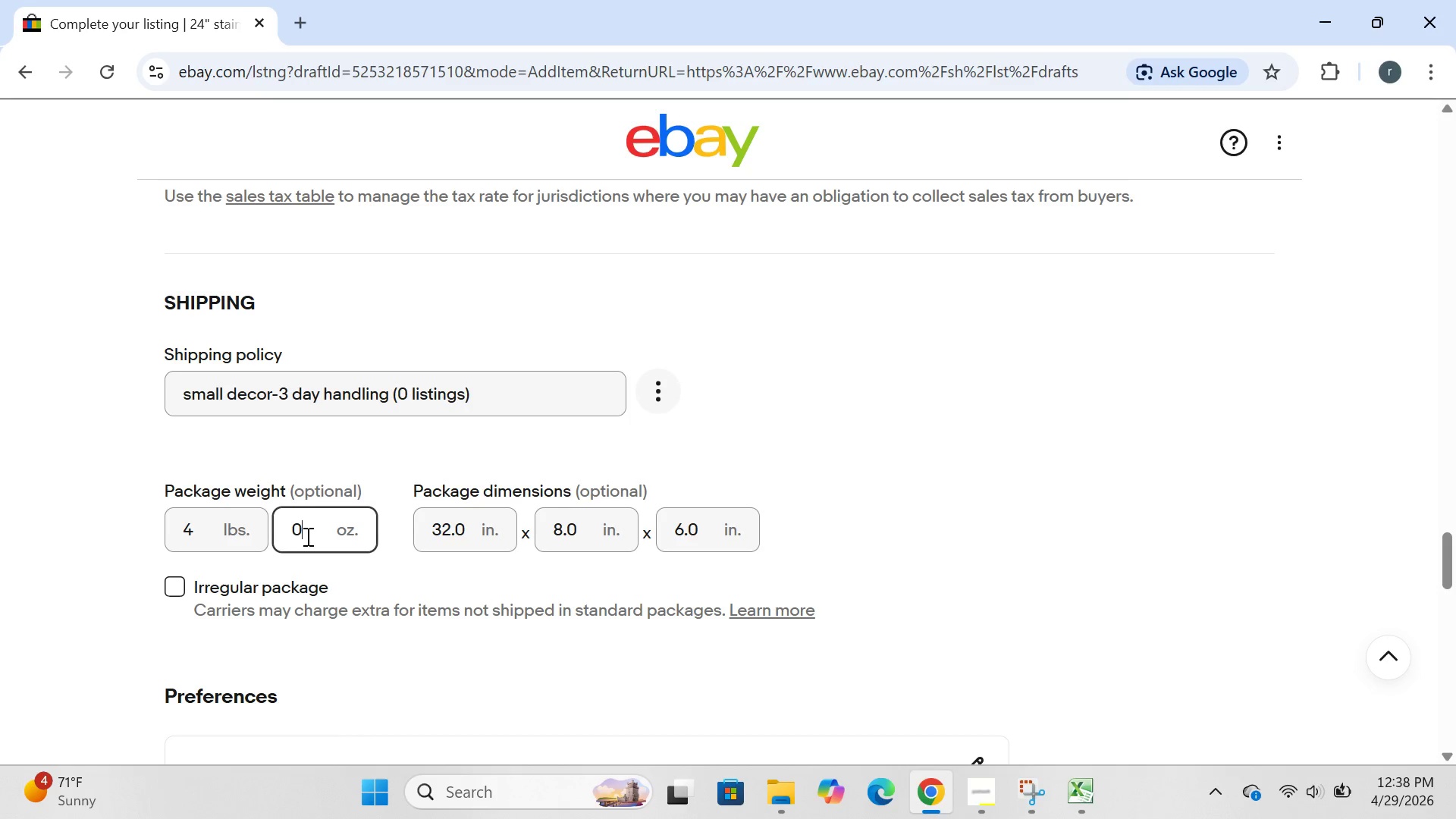 
key(0)
 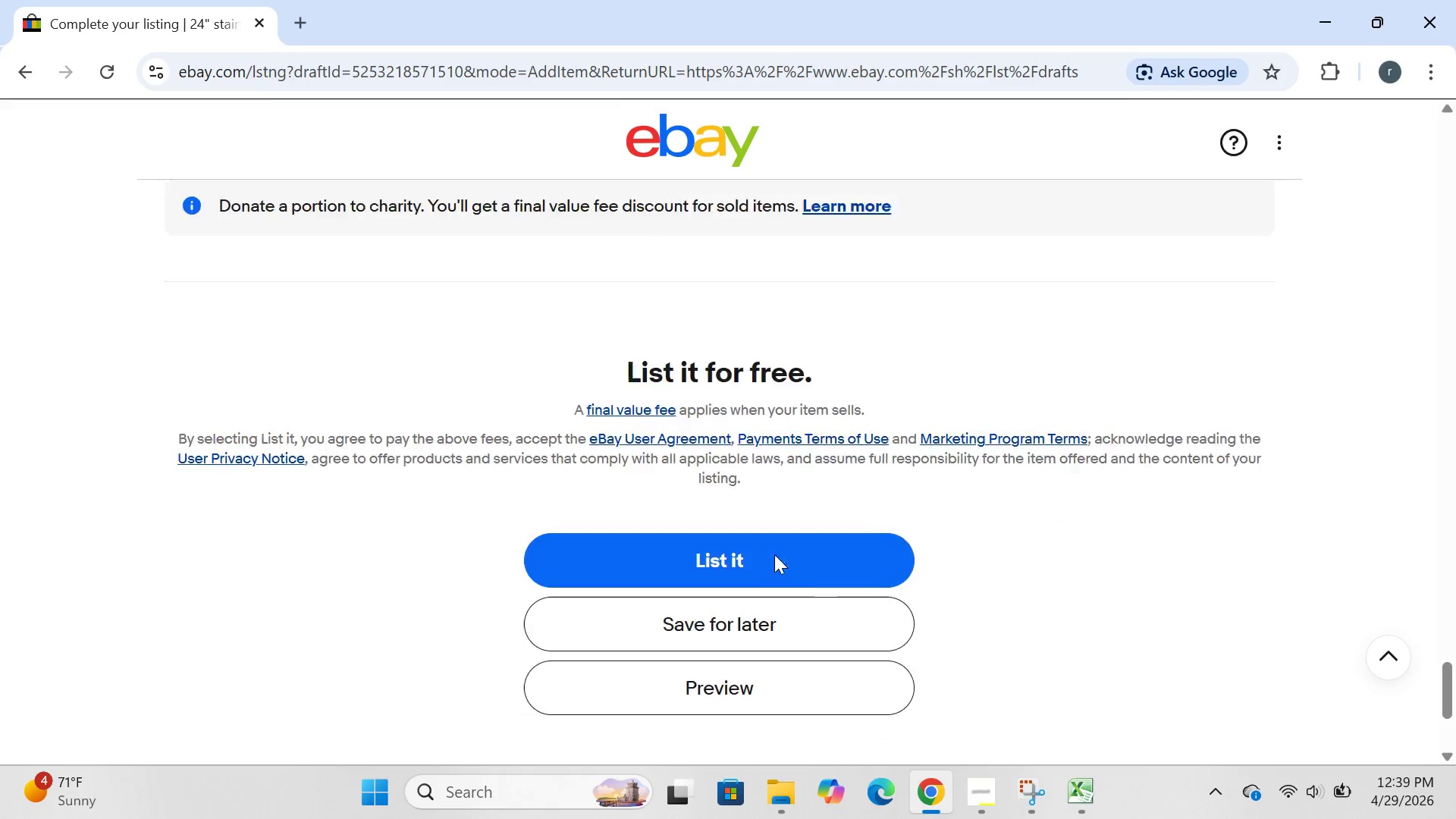 
wait(7.22)
 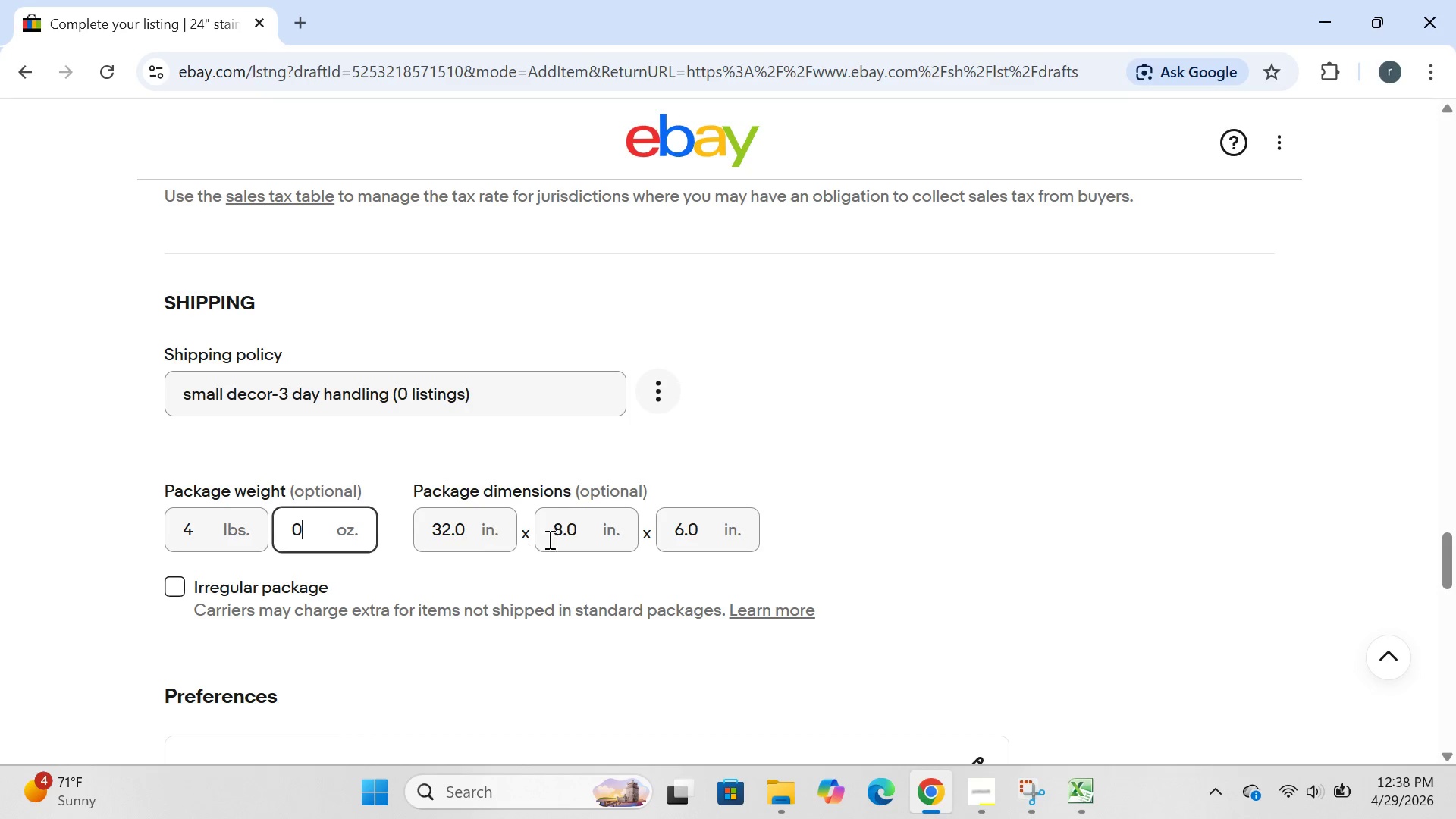 
left_click([739, 475])
 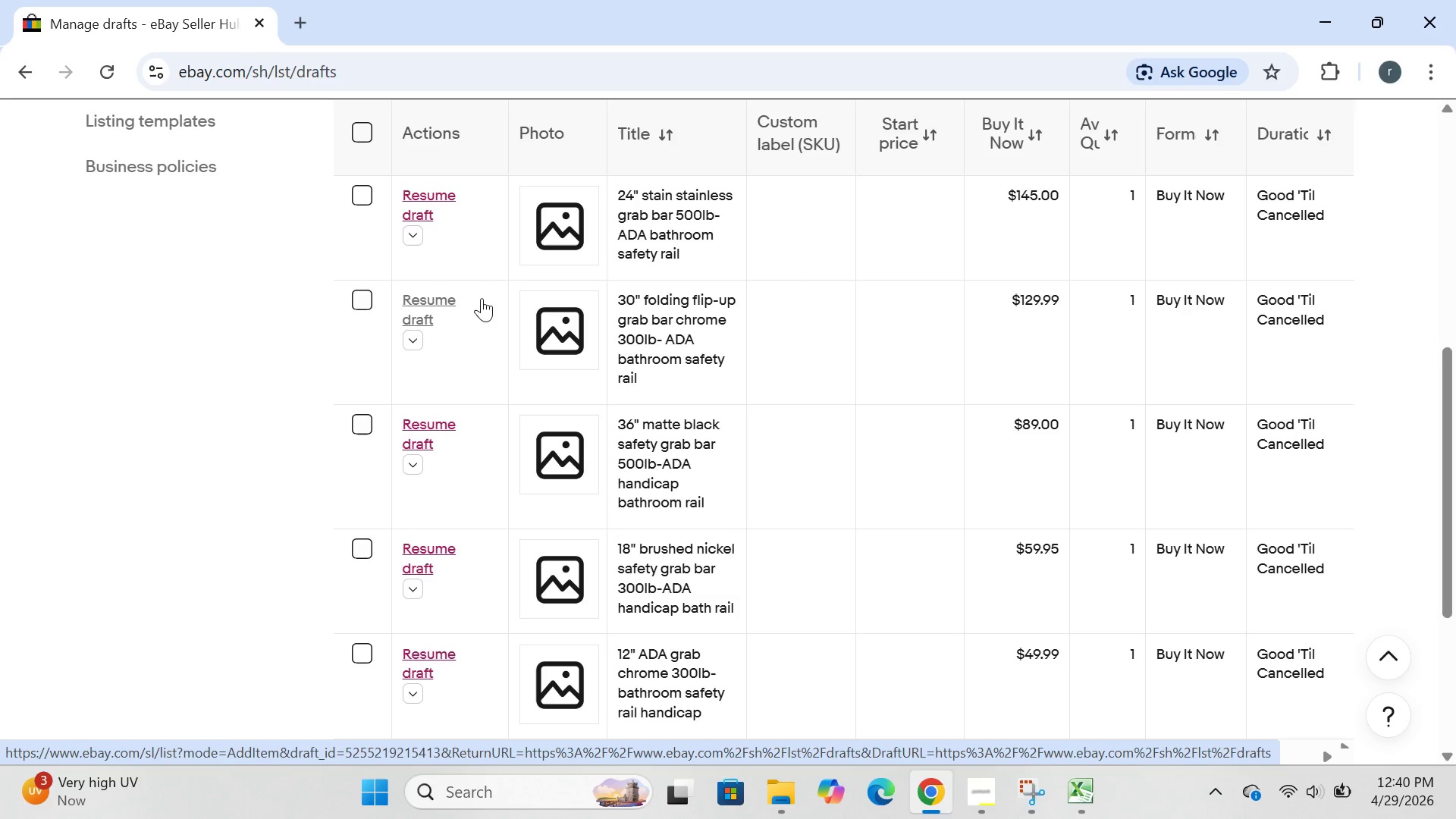 
wait(113.49)
 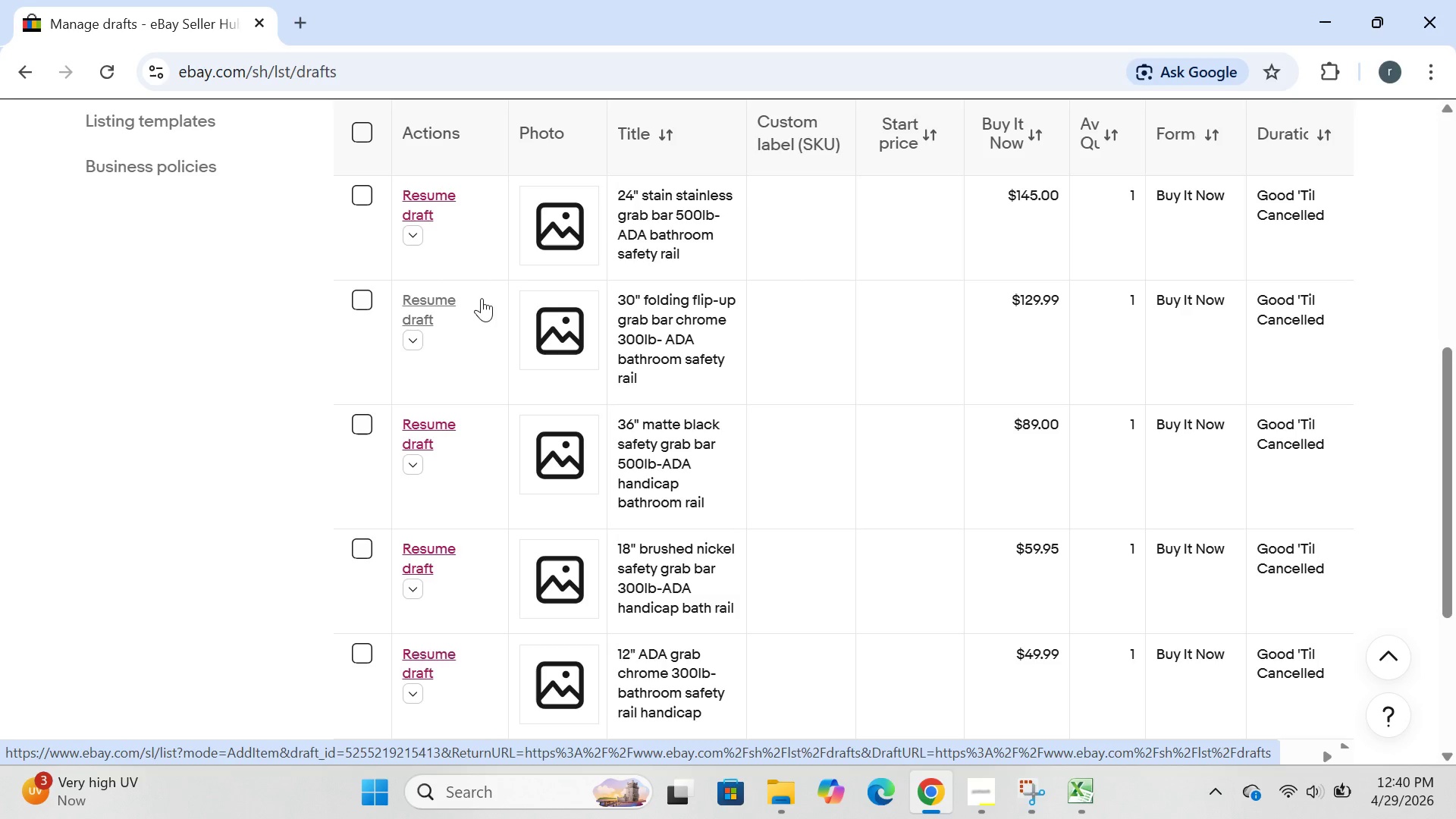 
left_click([356, 179])
 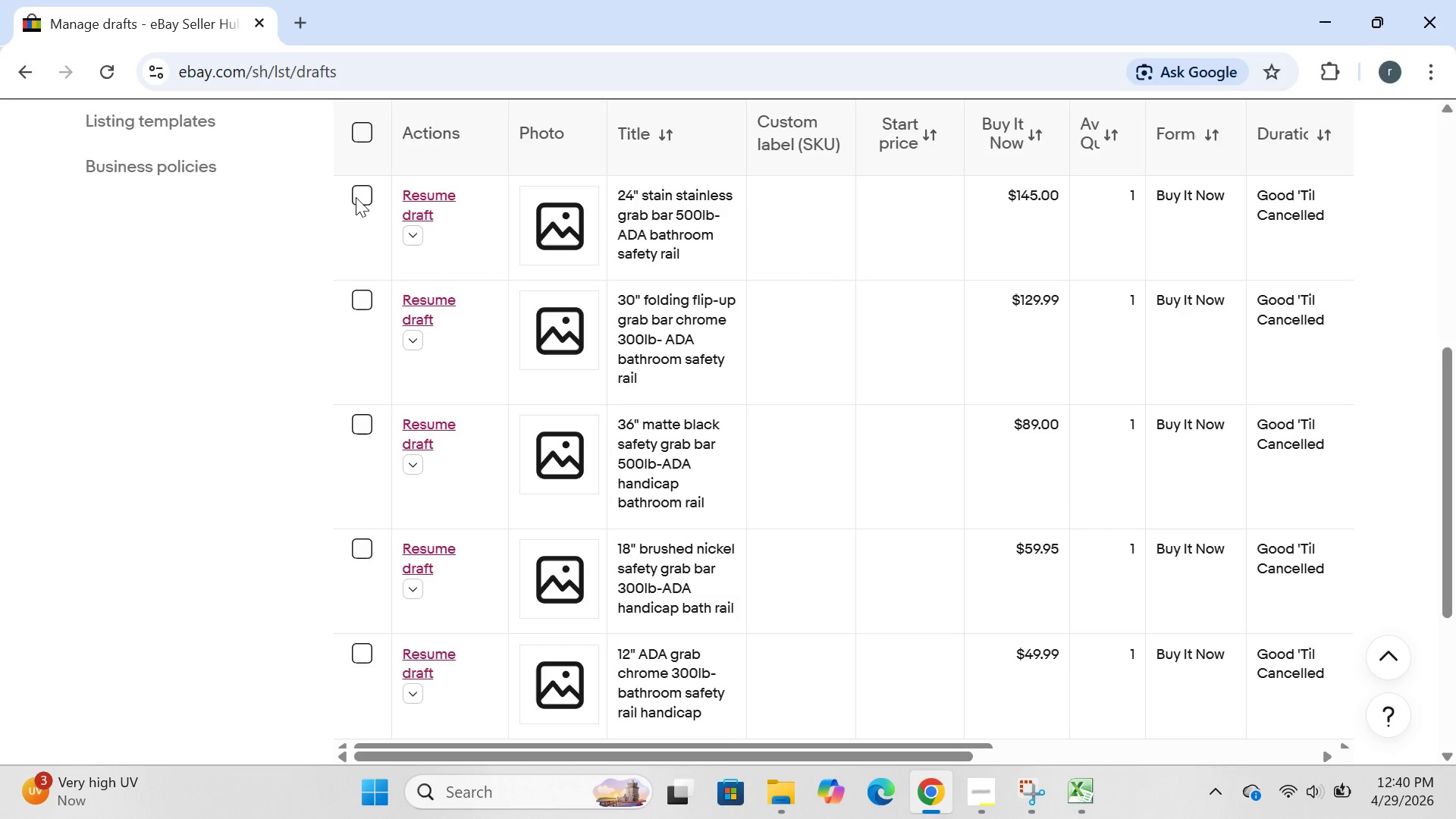 
left_click([356, 197])
 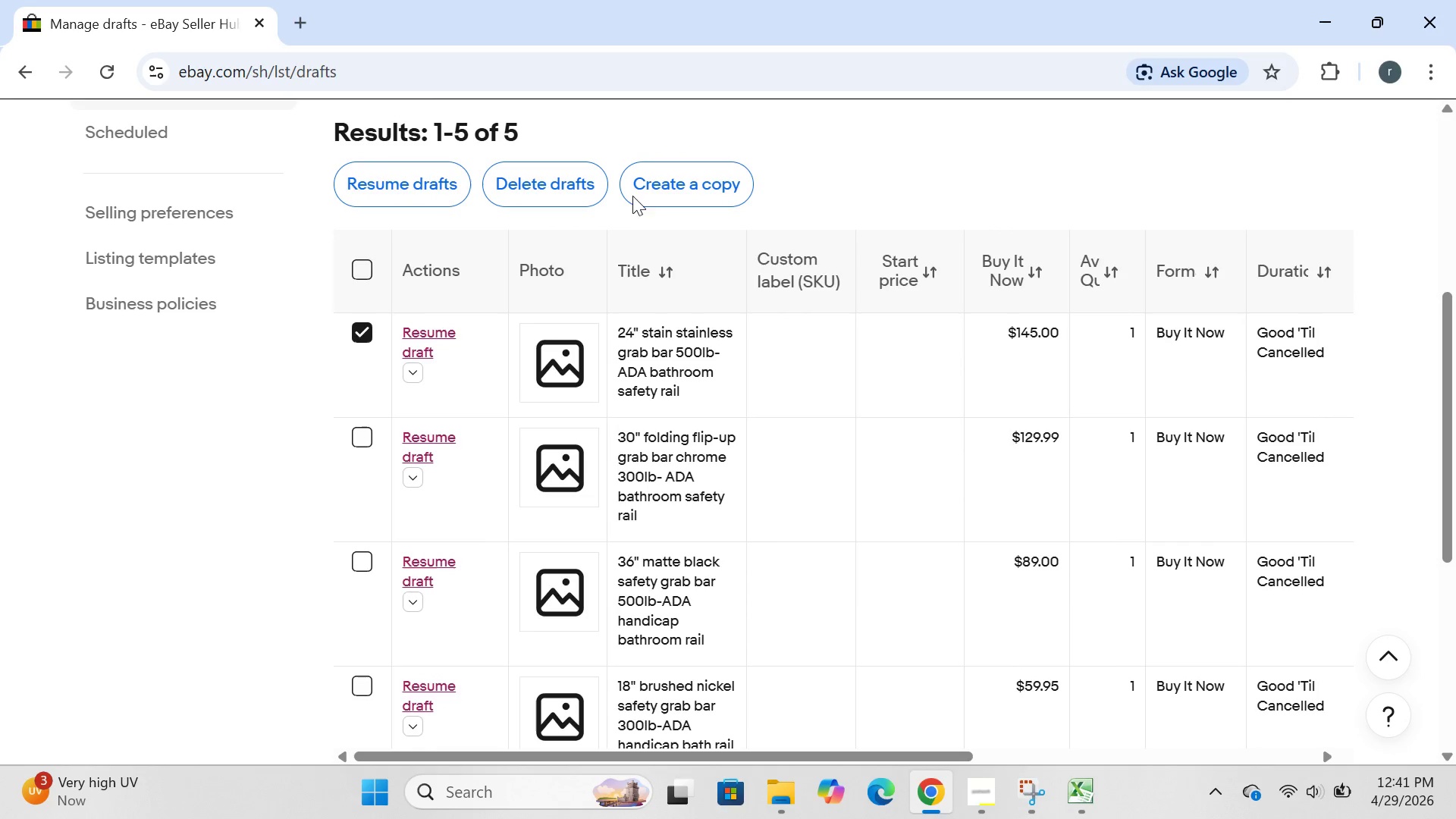 
left_click([706, 171])
 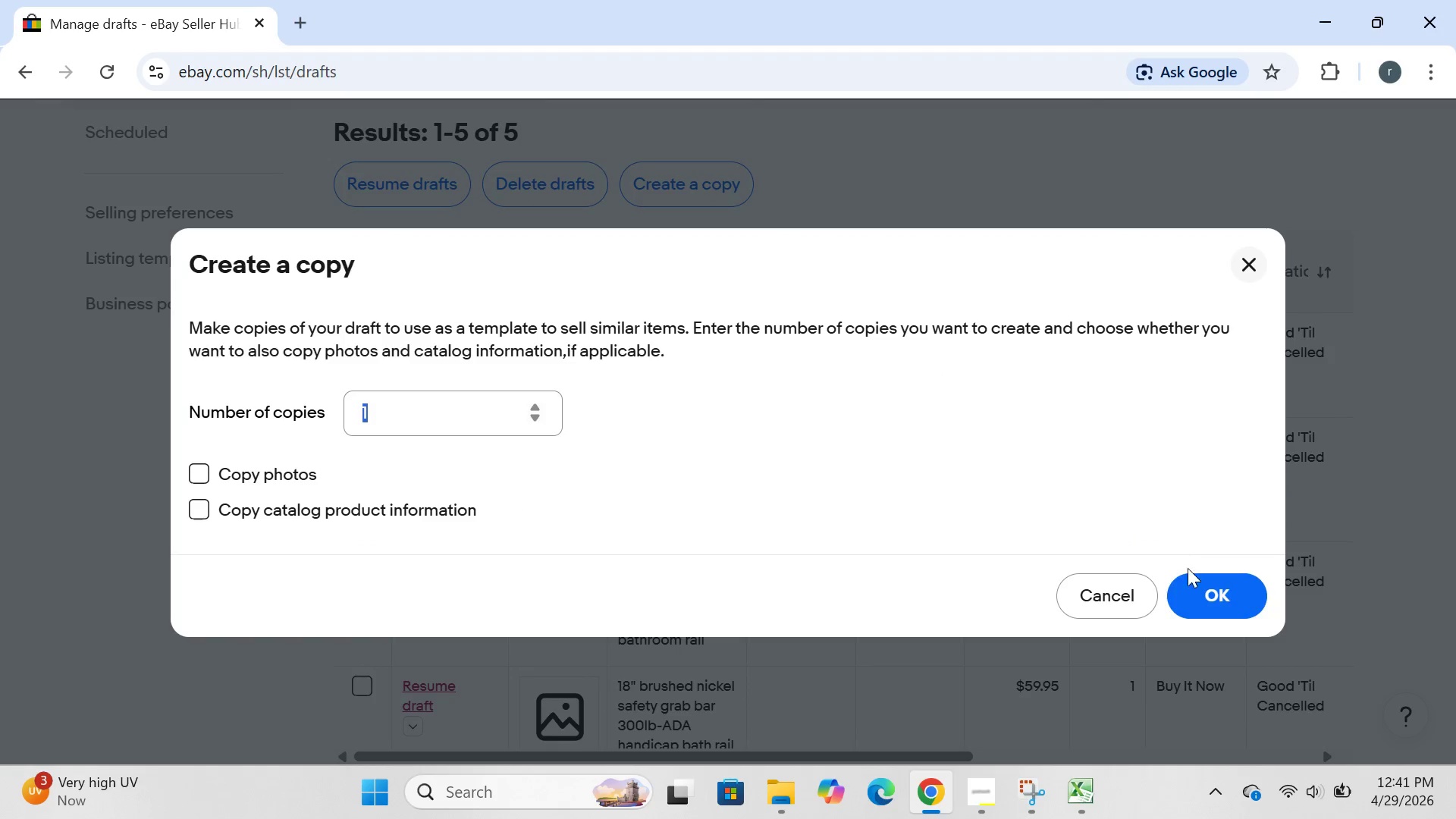 
left_click([1213, 598])
 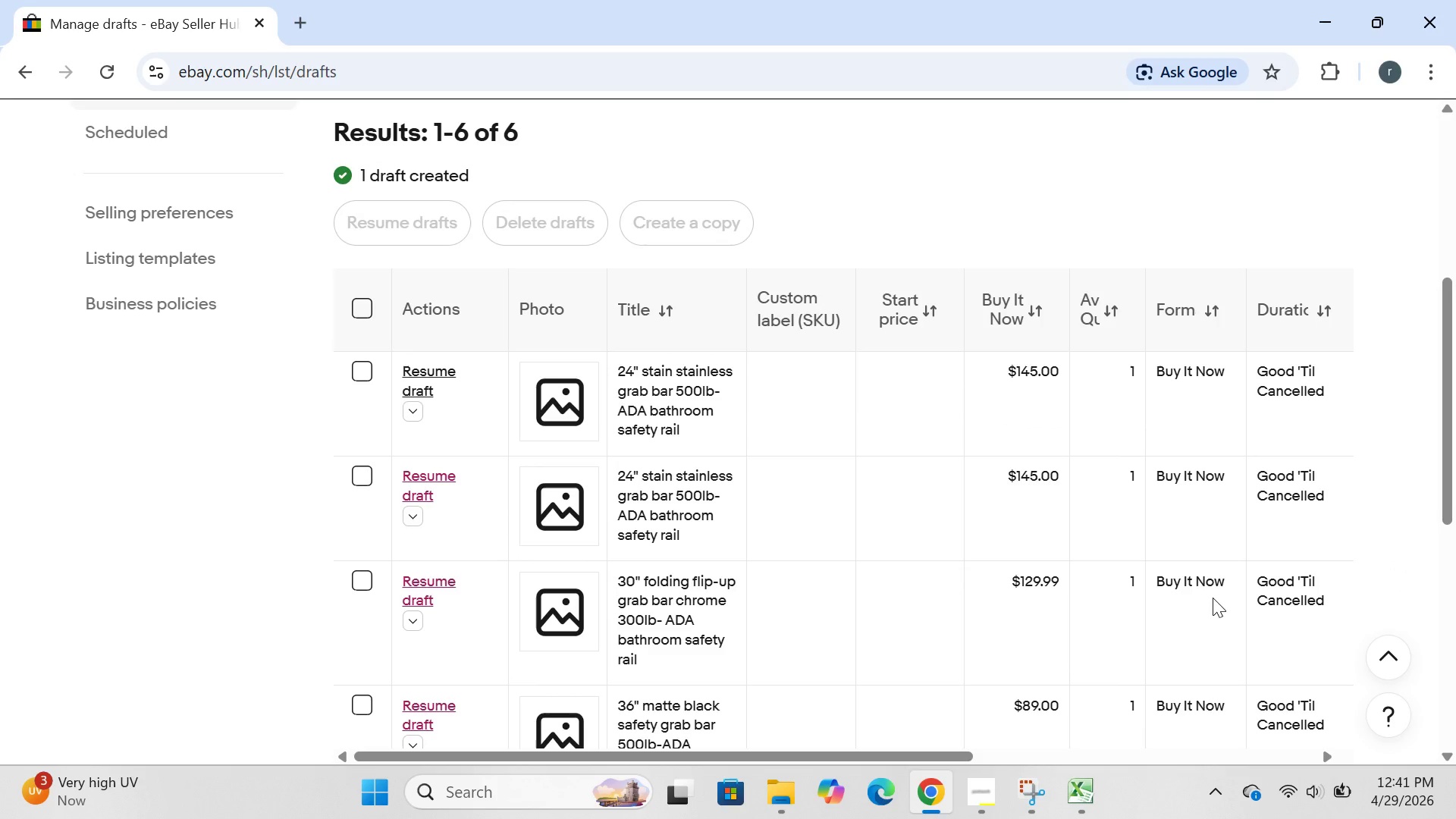 
wait(10.66)
 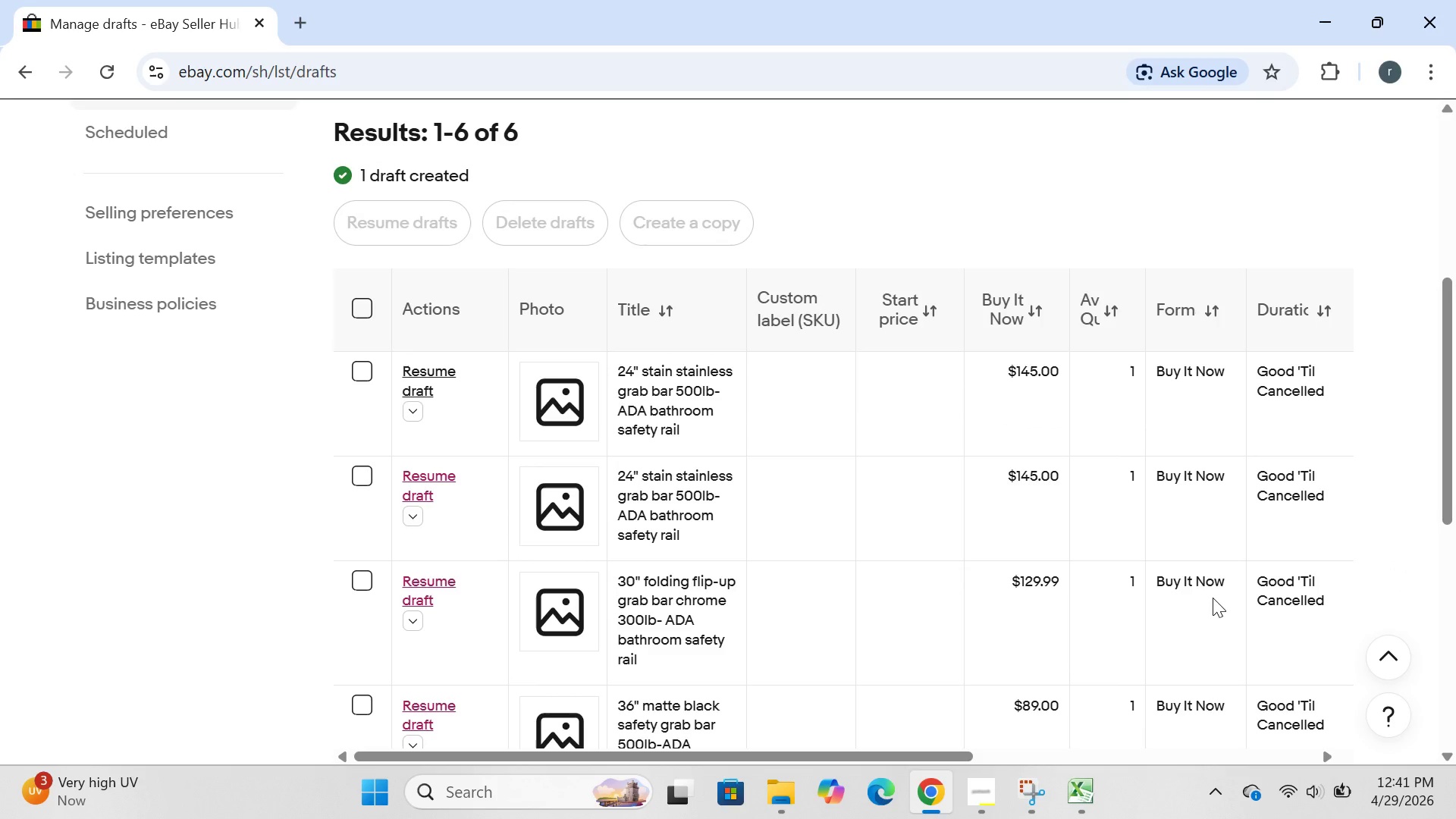 
left_click([418, 378])
 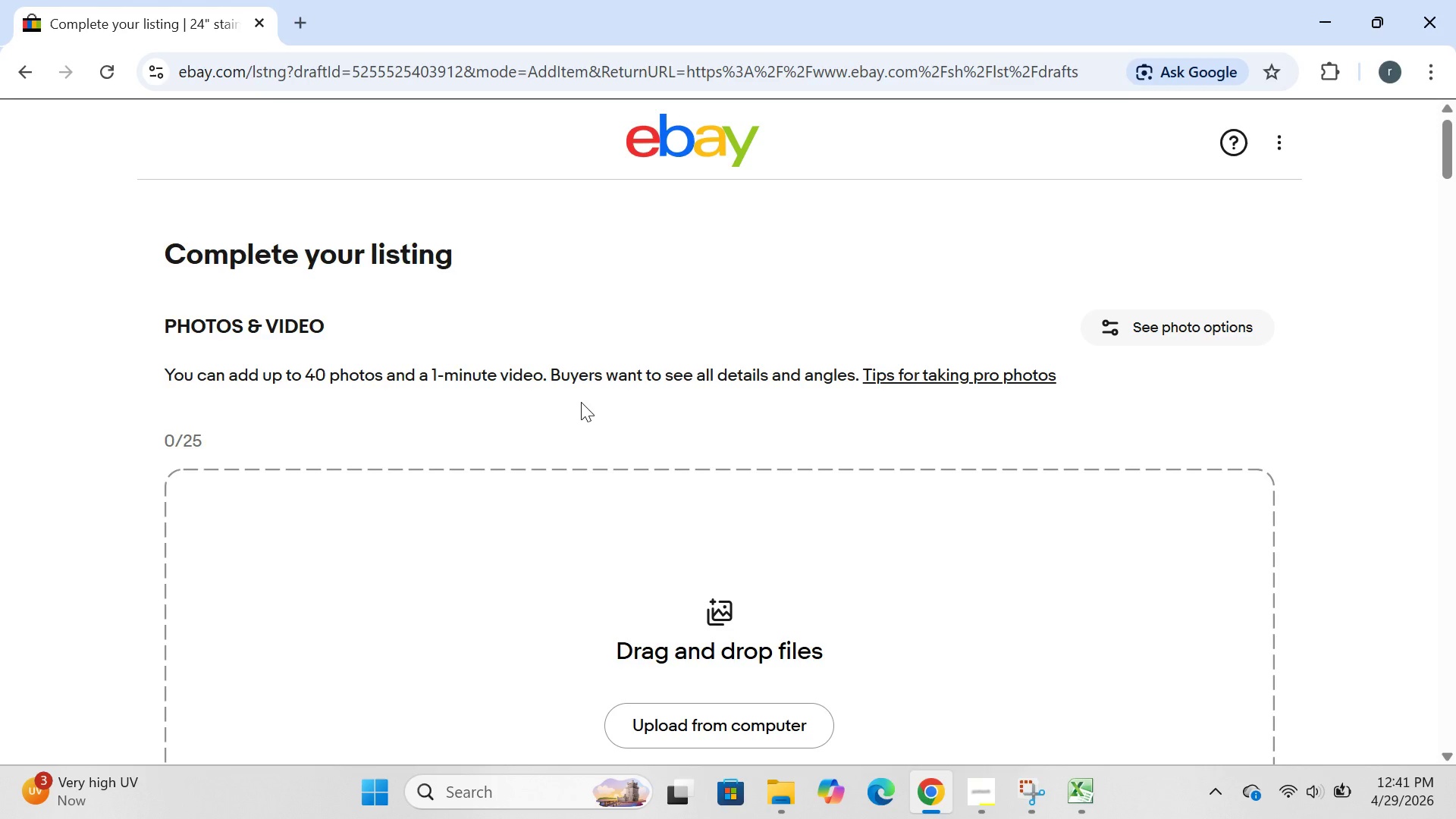 
wait(12.24)
 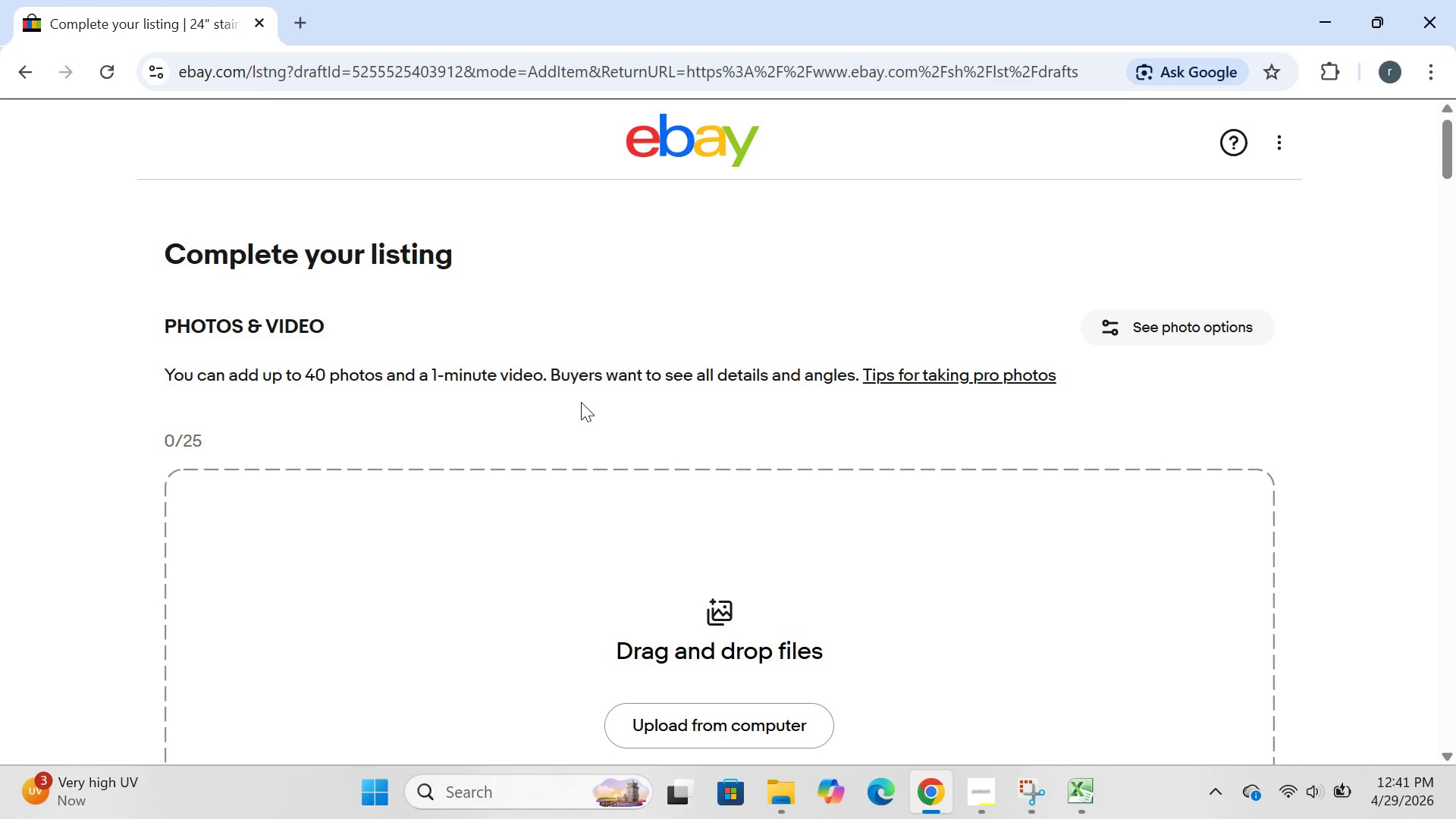 
left_click([1064, 784])
 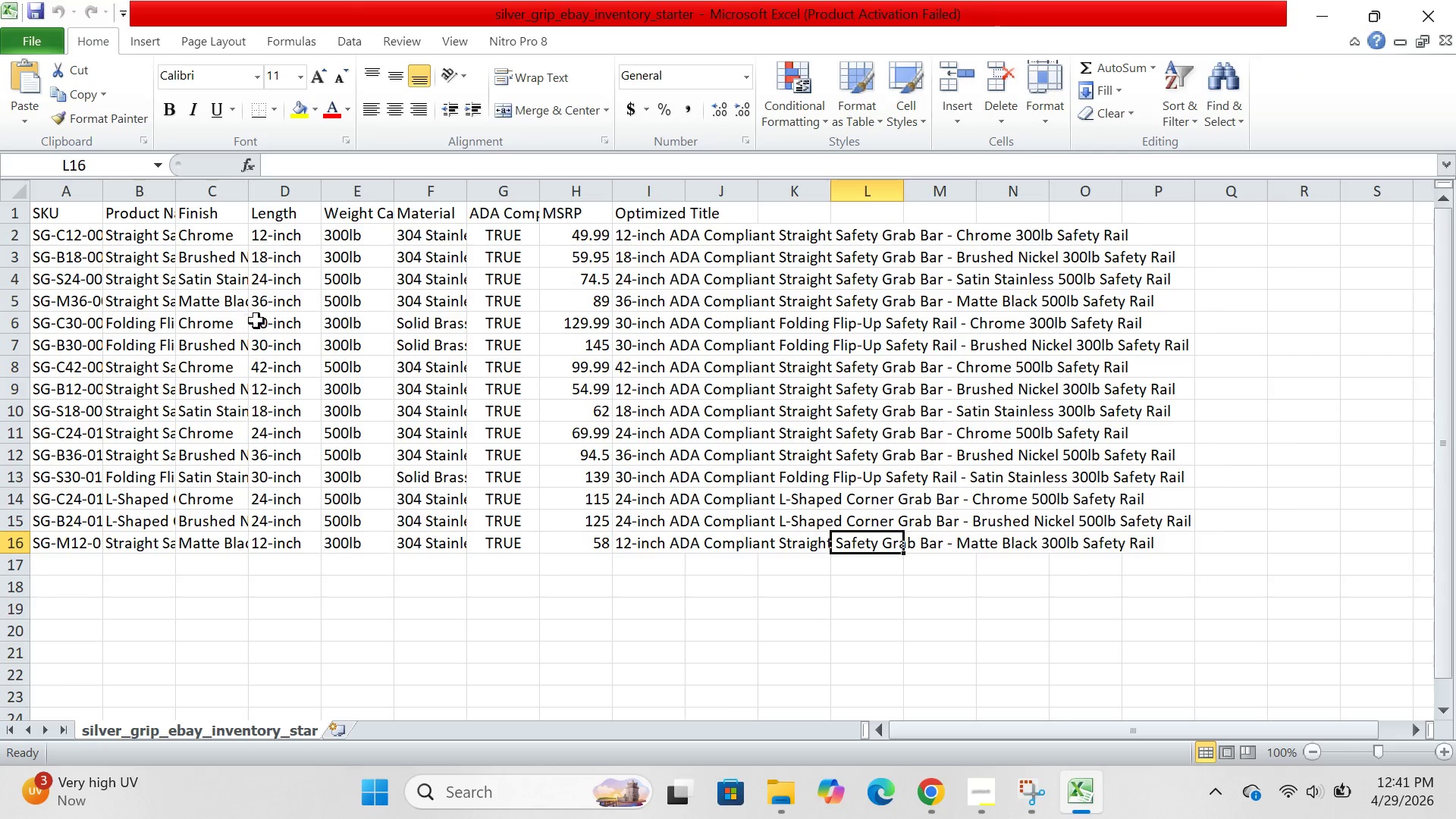 
left_click([264, 321])
 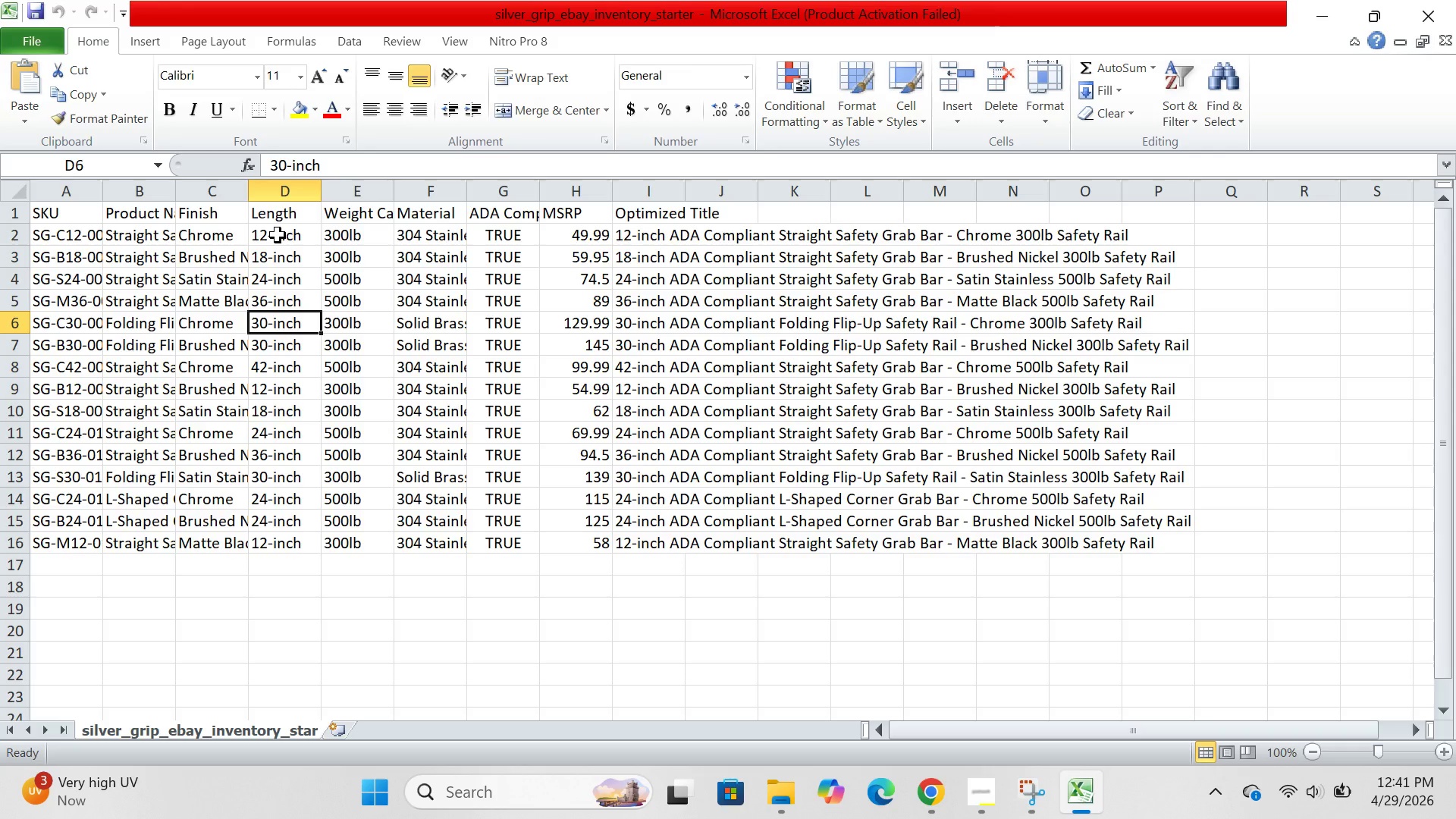 
left_click([278, 235])
 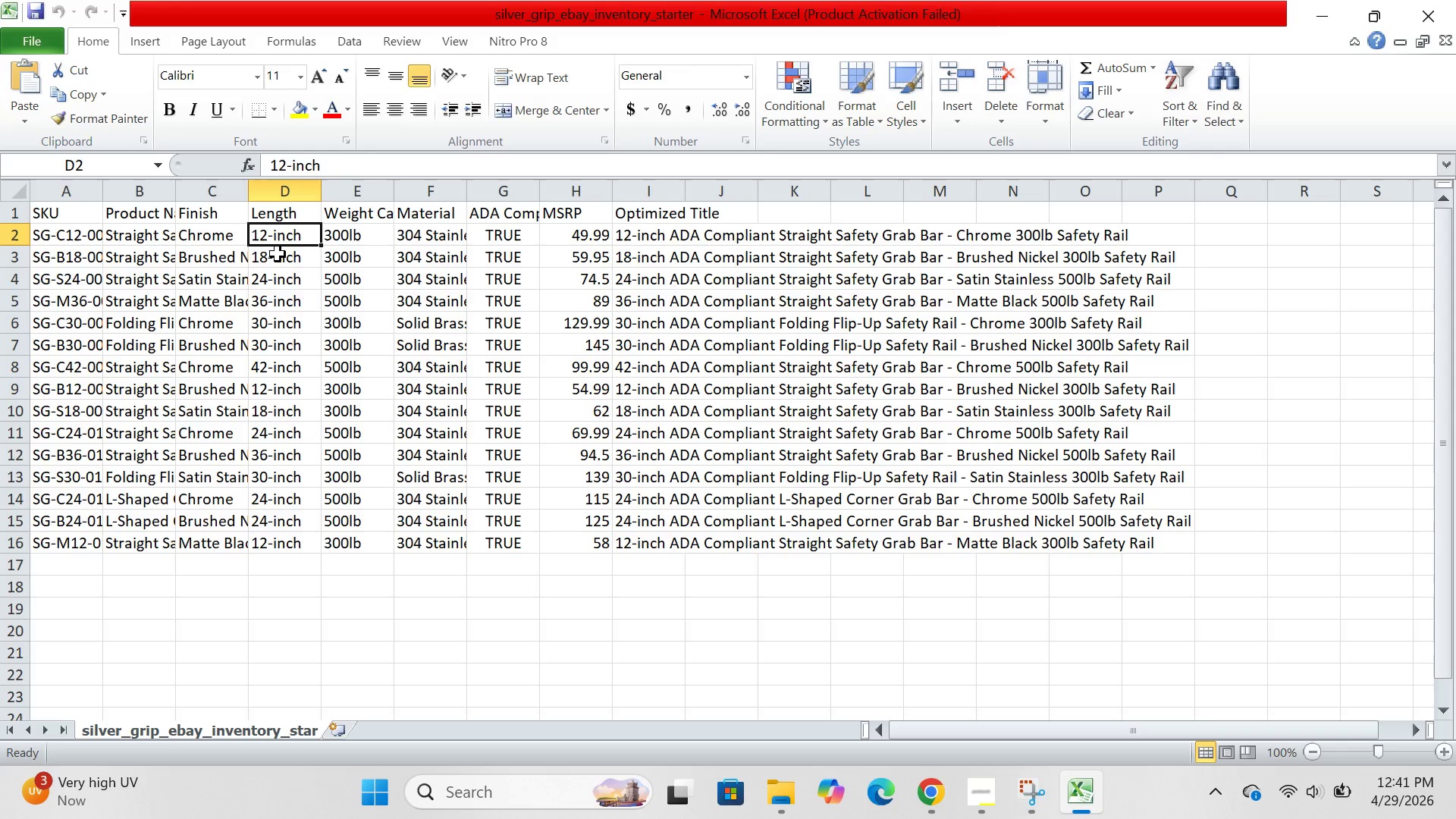 
left_click([278, 254])
 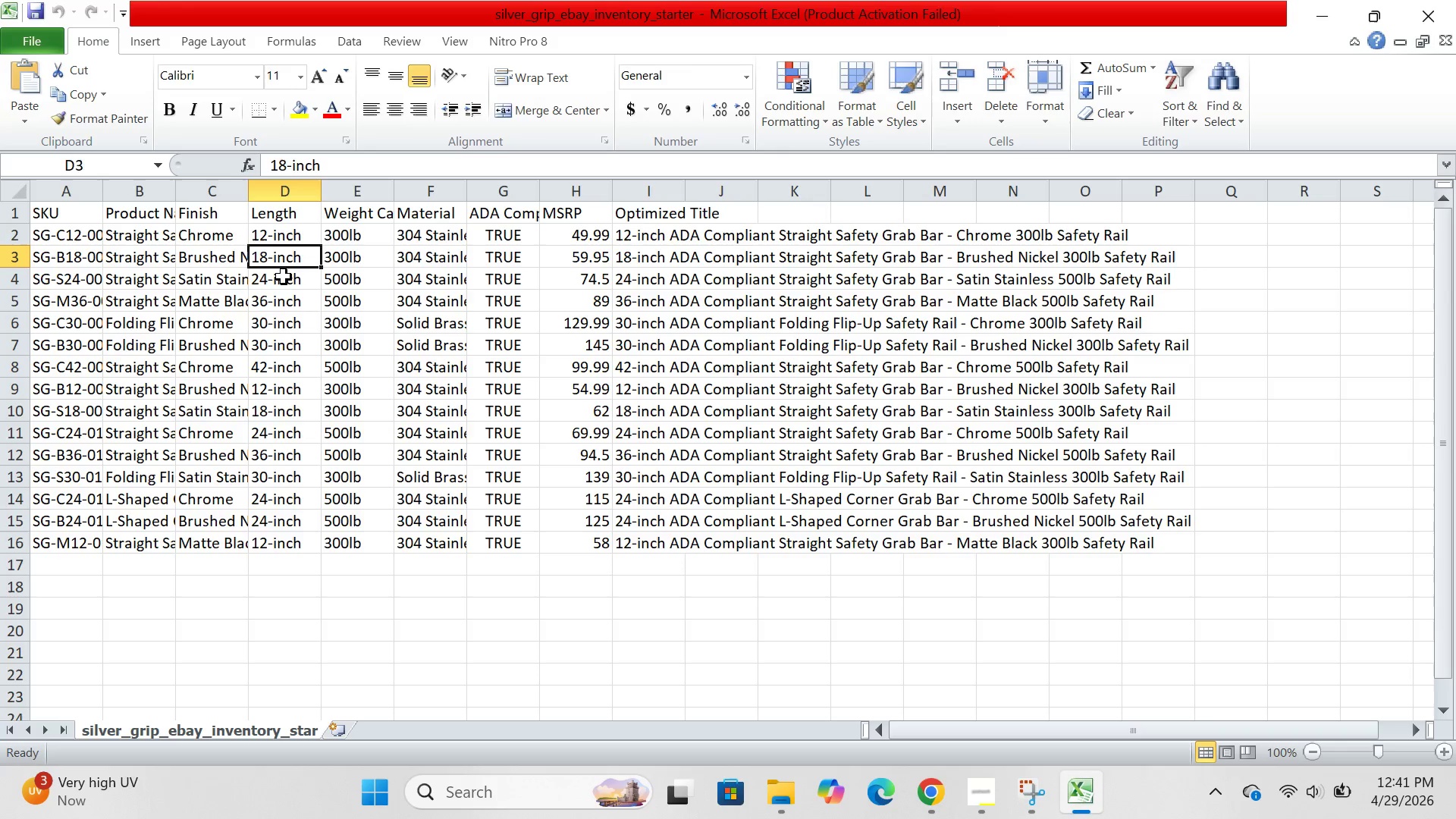 
left_click([284, 277])
 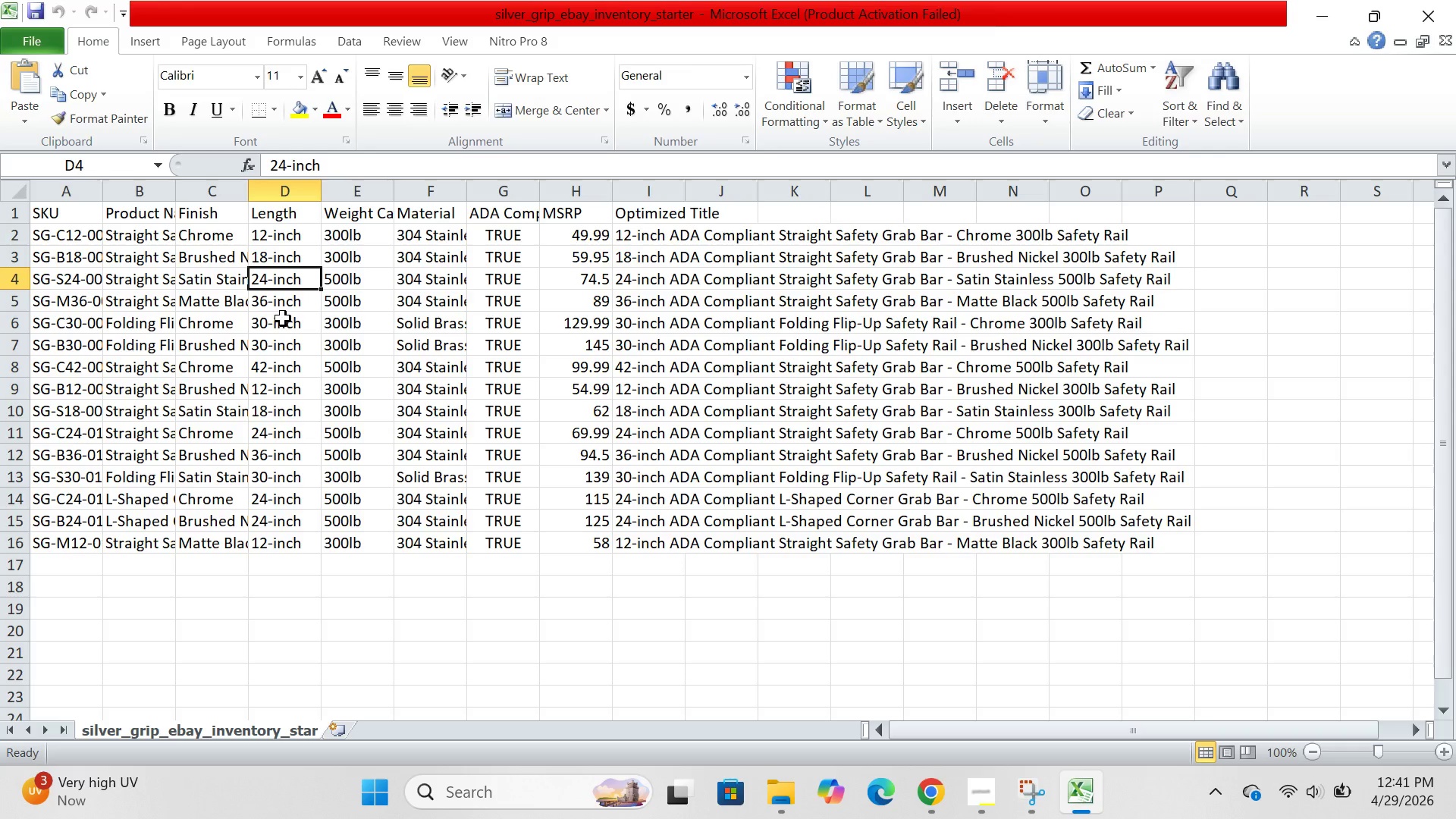 
left_click([290, 306])
 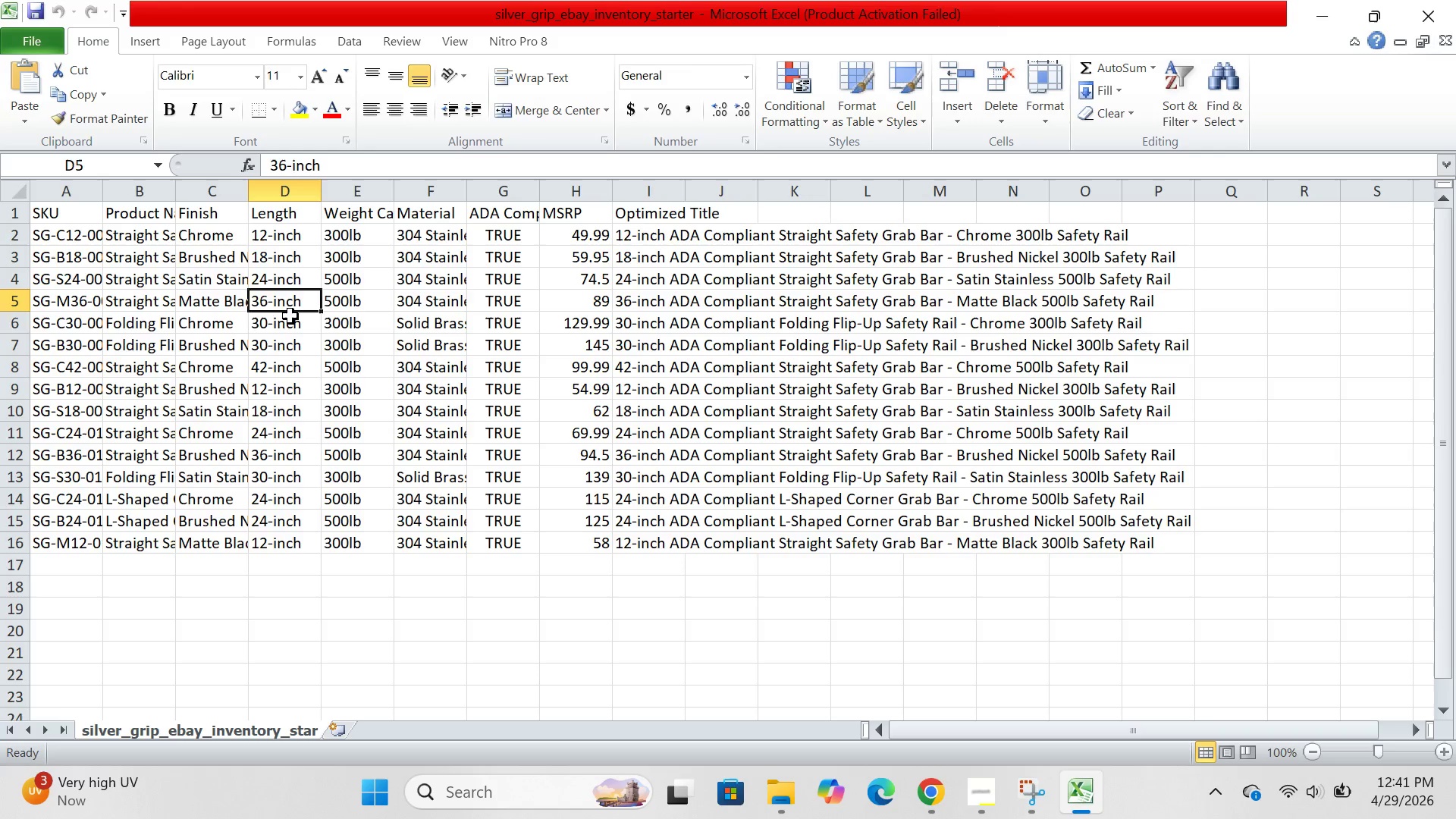 
left_click([290, 316])
 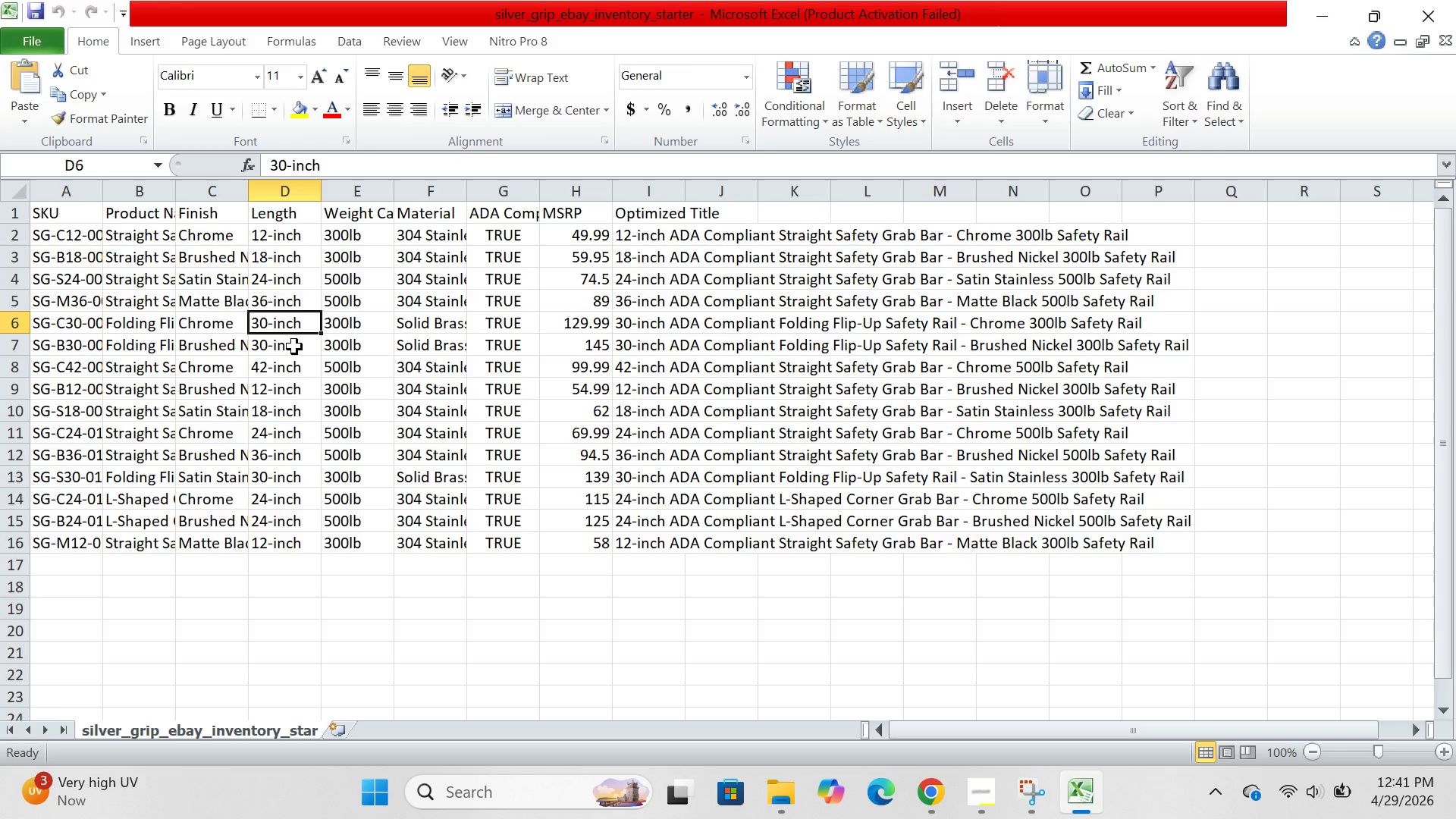 
left_click([294, 347])
 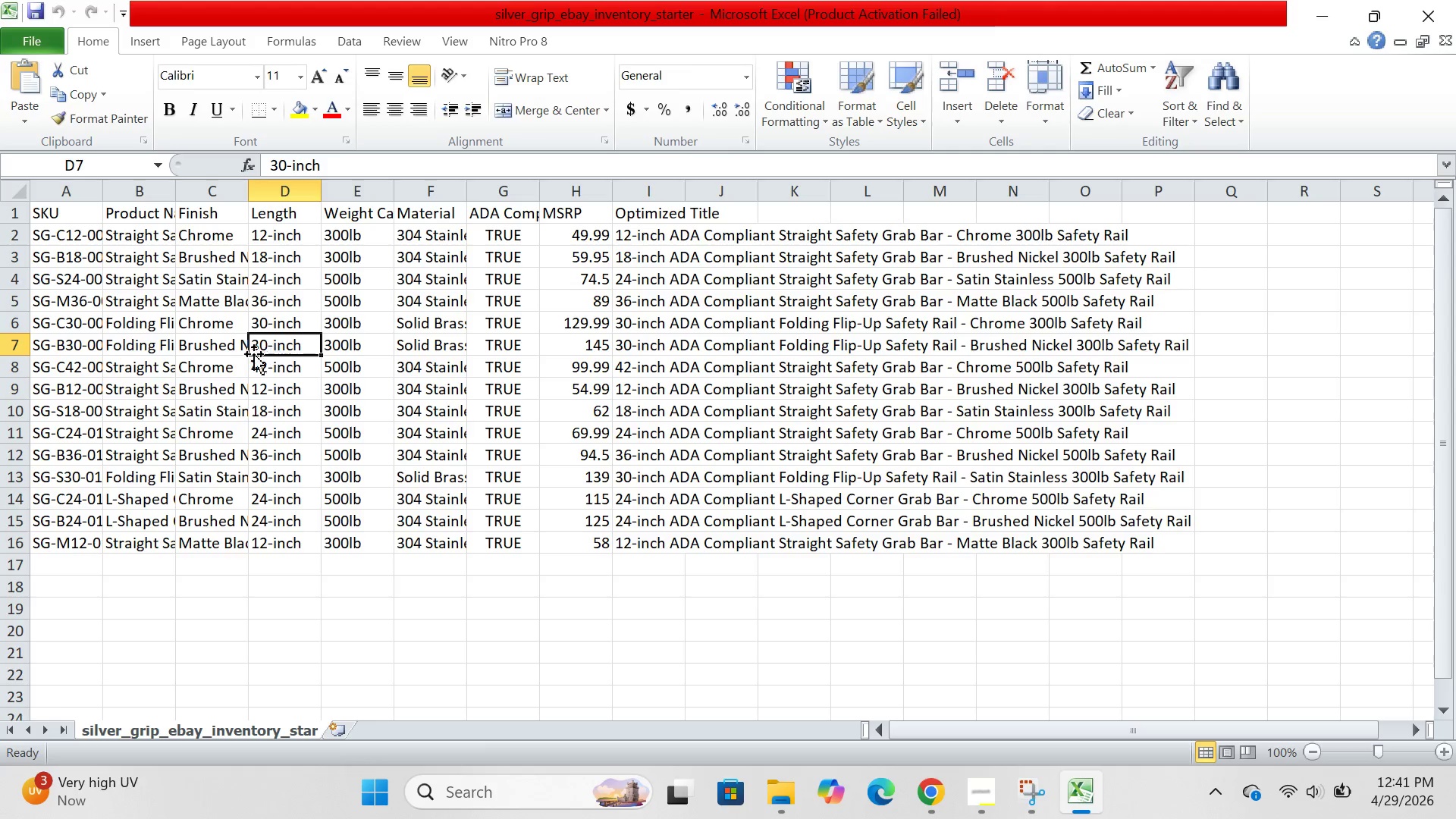 
left_click([219, 347])
 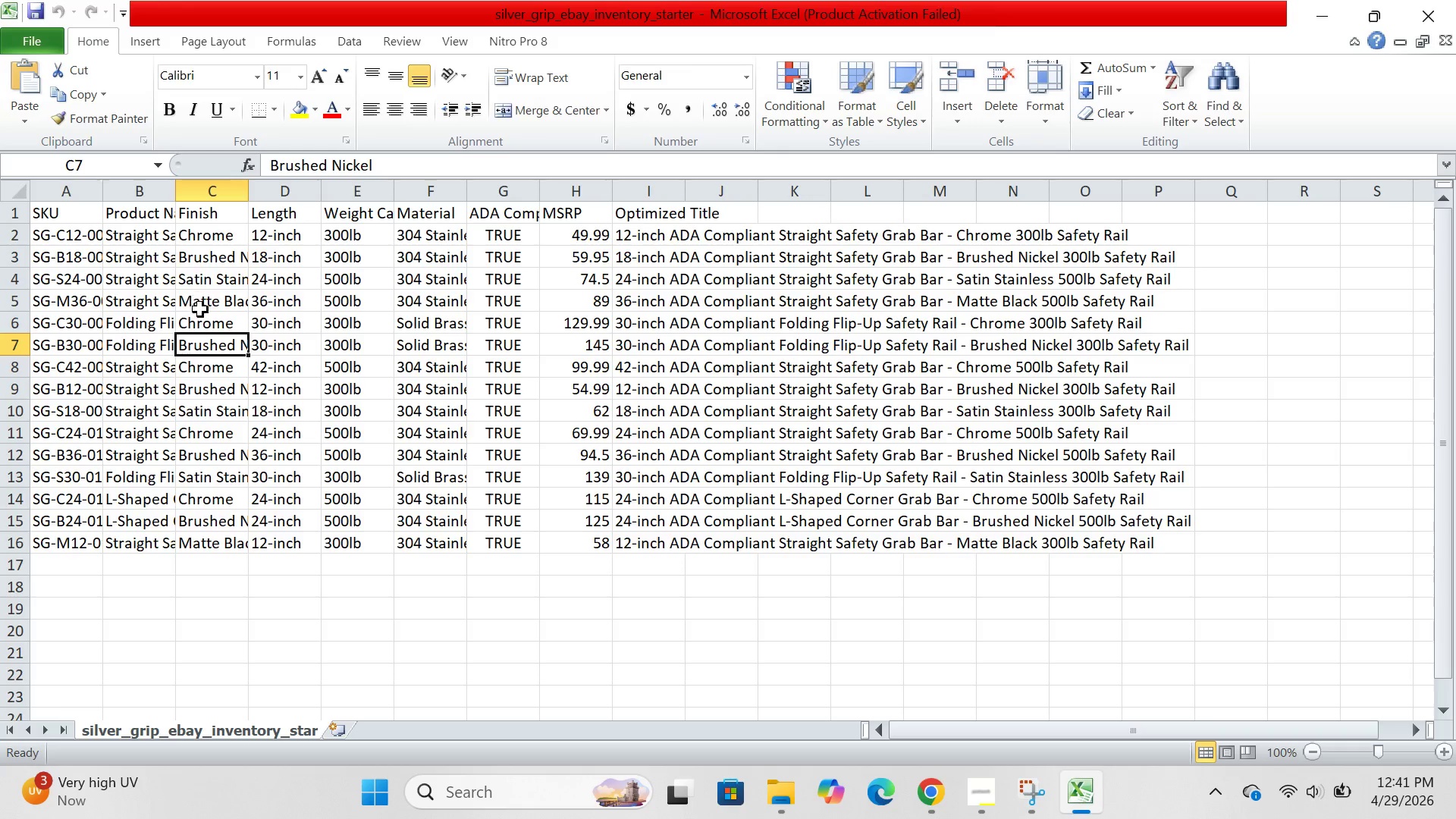 
left_click([206, 322])
 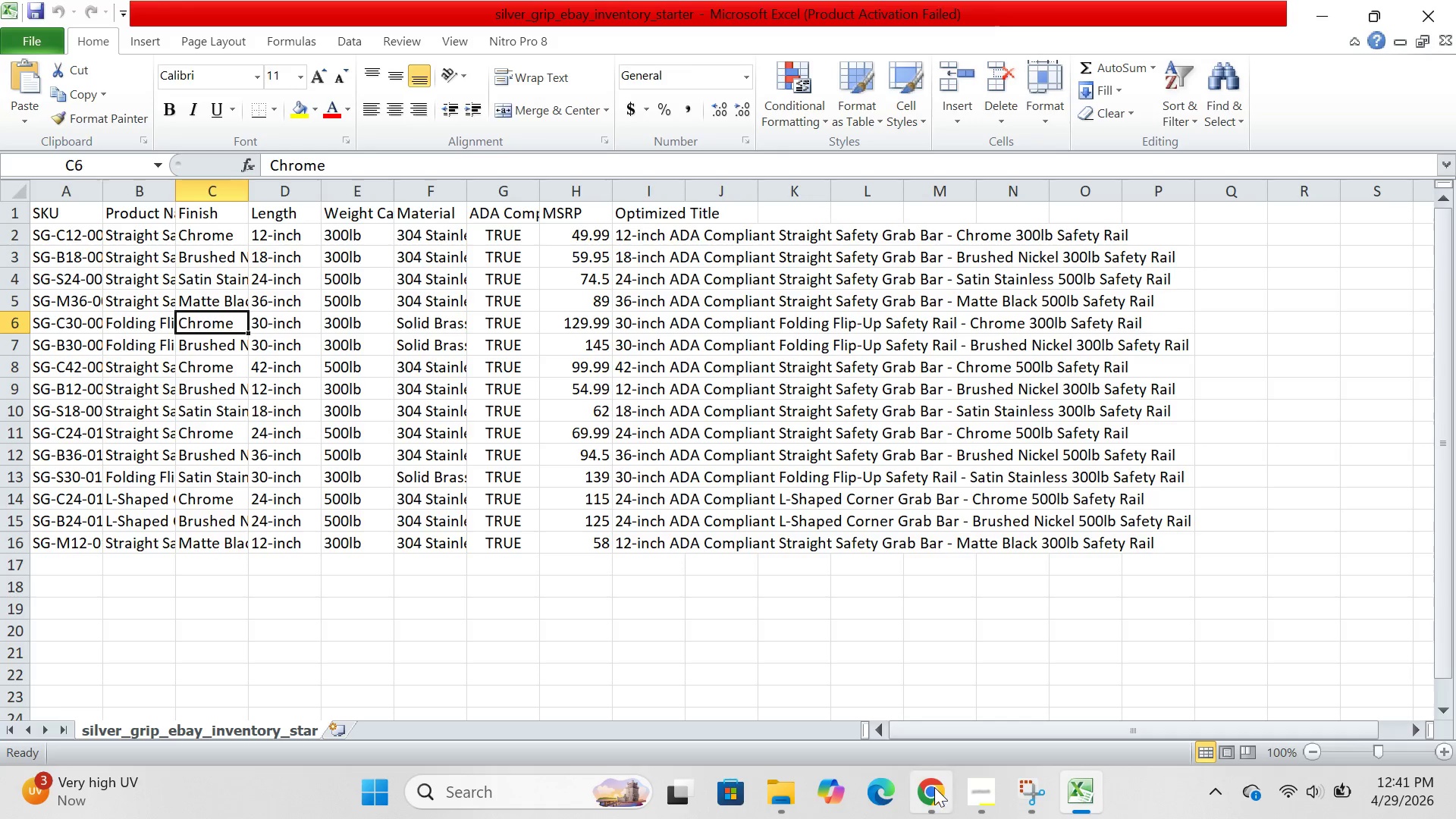 
left_click([924, 799])
 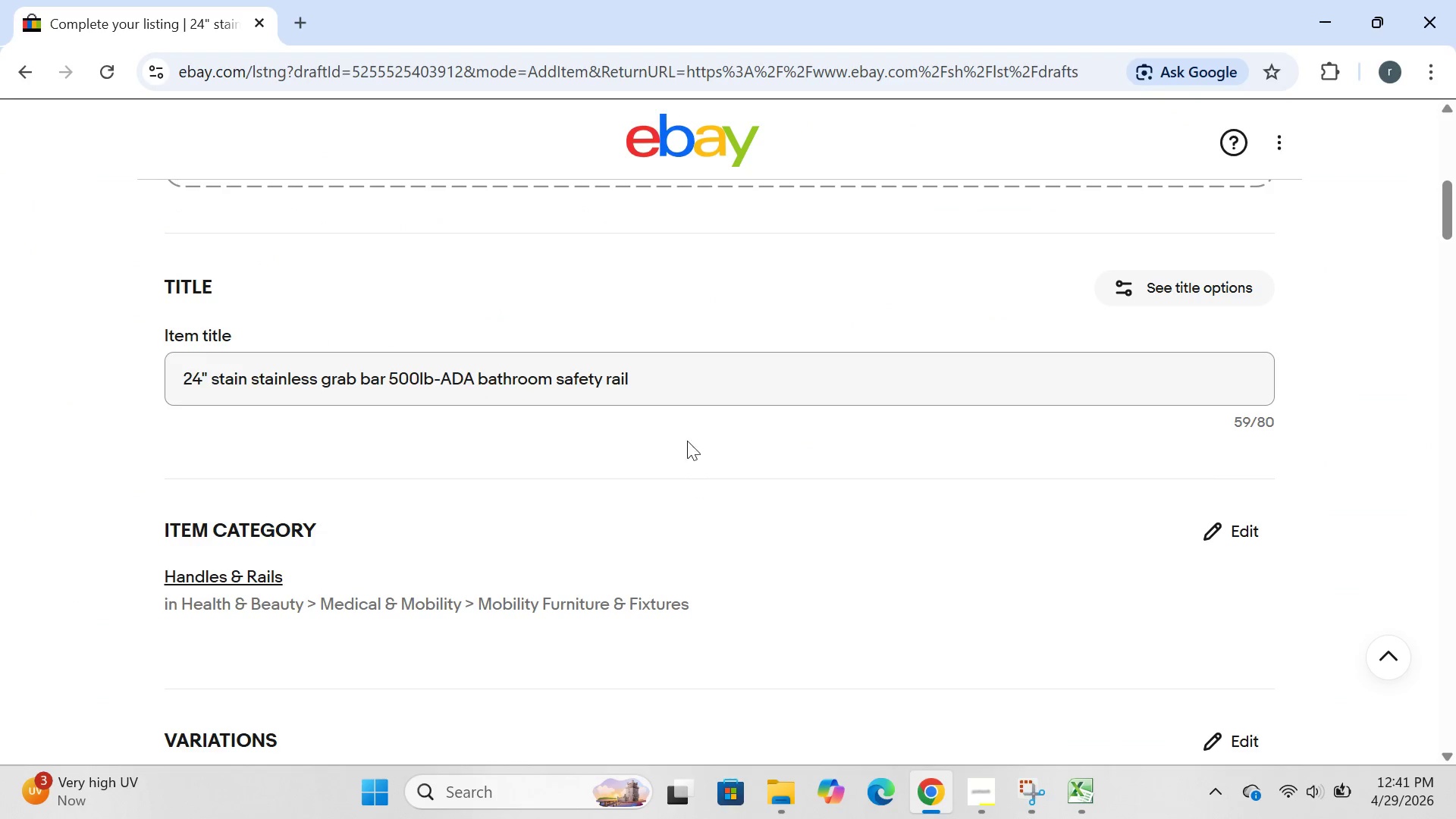 
left_click([672, 384])
 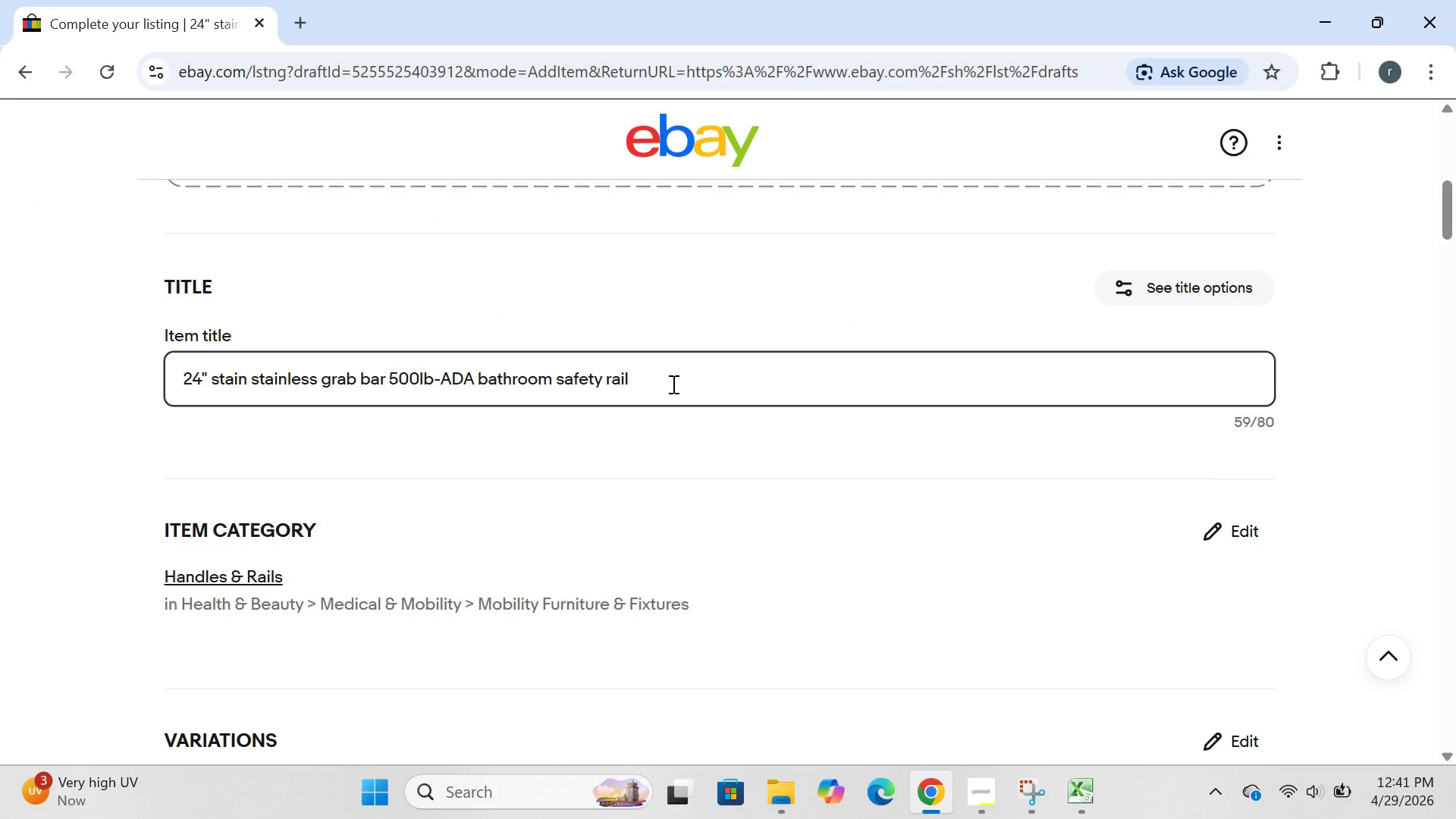 
key(Control+A)
 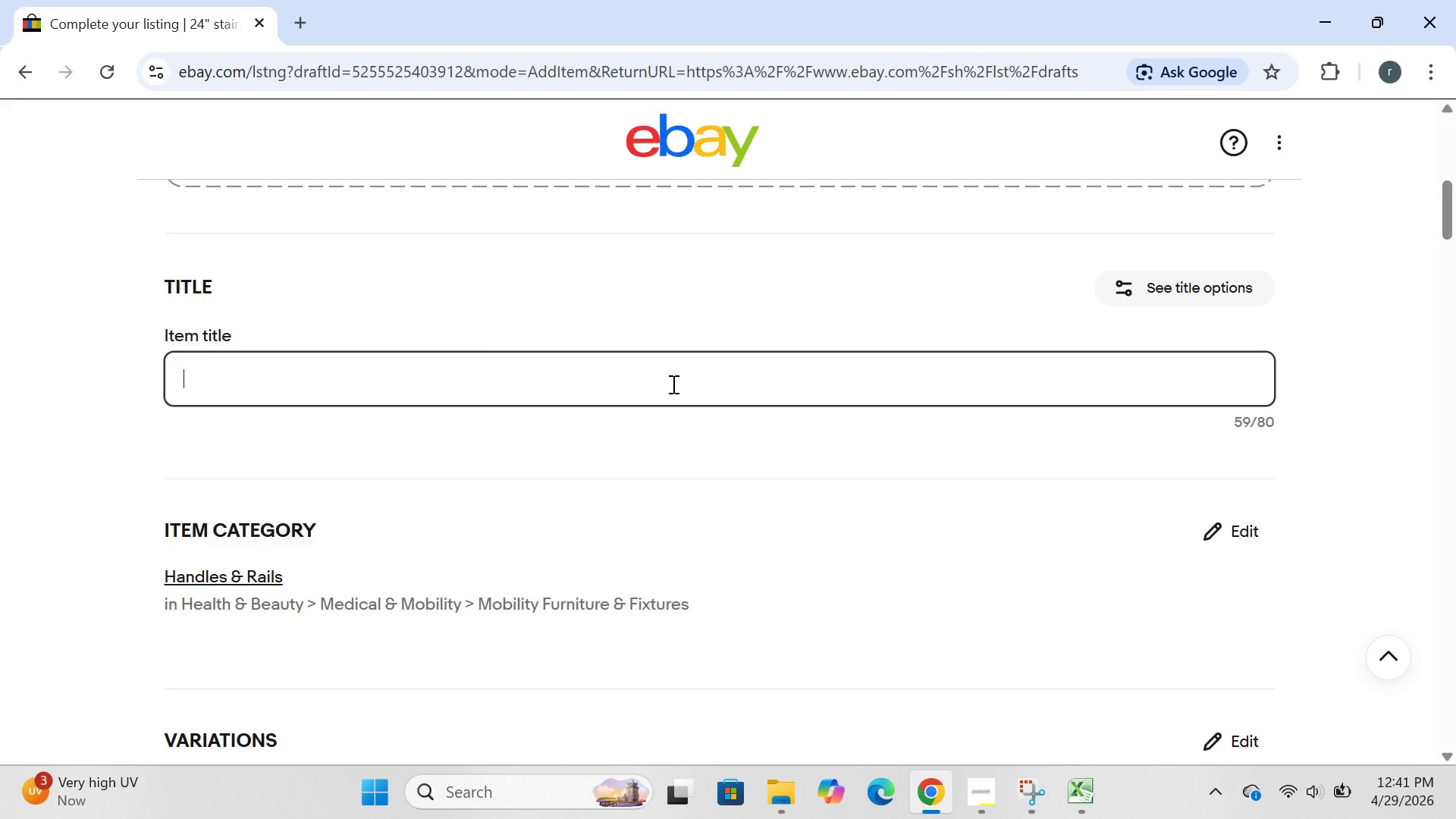 
key(Backspace)
type(30:)
key(Backspace)
type(" folding safer)
key(Backspace)
type(ty )
 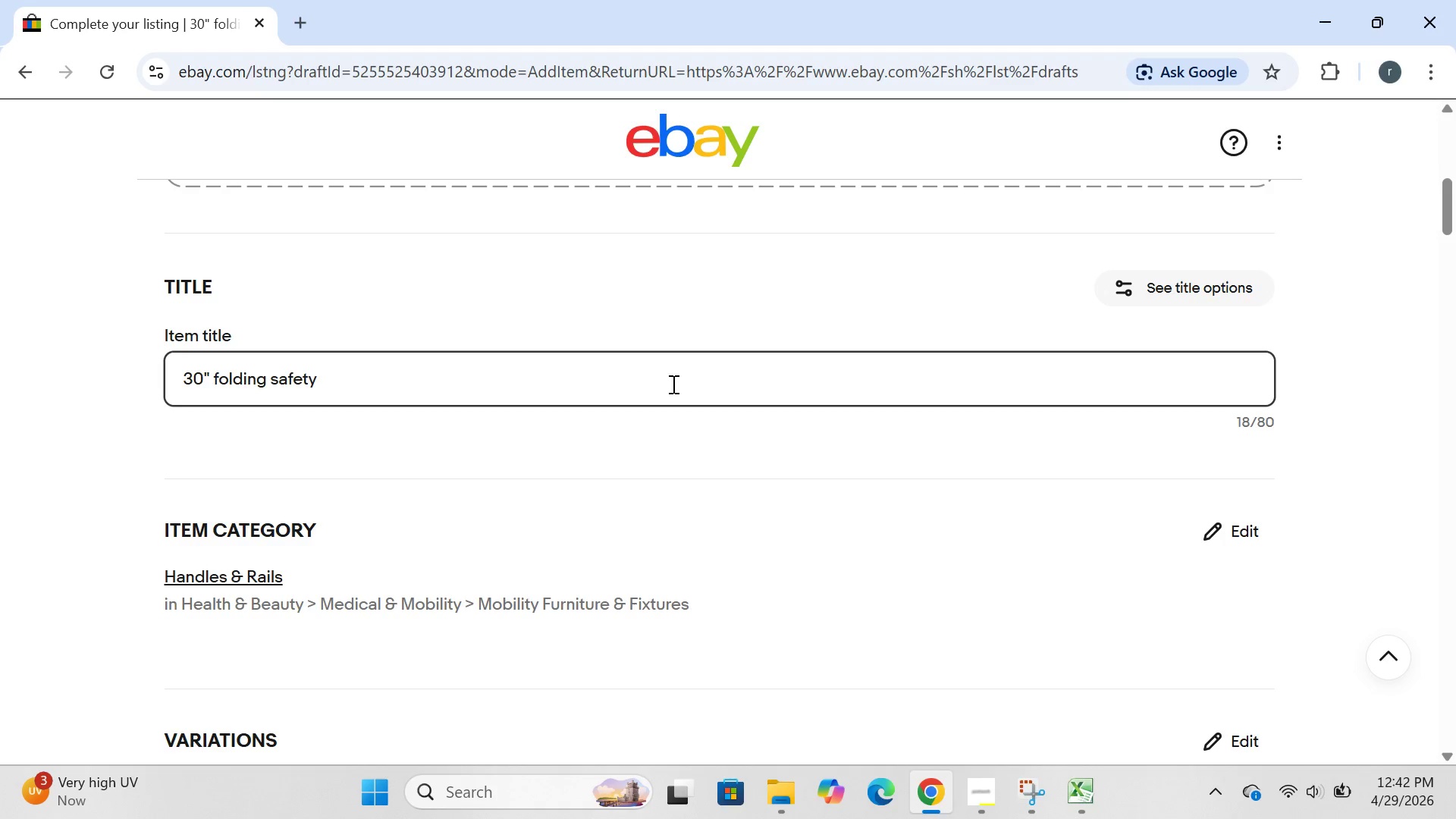 
left_click([672, 384])
 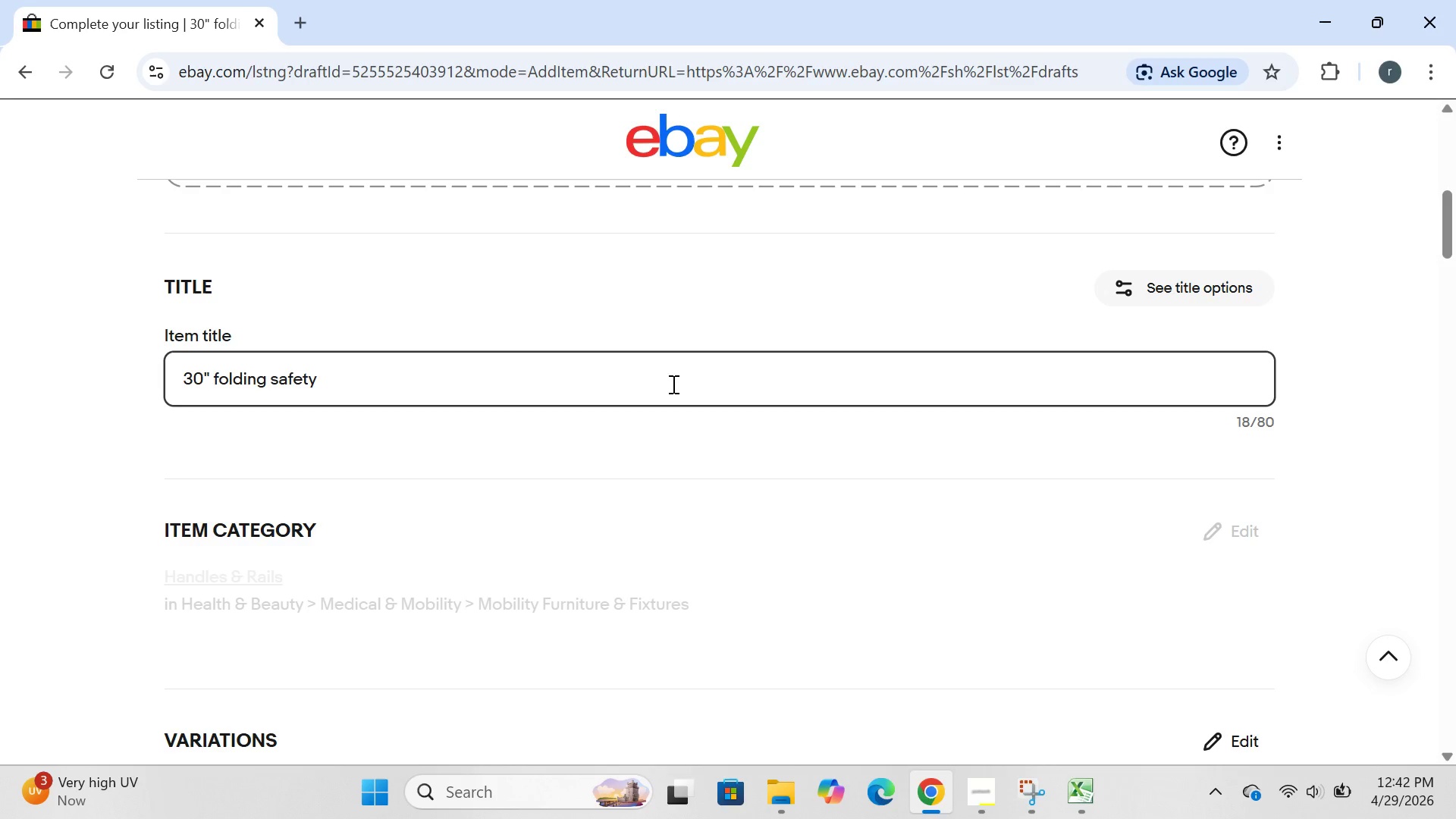 
type(rail brudhi)
key(Backspace)
key(Backspace)
key(Backspace)
type(shed nickel 300ln)
key(Backspace)
type(b-ADA flip-uo grab bar)
 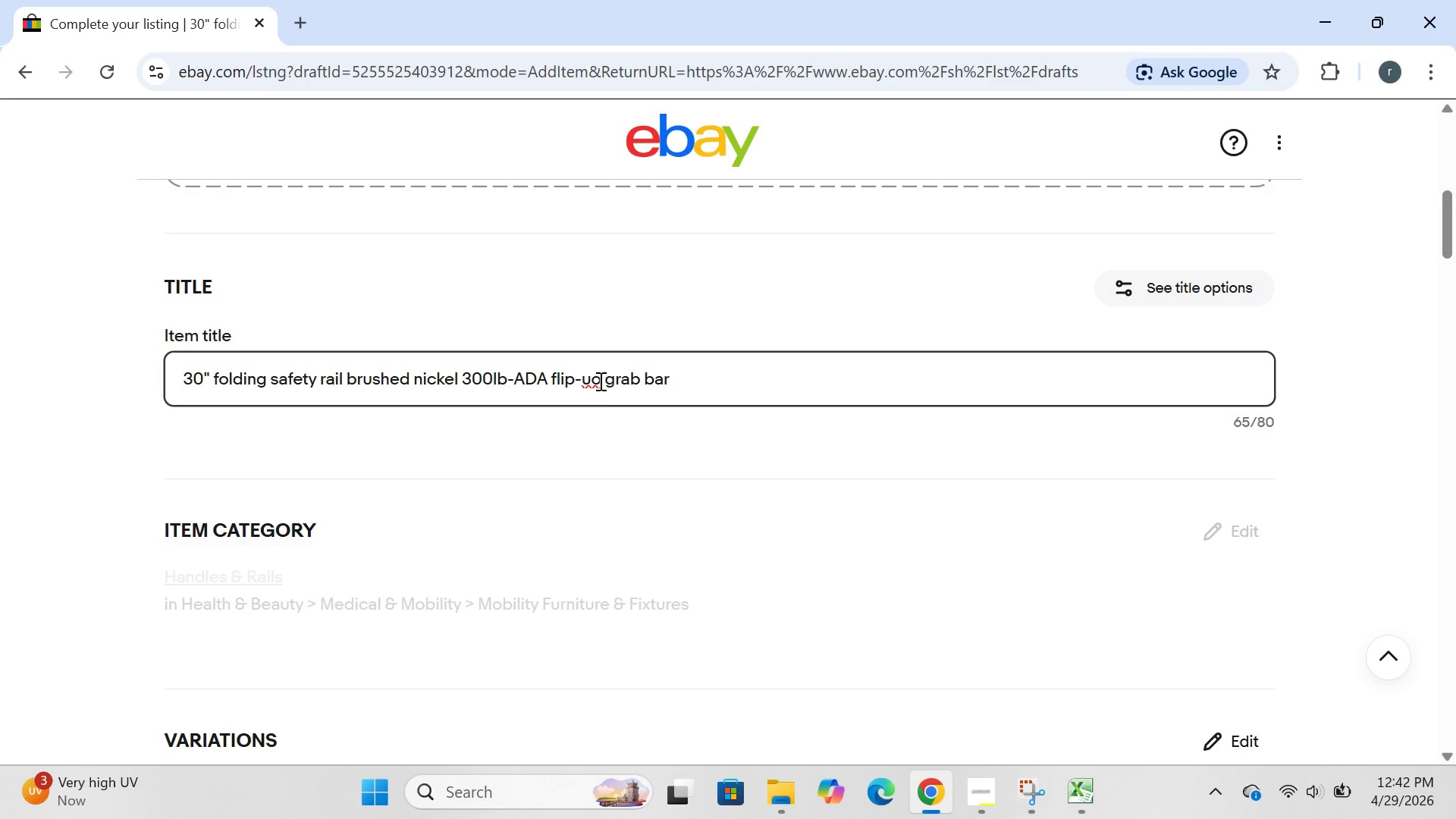 
left_click([598, 382])
 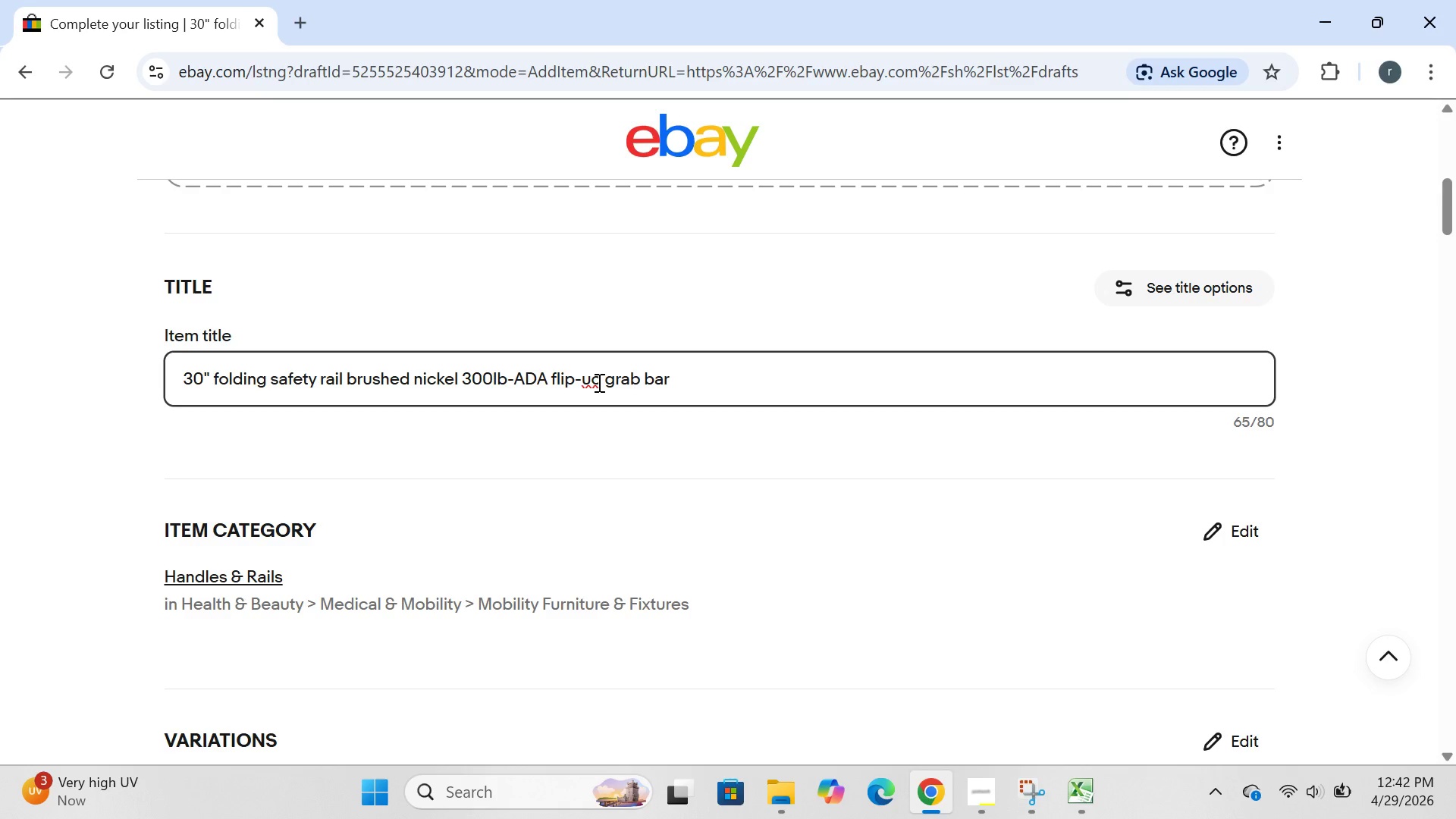 
key(Backspace)
key(Backspace)
type(up)
 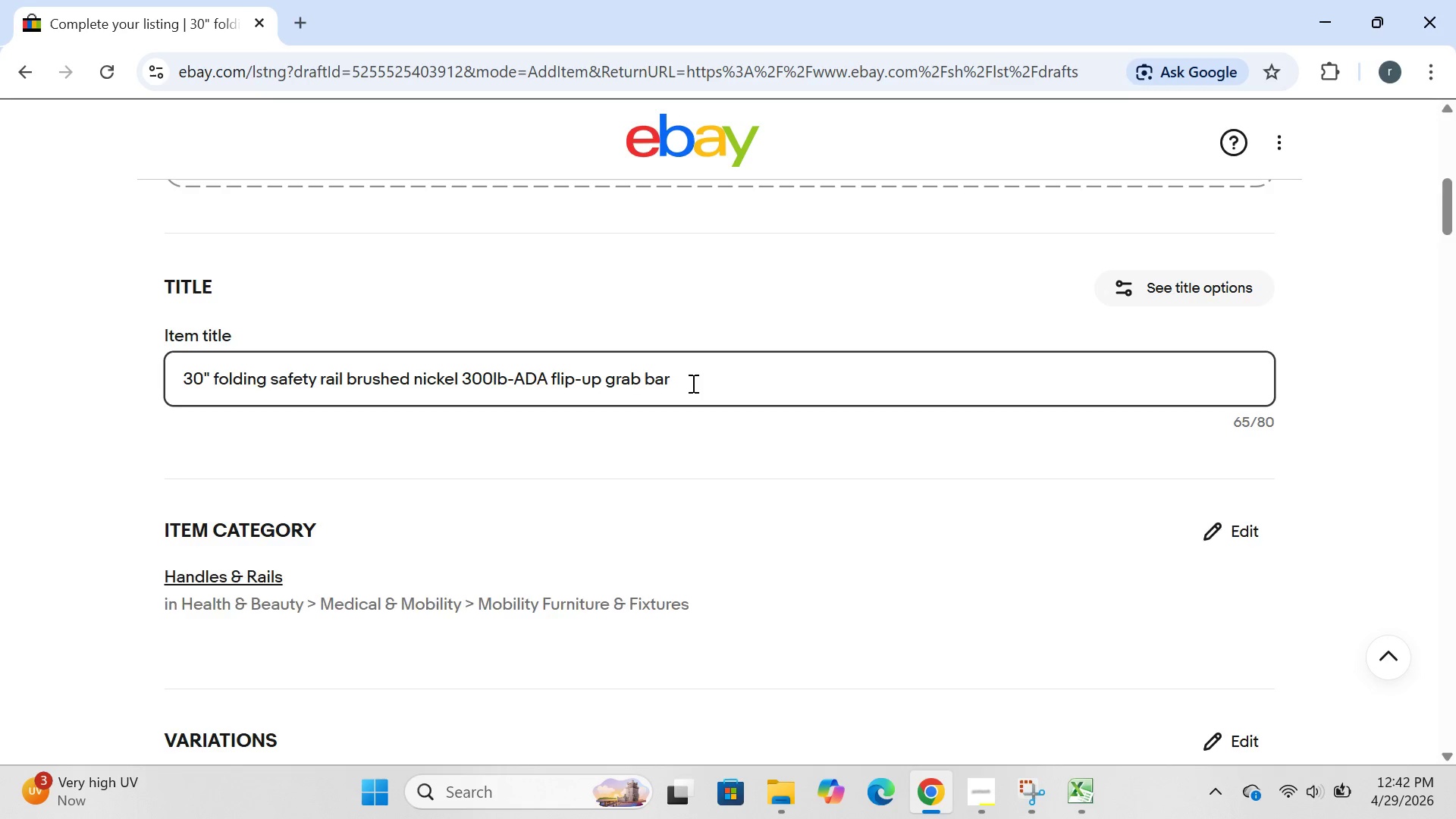 
left_click([695, 377])
 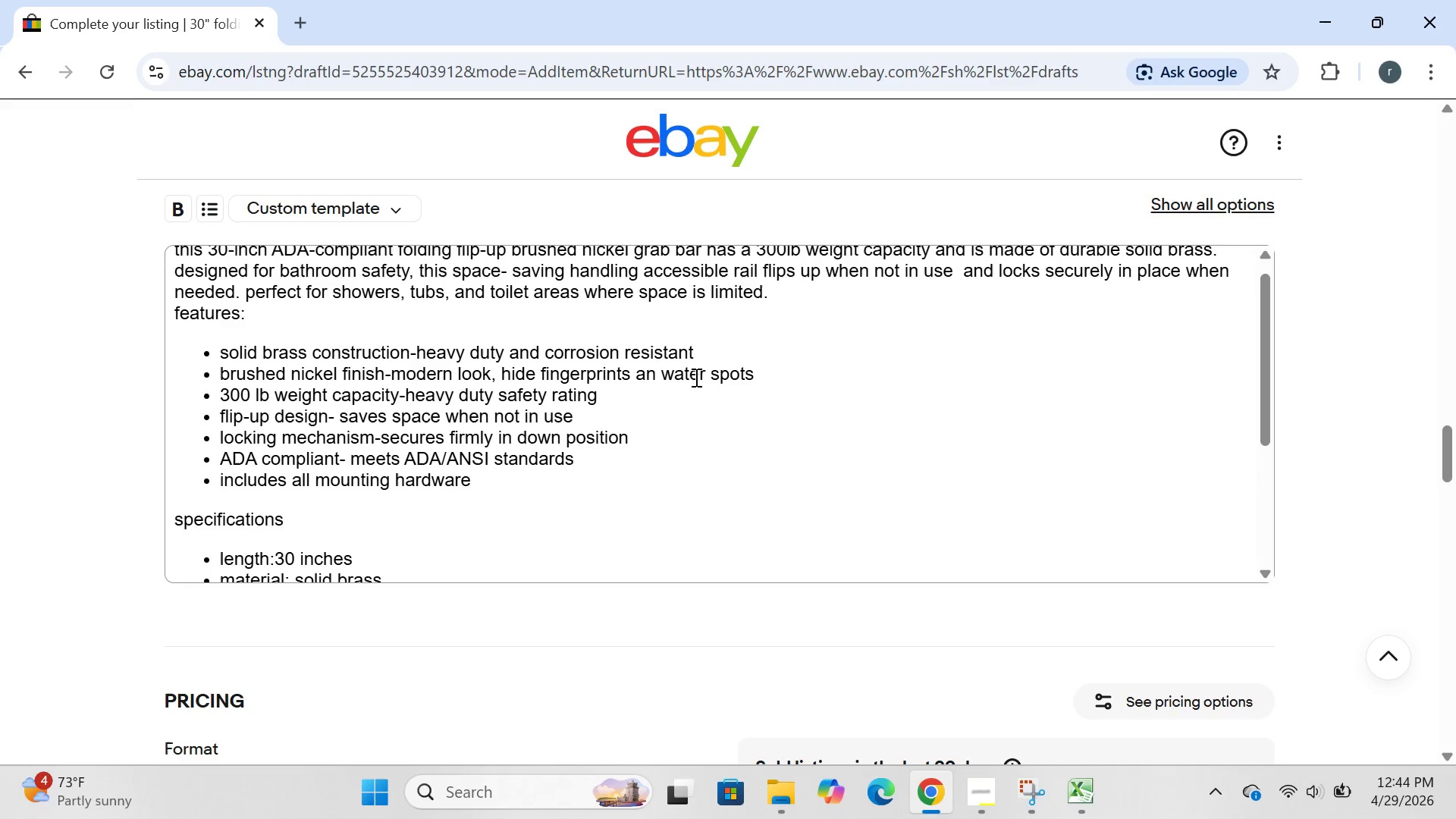 
wait(105.88)
 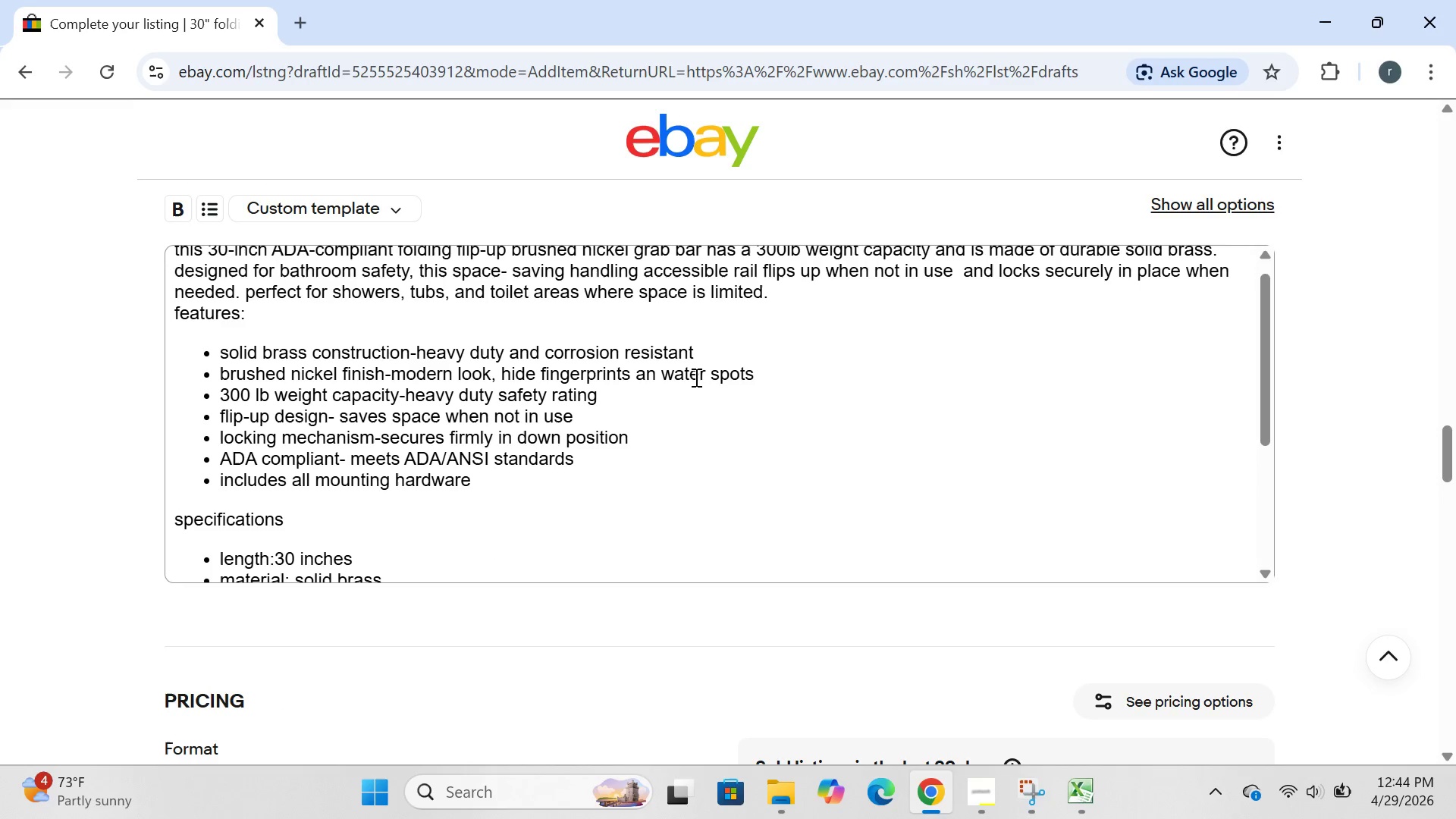 
left_click([1075, 814])
 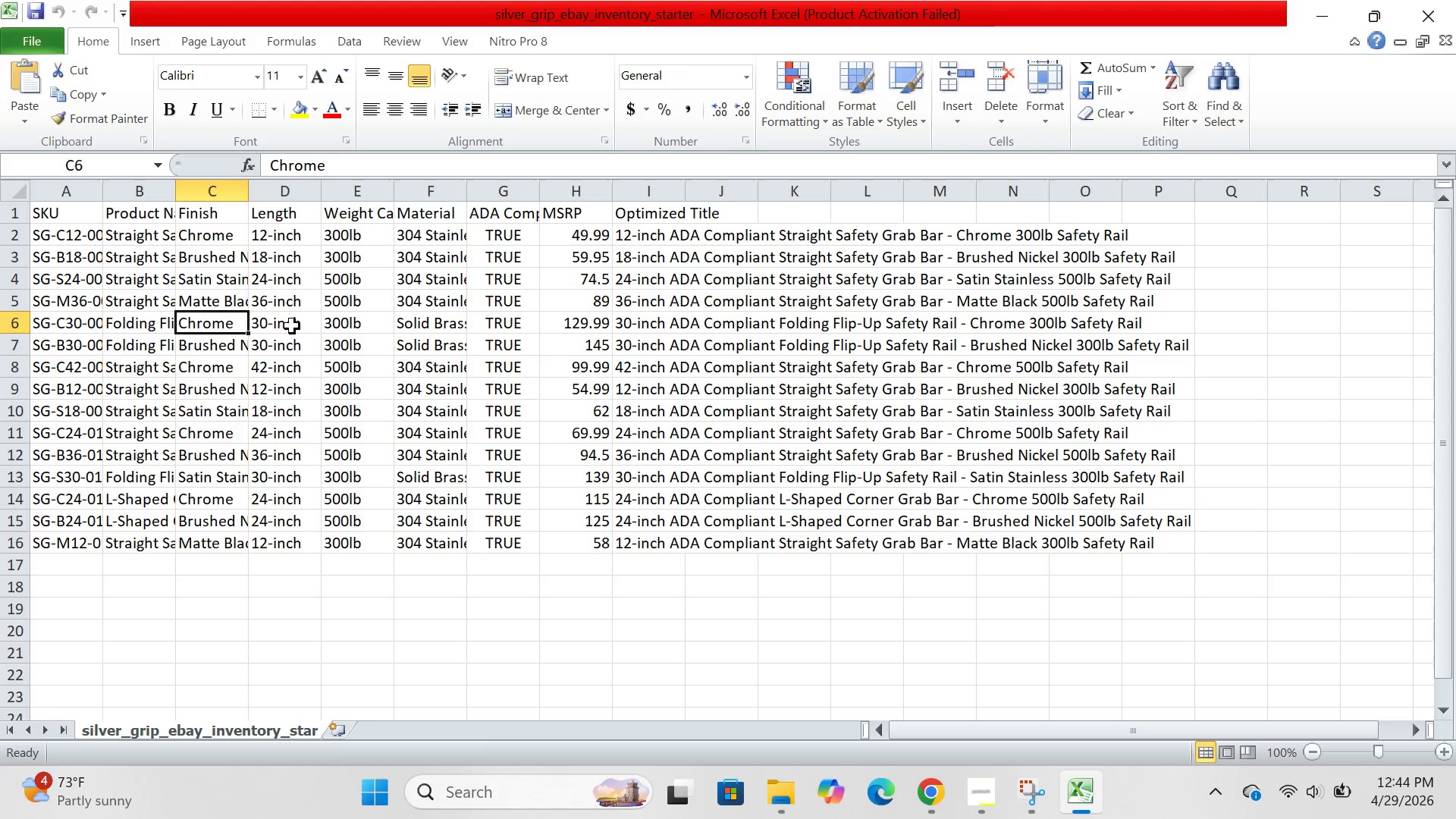 
left_click([290, 325])
 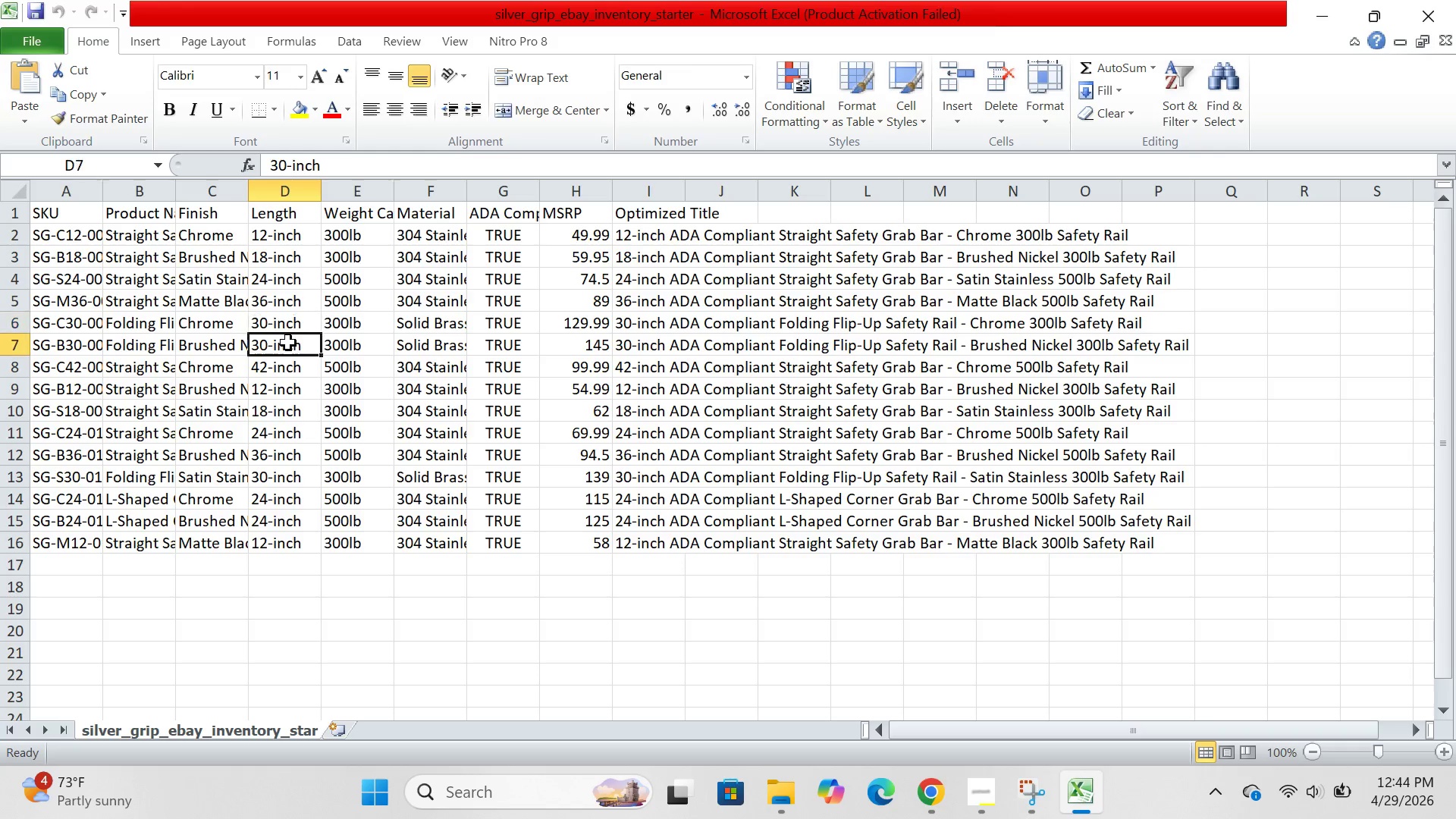 
left_click([288, 343])
 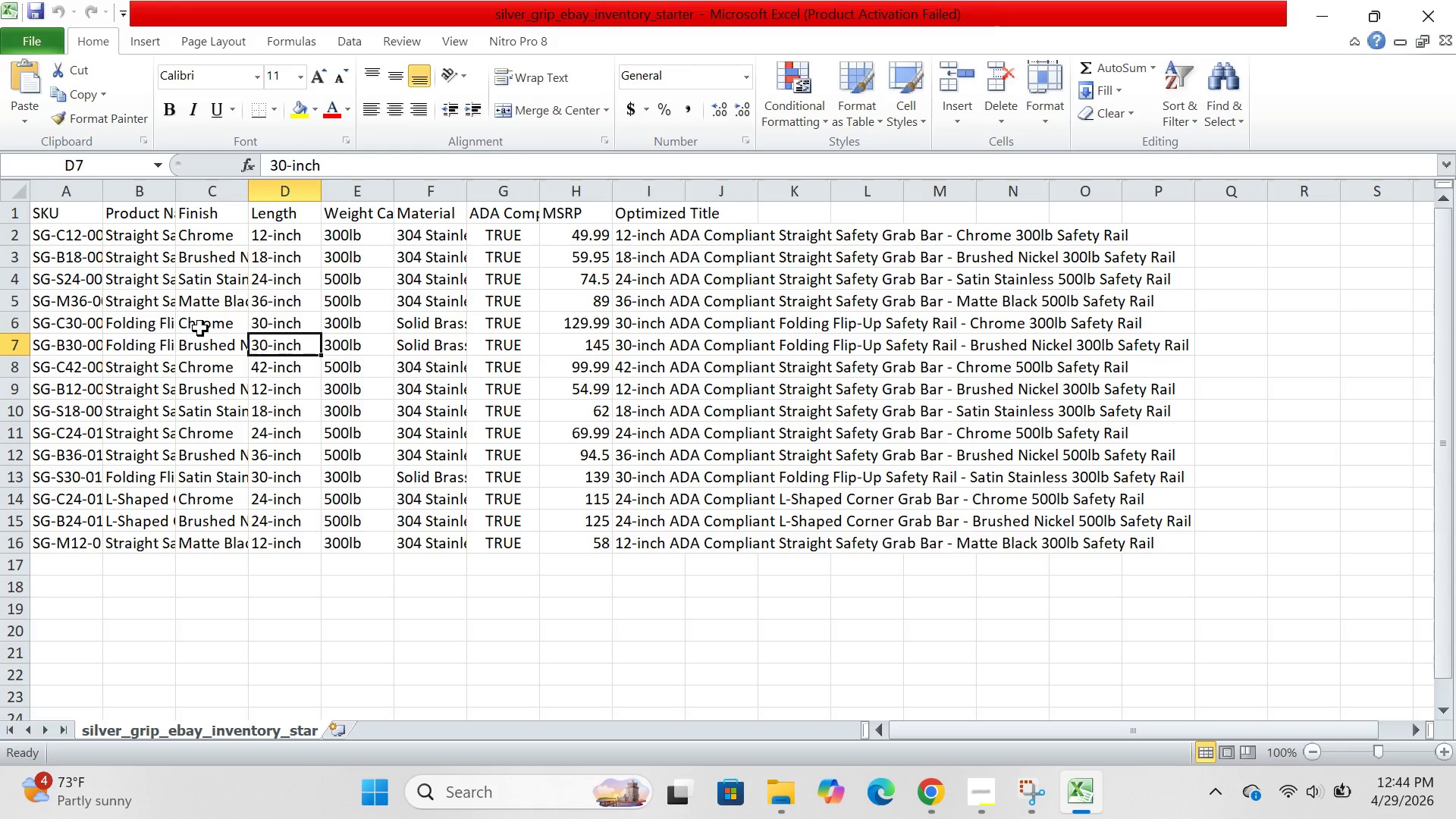 
left_click([200, 328])
 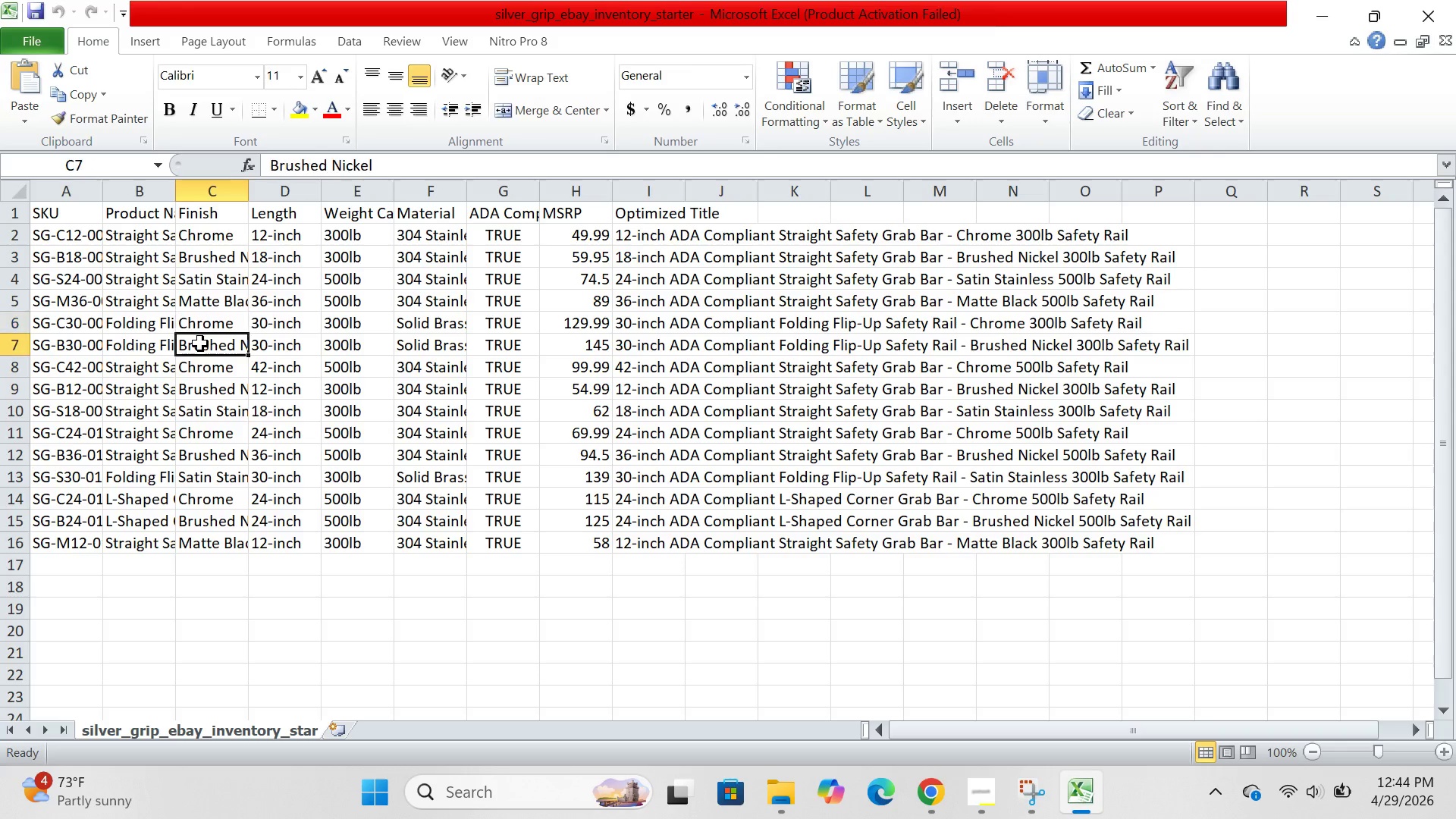 
left_click([200, 344])
 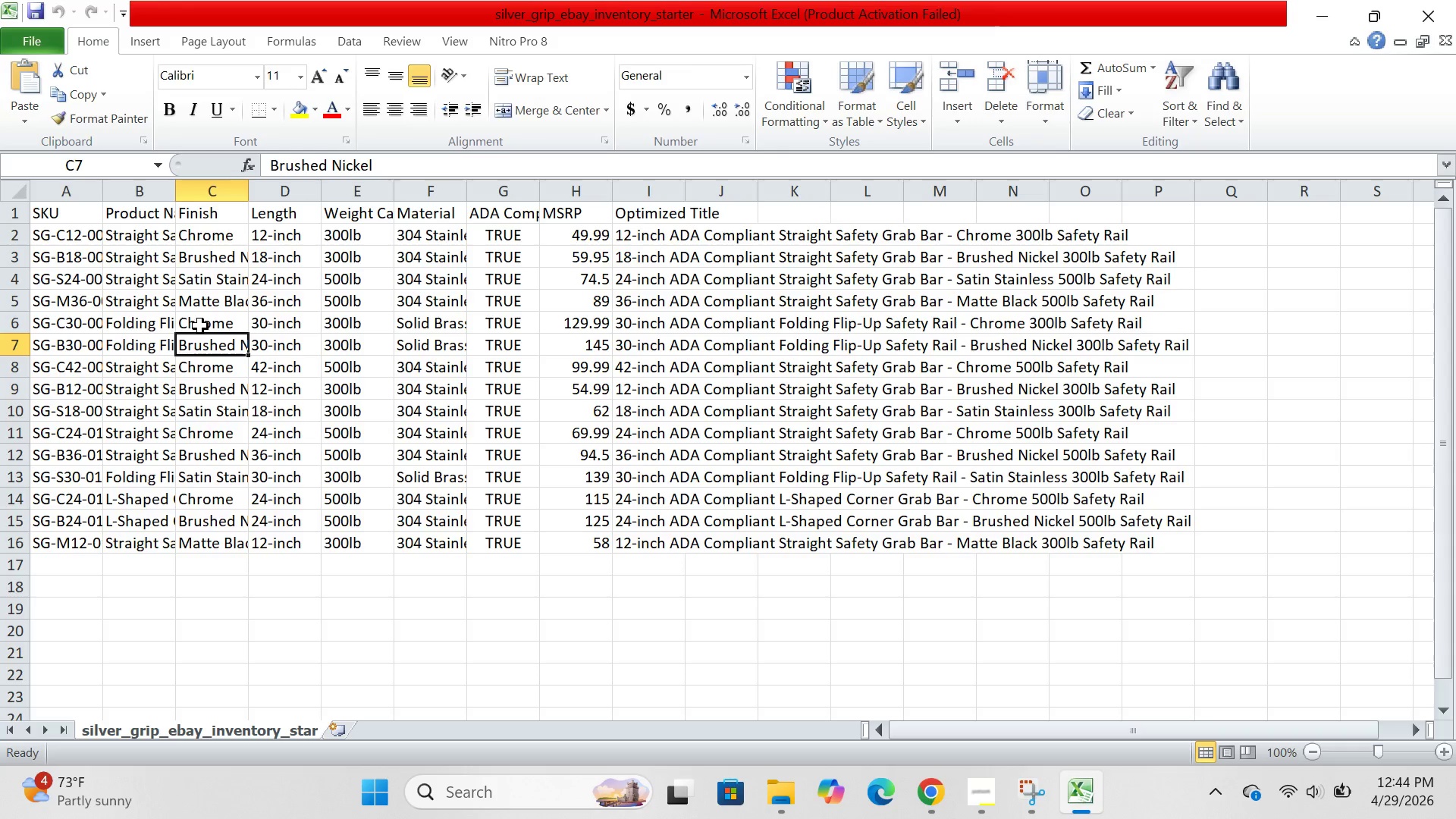 
left_click([200, 326])
 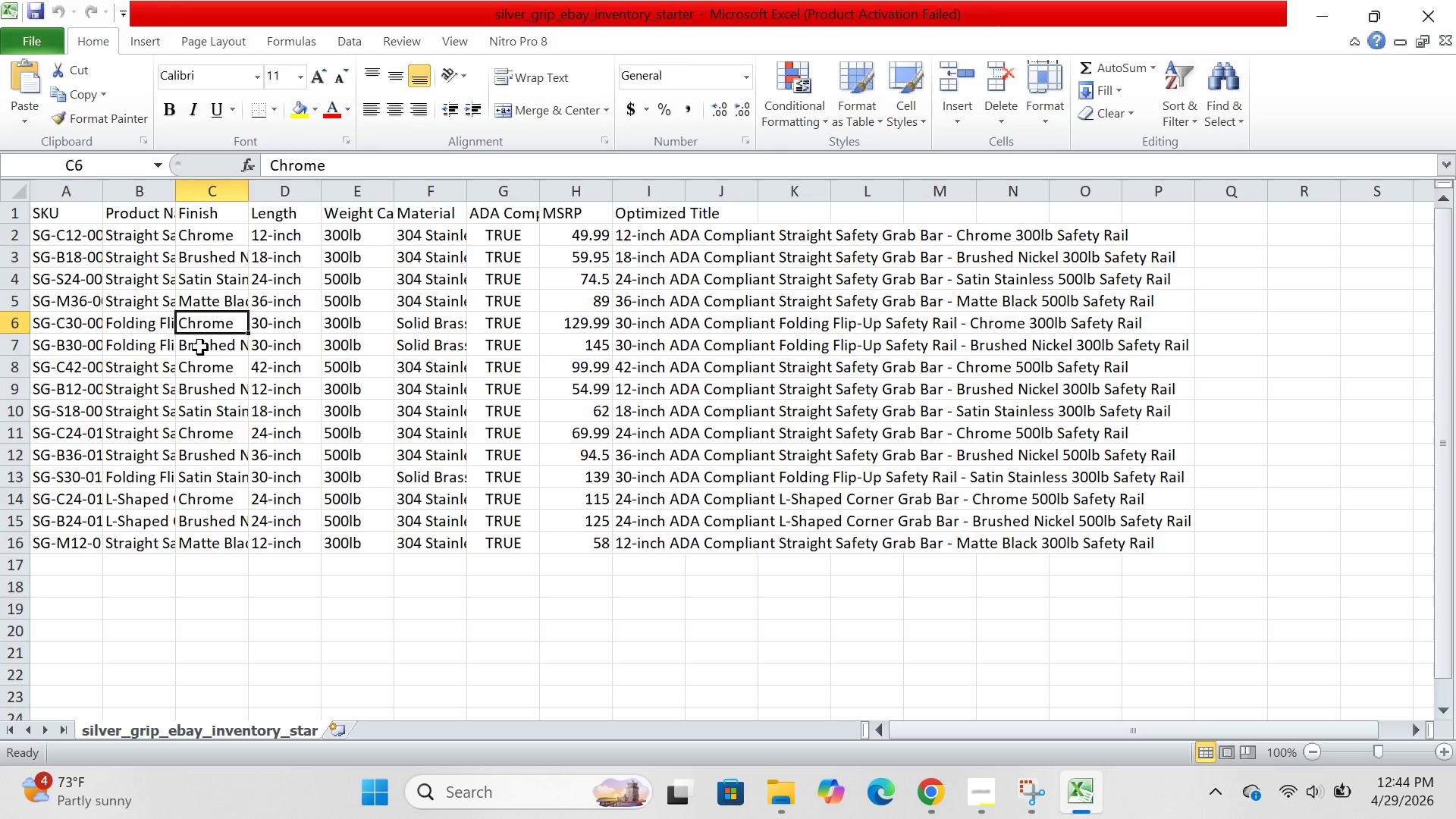 
left_click([200, 347])
 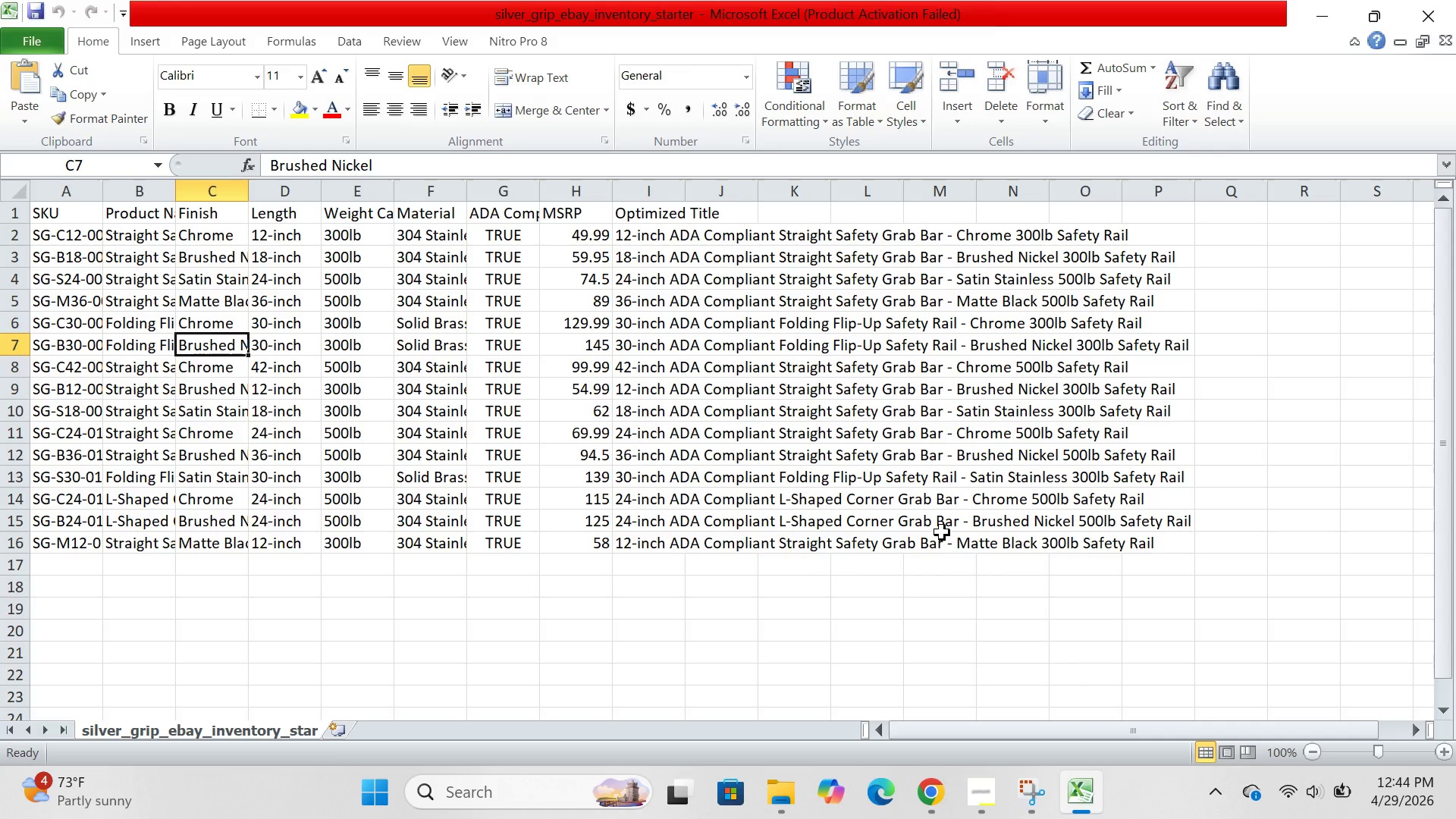 
wait(18.97)
 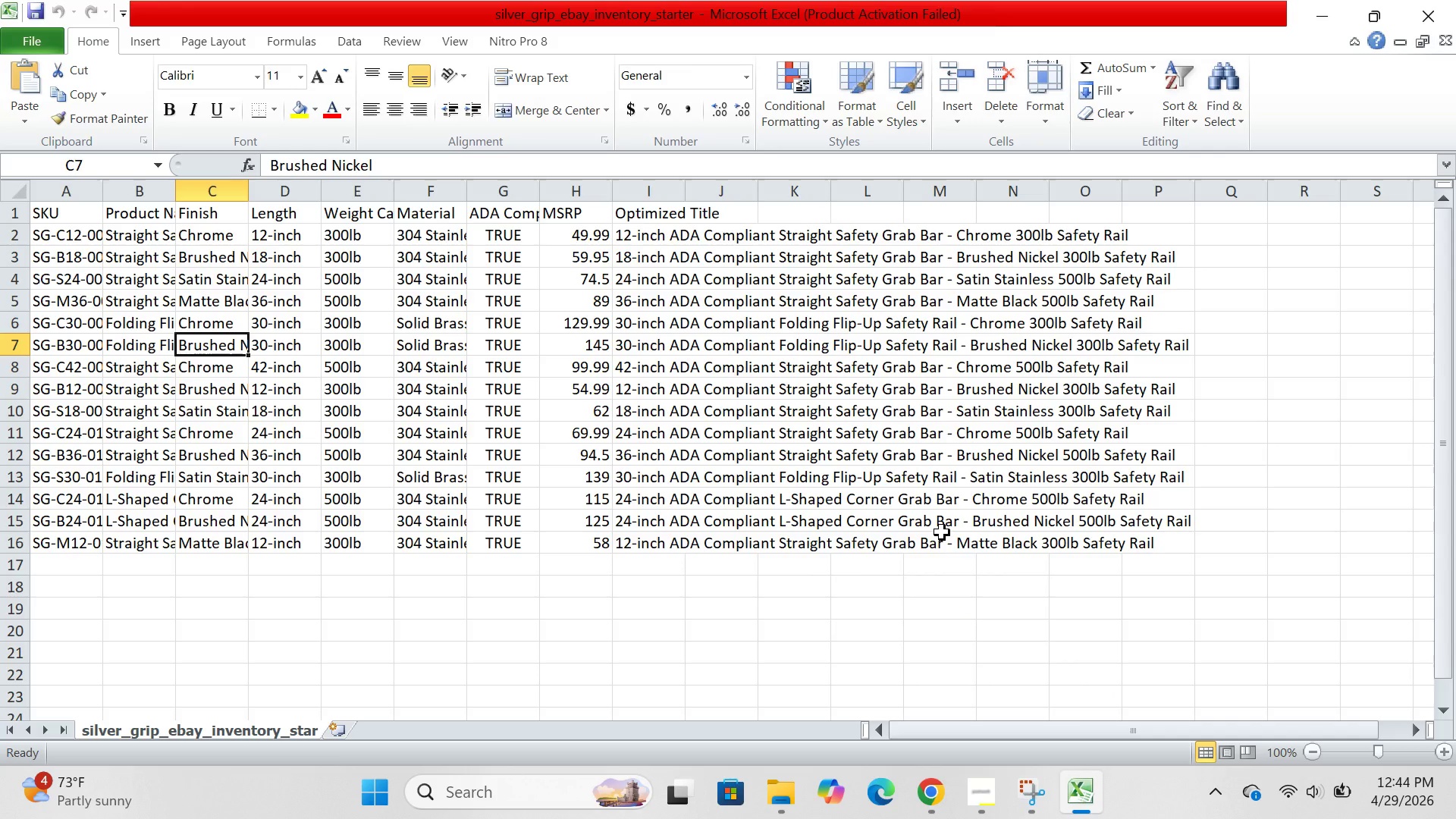 
left_click([279, 328])
 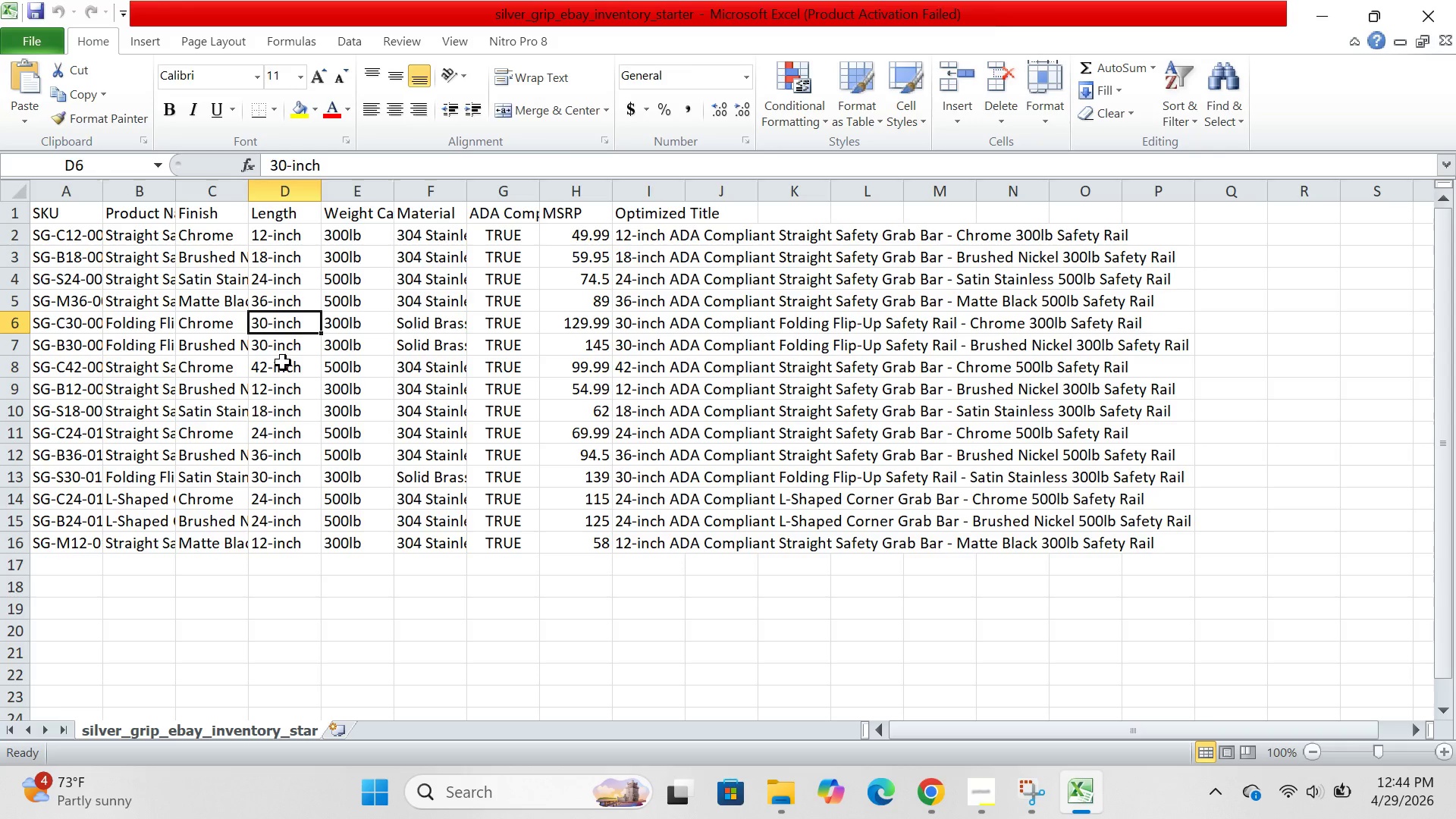 
left_click([283, 362])
 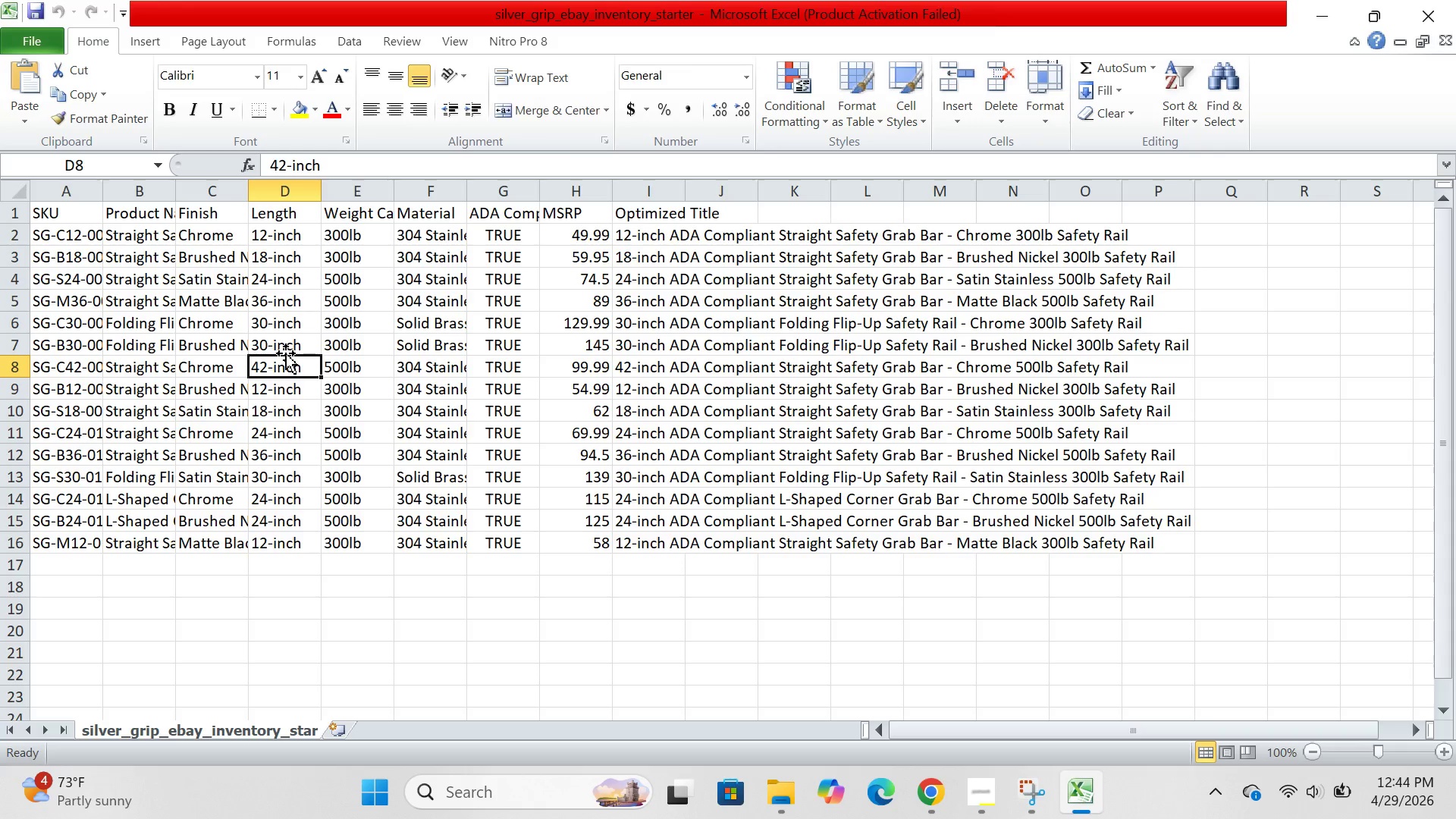 
left_click([286, 353])
 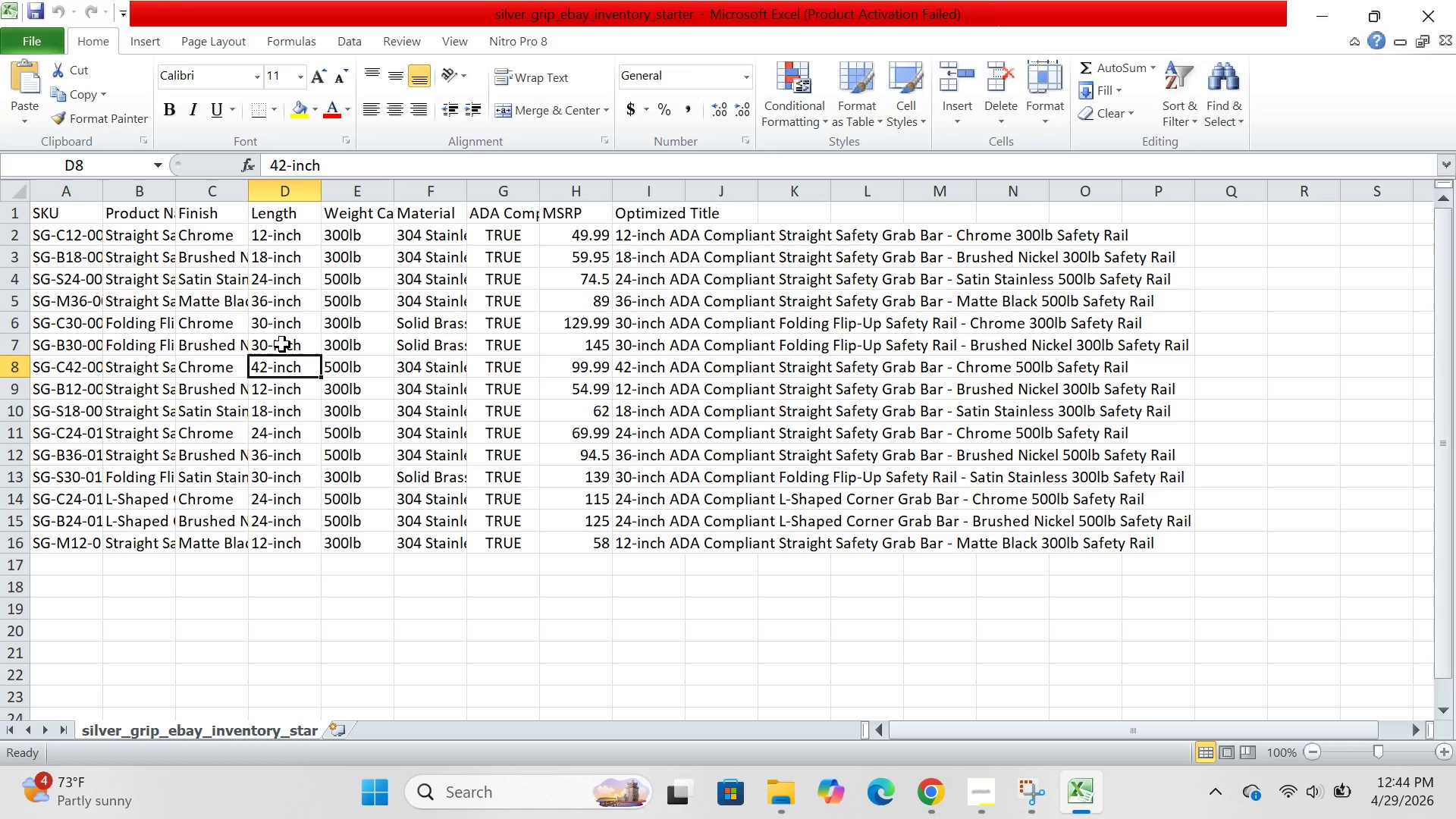 
left_click([282, 344])
 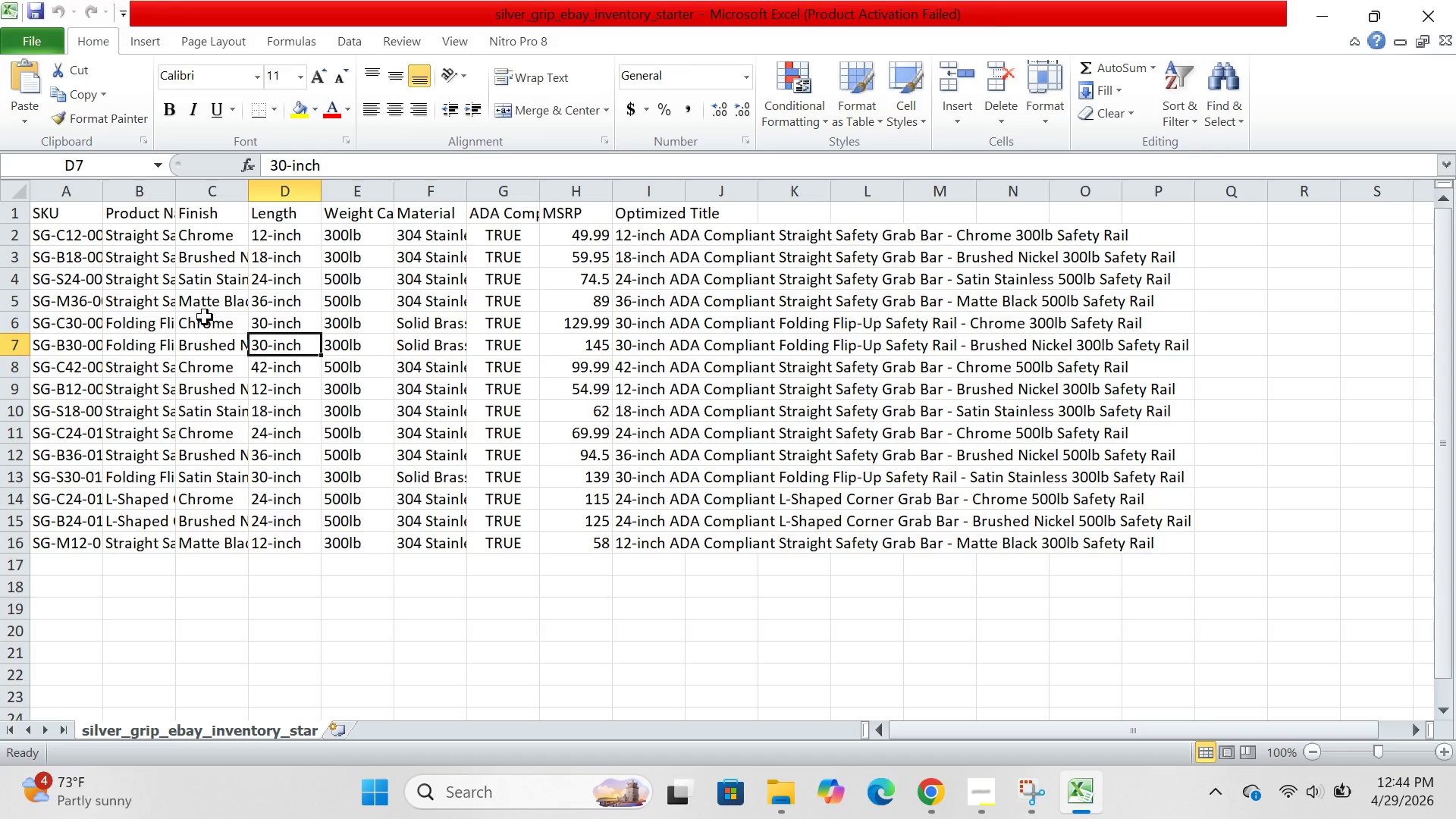 
left_click([205, 316])
 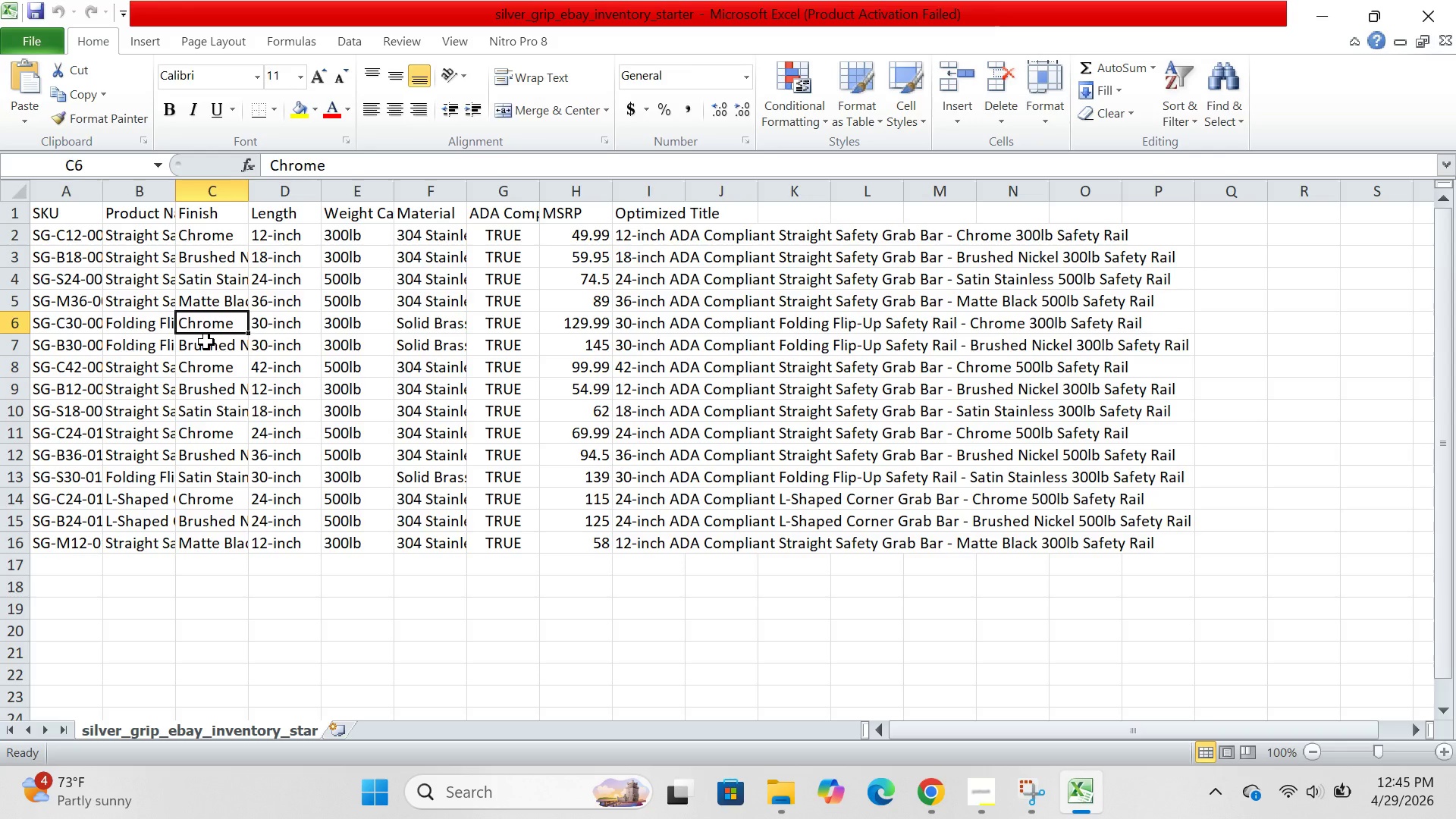 
wait(10.48)
 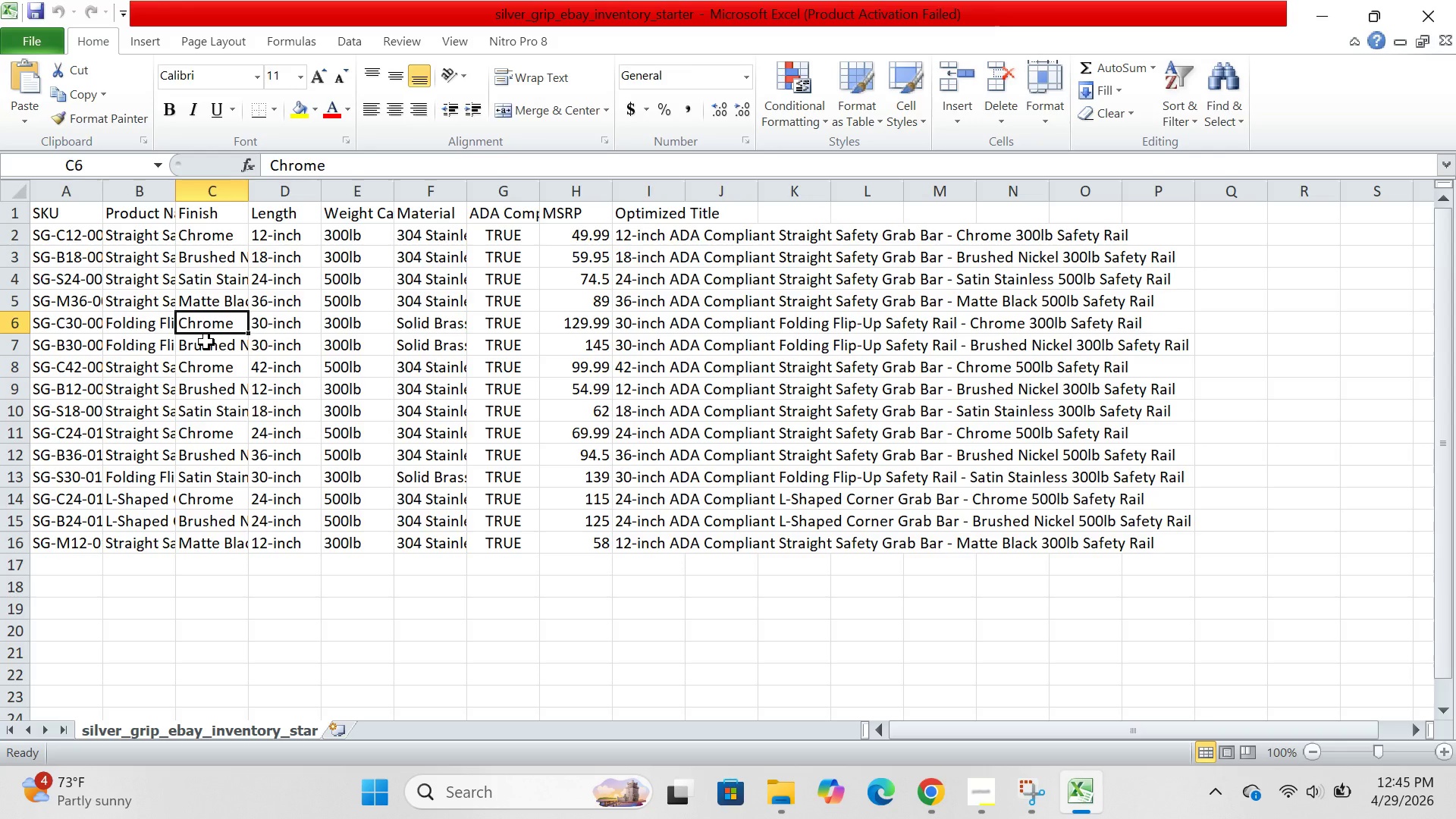 
left_click([202, 351])
 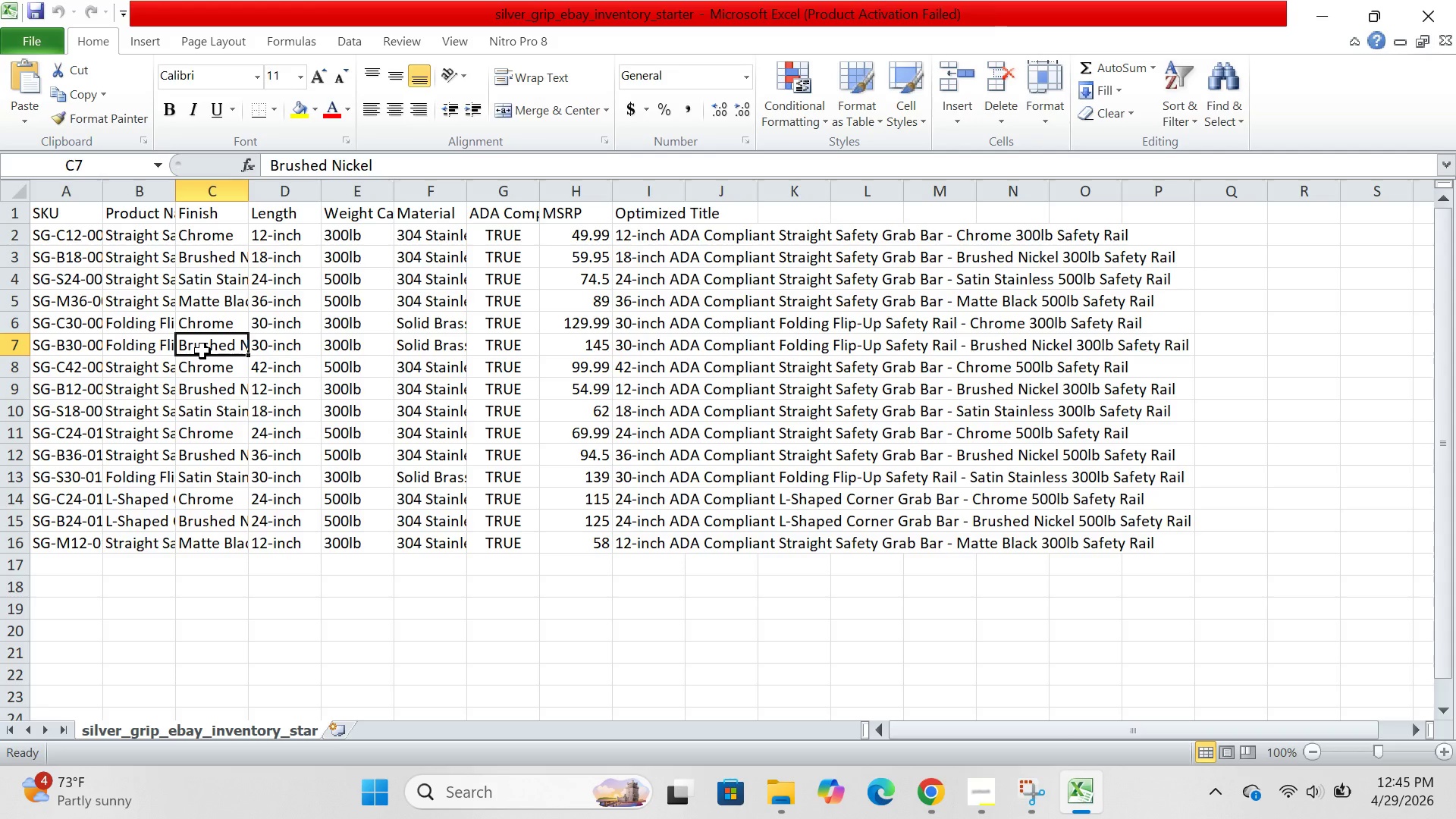 
wait(39.0)
 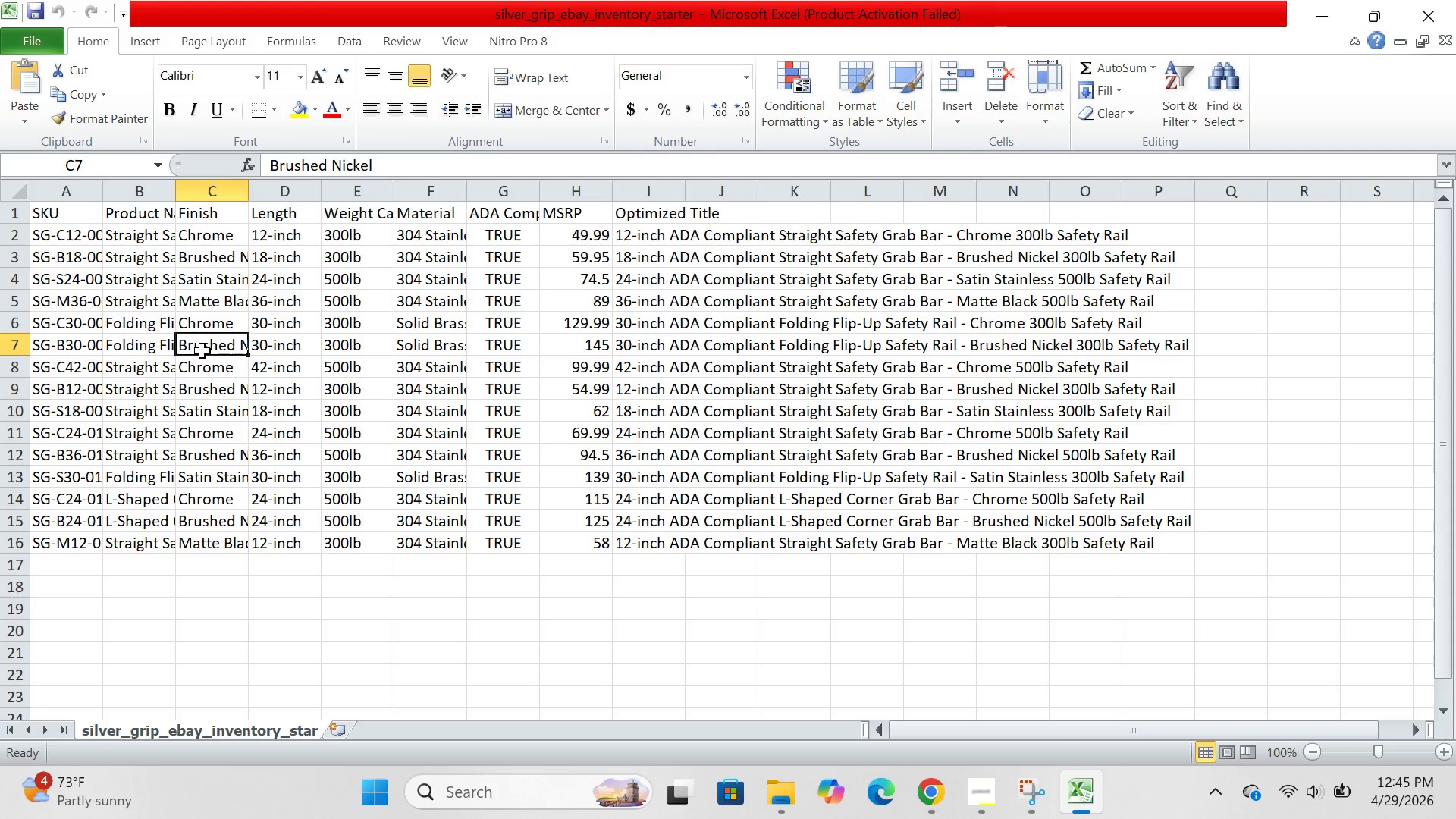 
left_click([931, 809])
 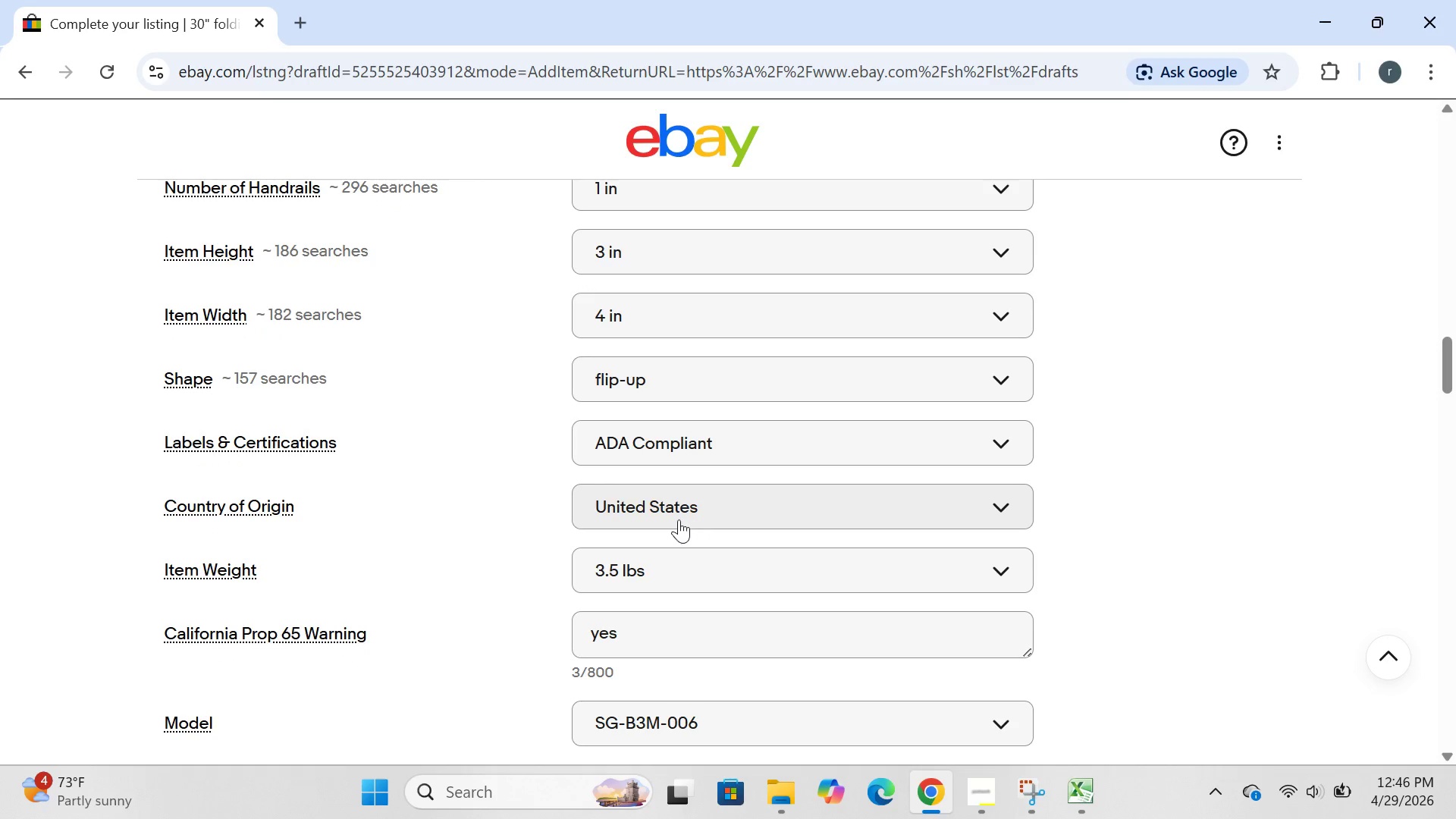 
wait(32.59)
 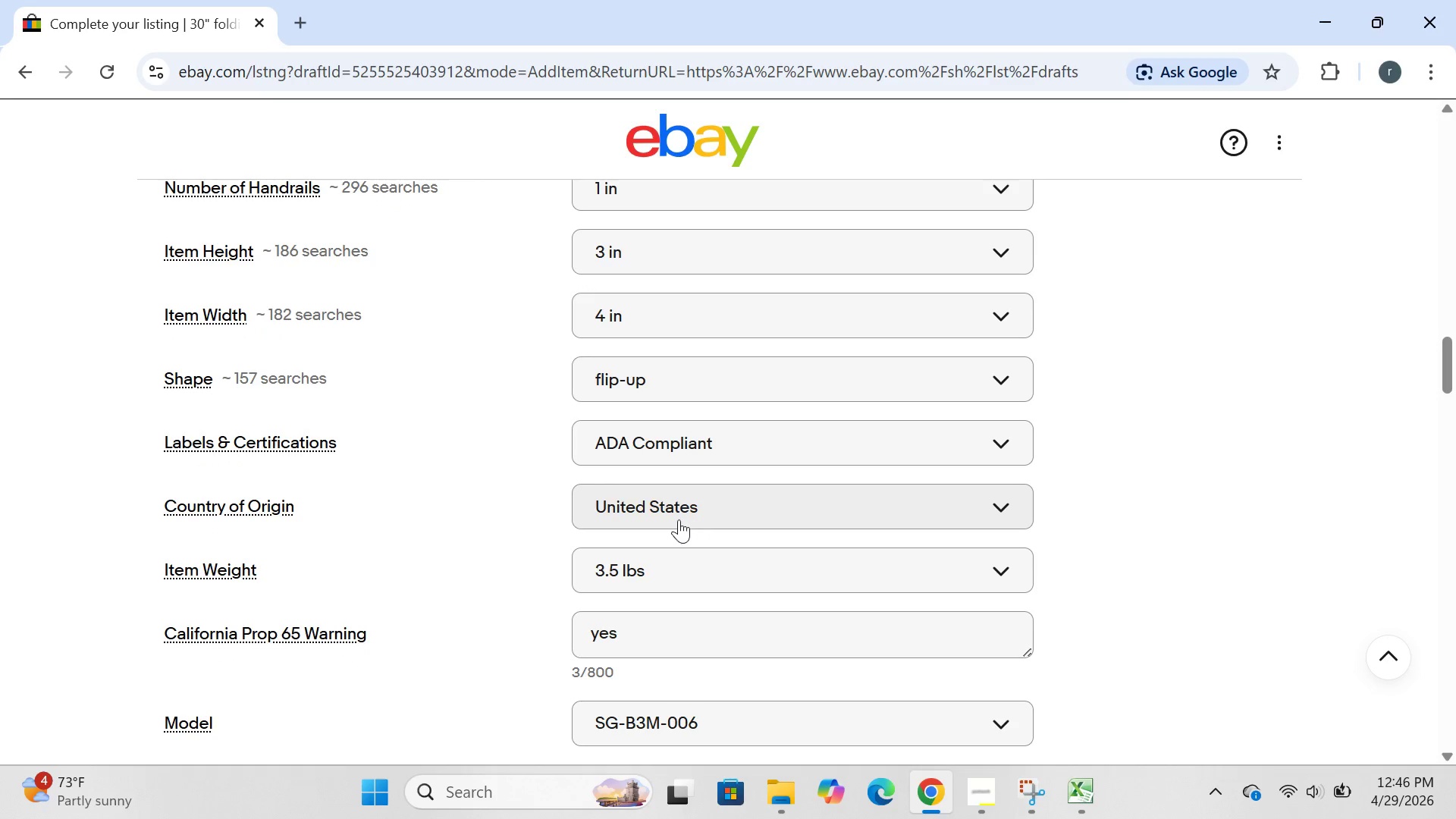 
left_click([745, 526])
 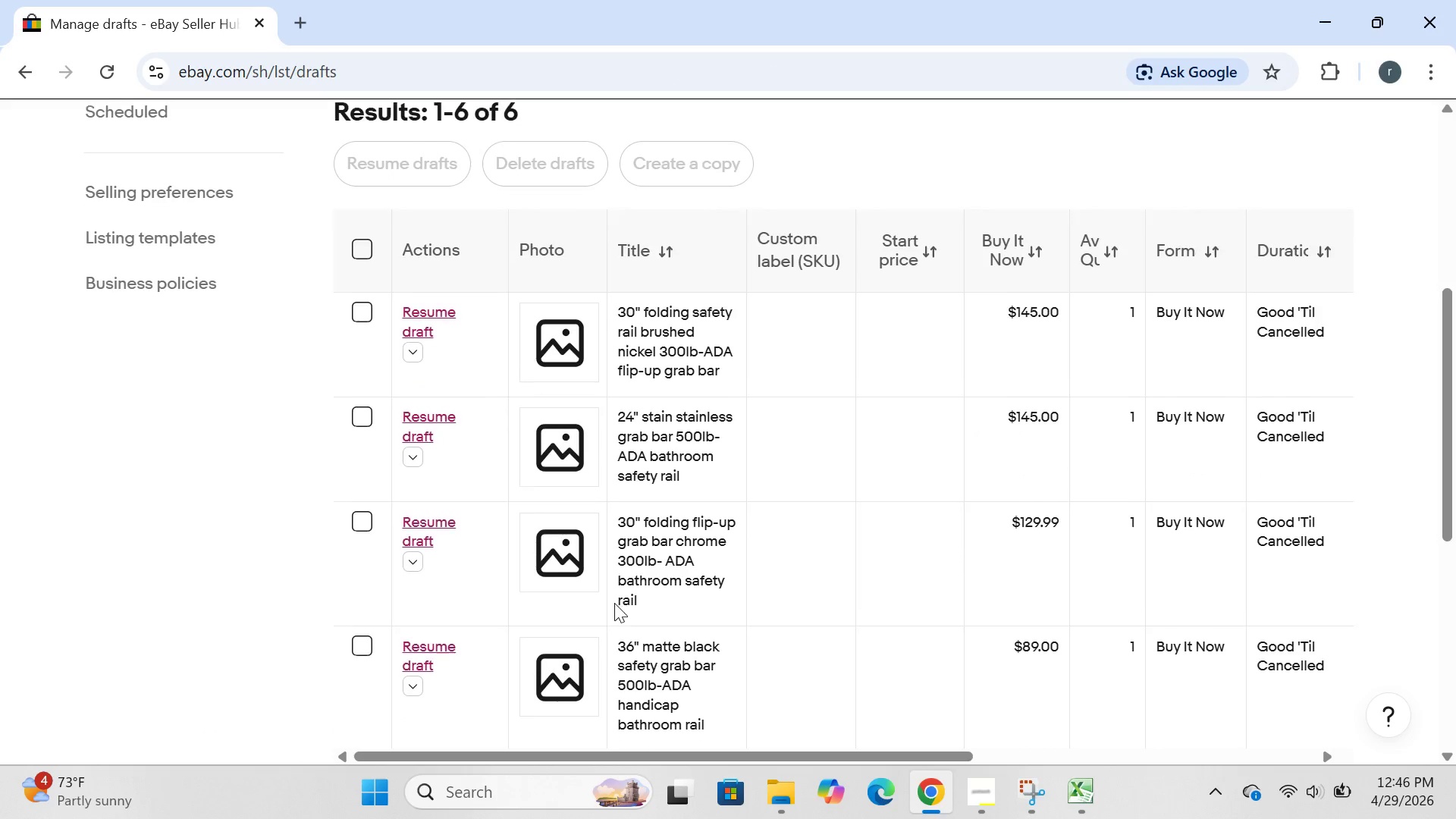 
wait(12.27)
 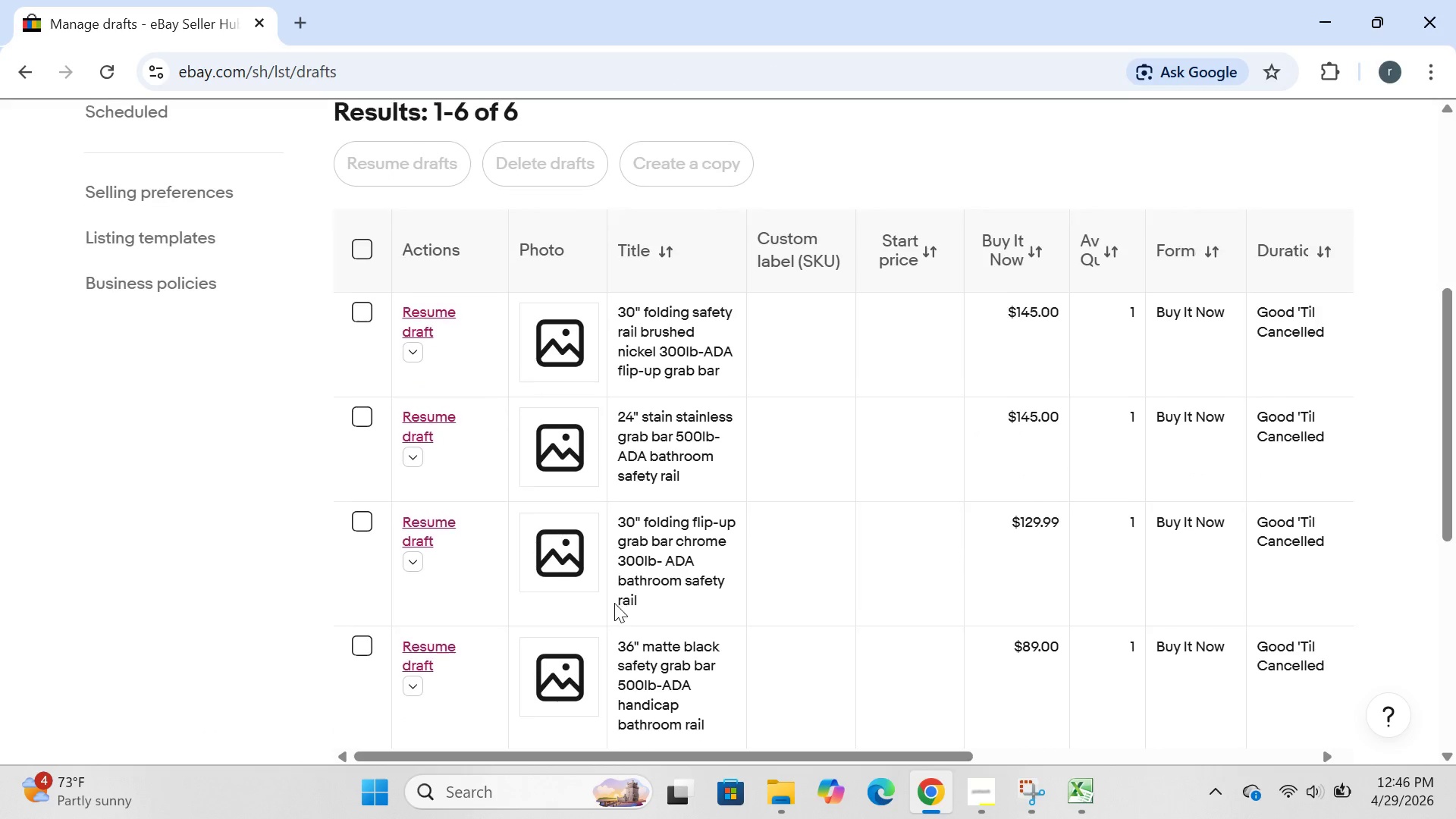 
left_click([434, 467])
 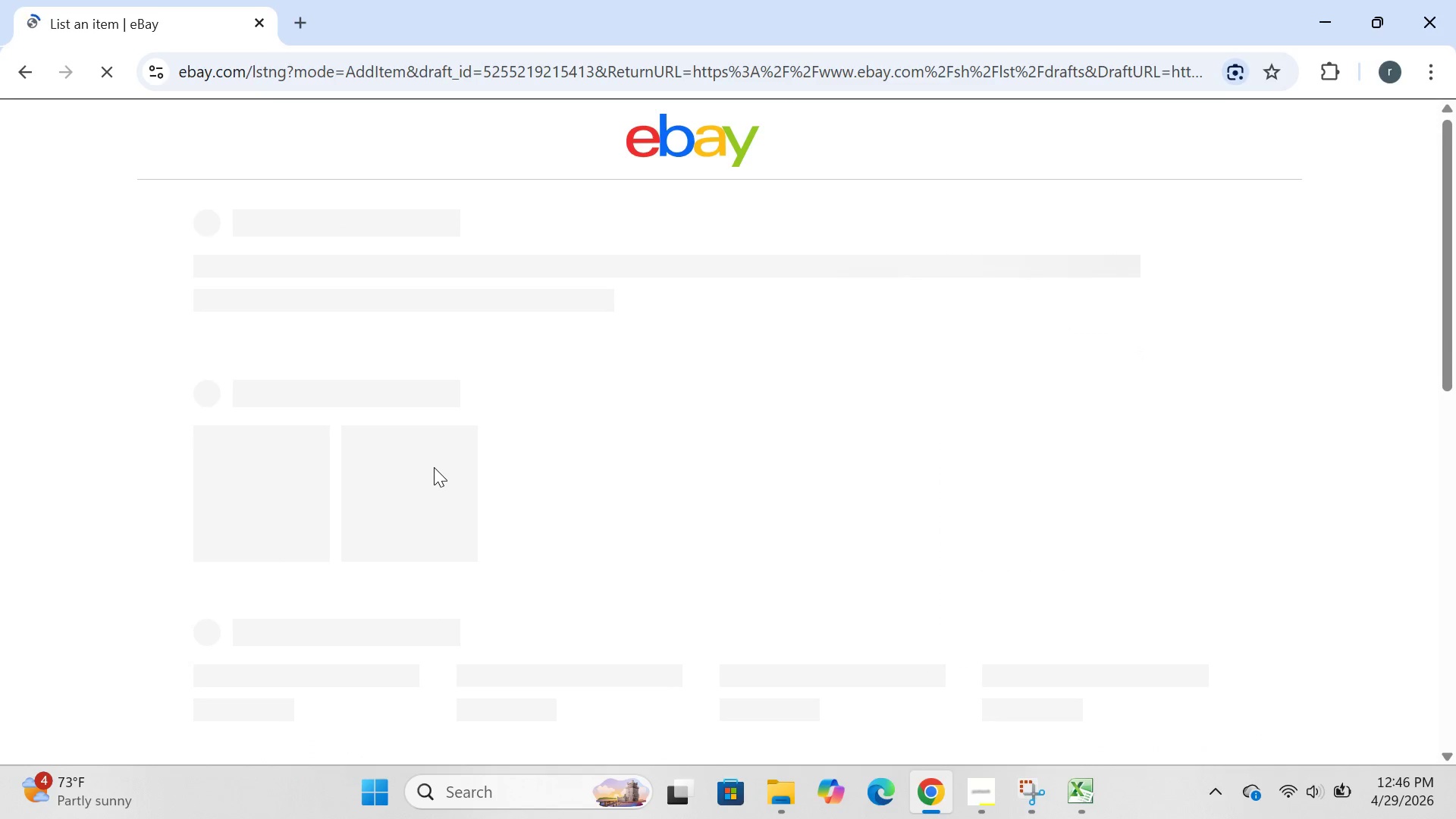 
wait(6.91)
 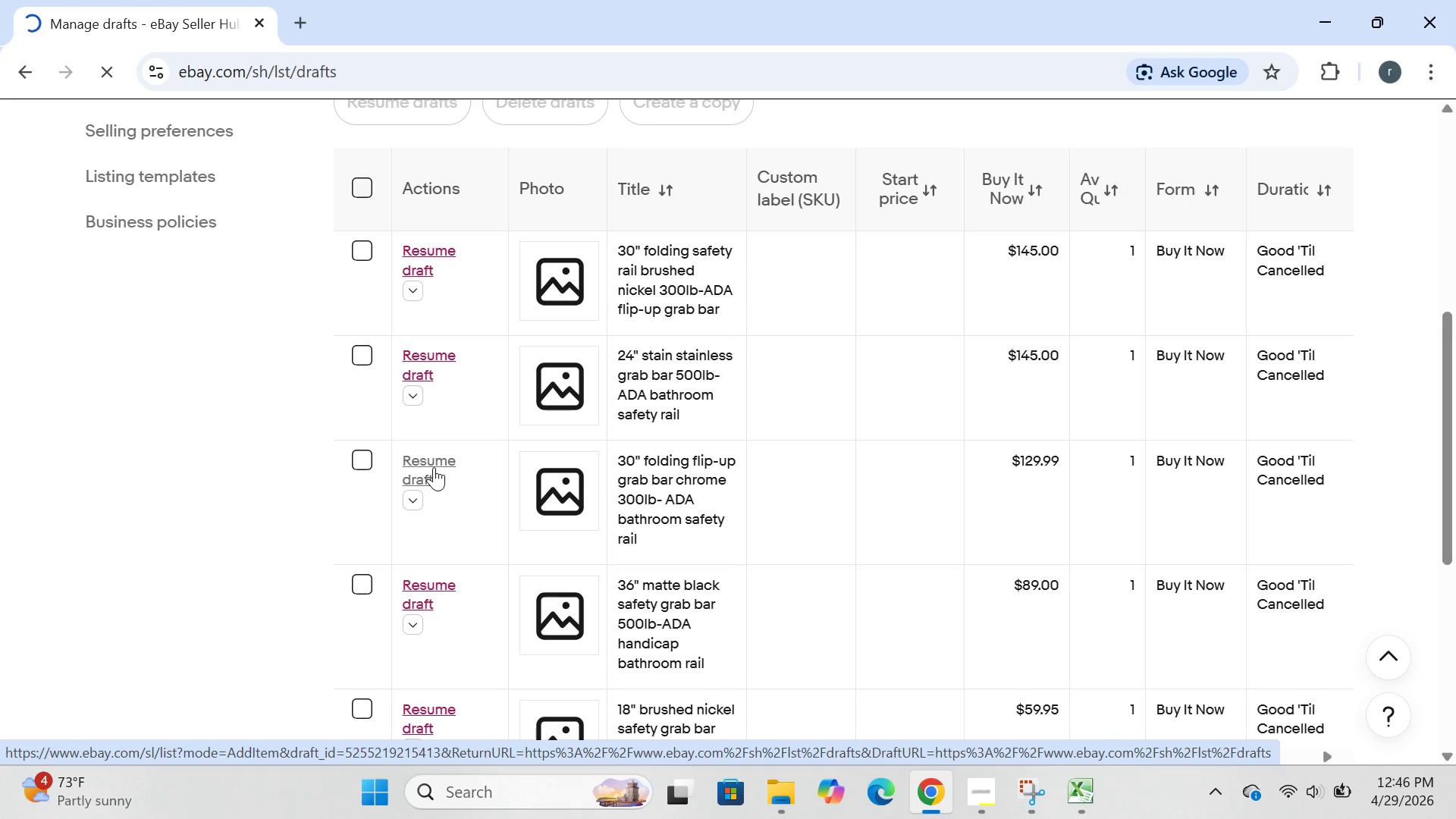 
mouse_move([584, 541])
 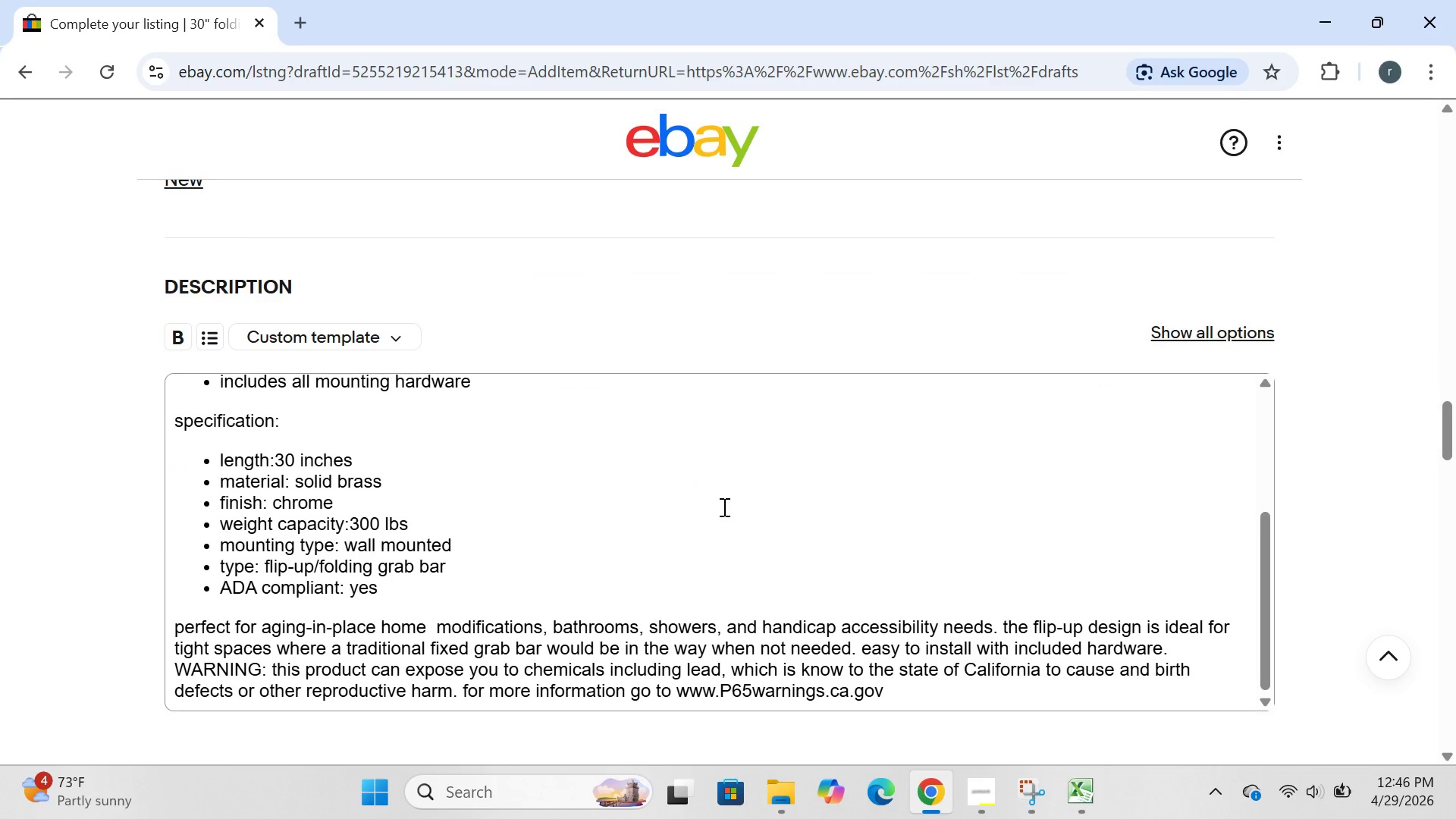 
wait(7.11)
 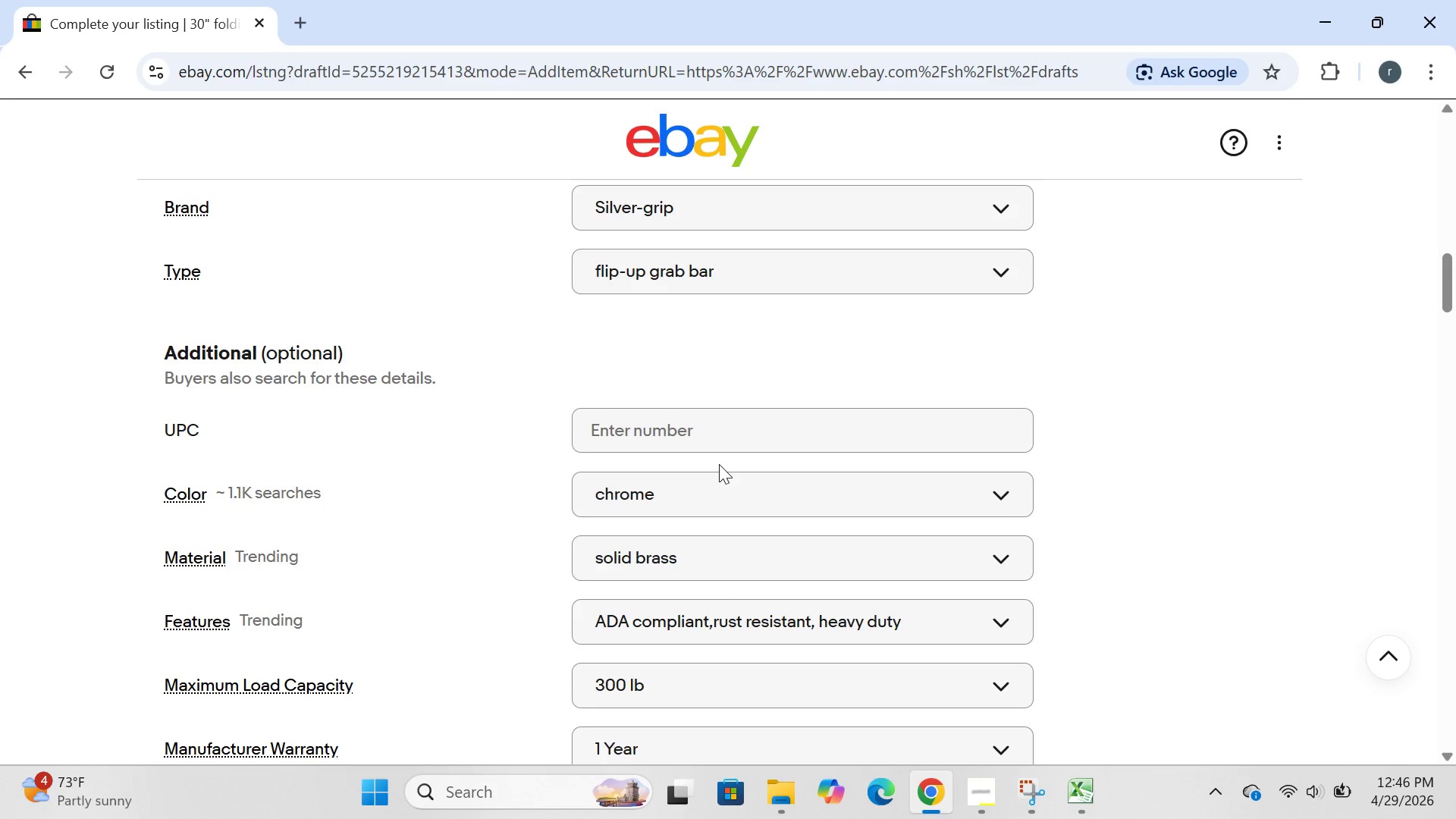 
mouse_move([657, 538])
 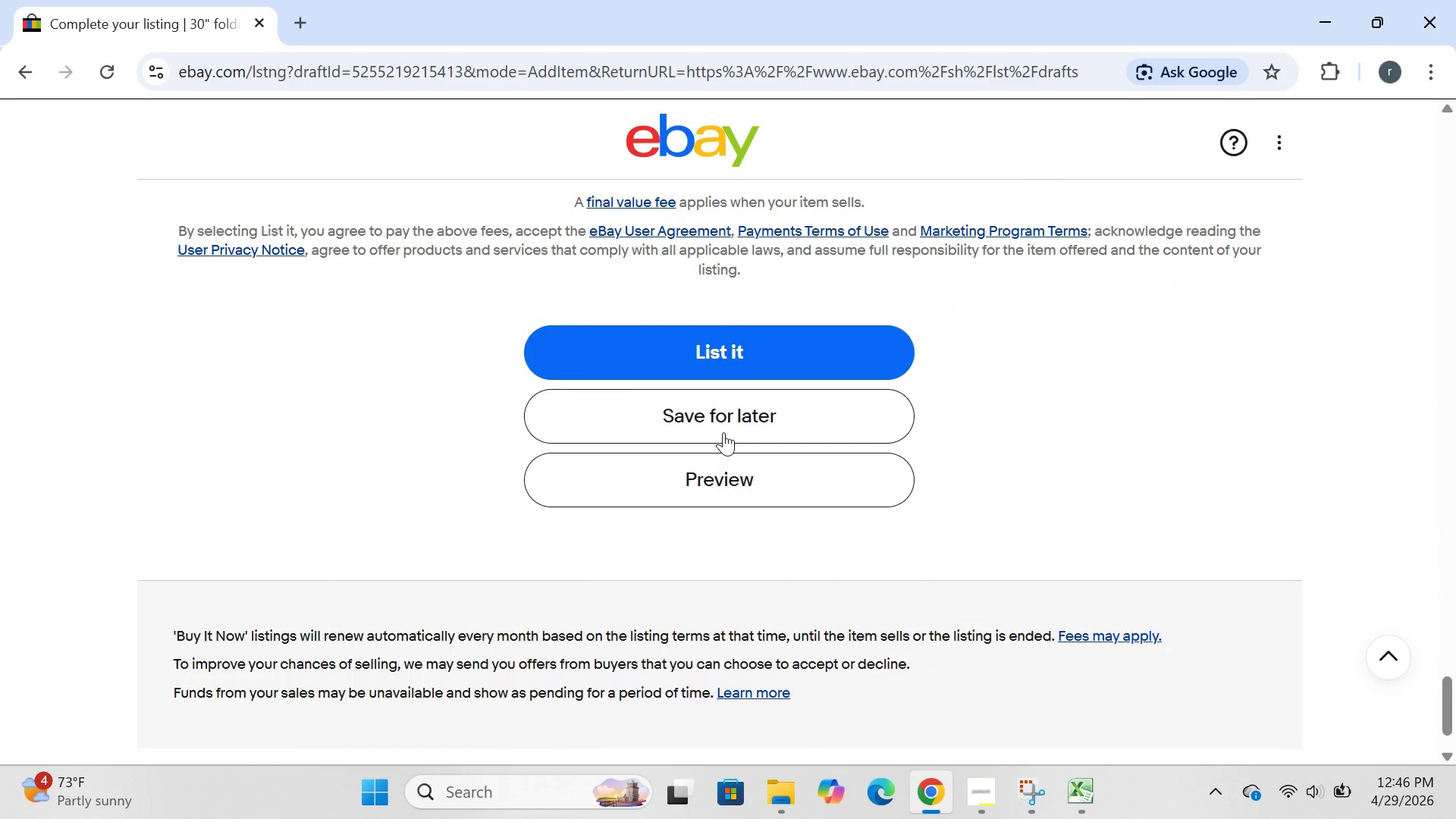 
left_click([723, 432])
 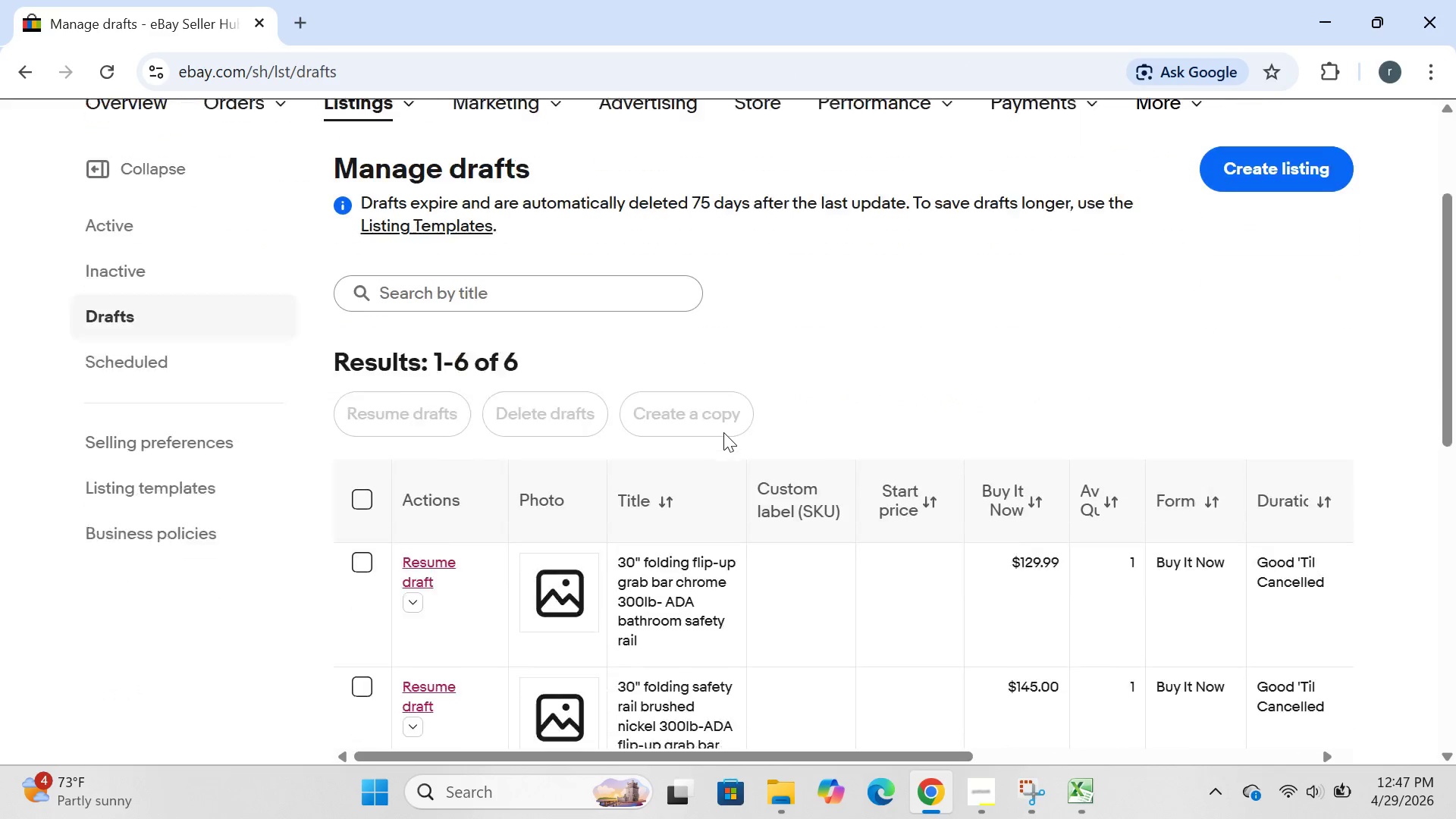 
wait(7.81)
 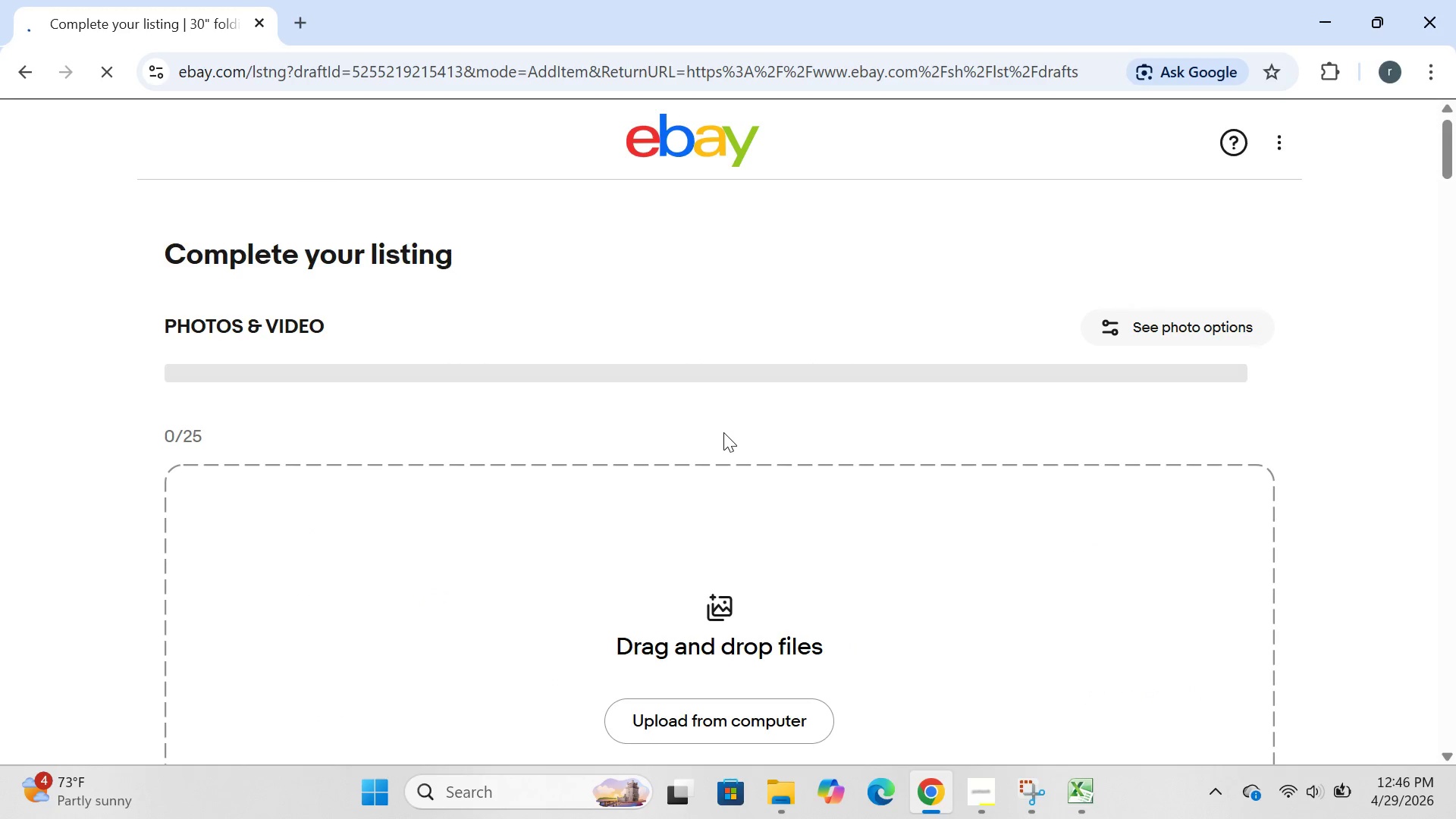 
left_click([424, 309])
 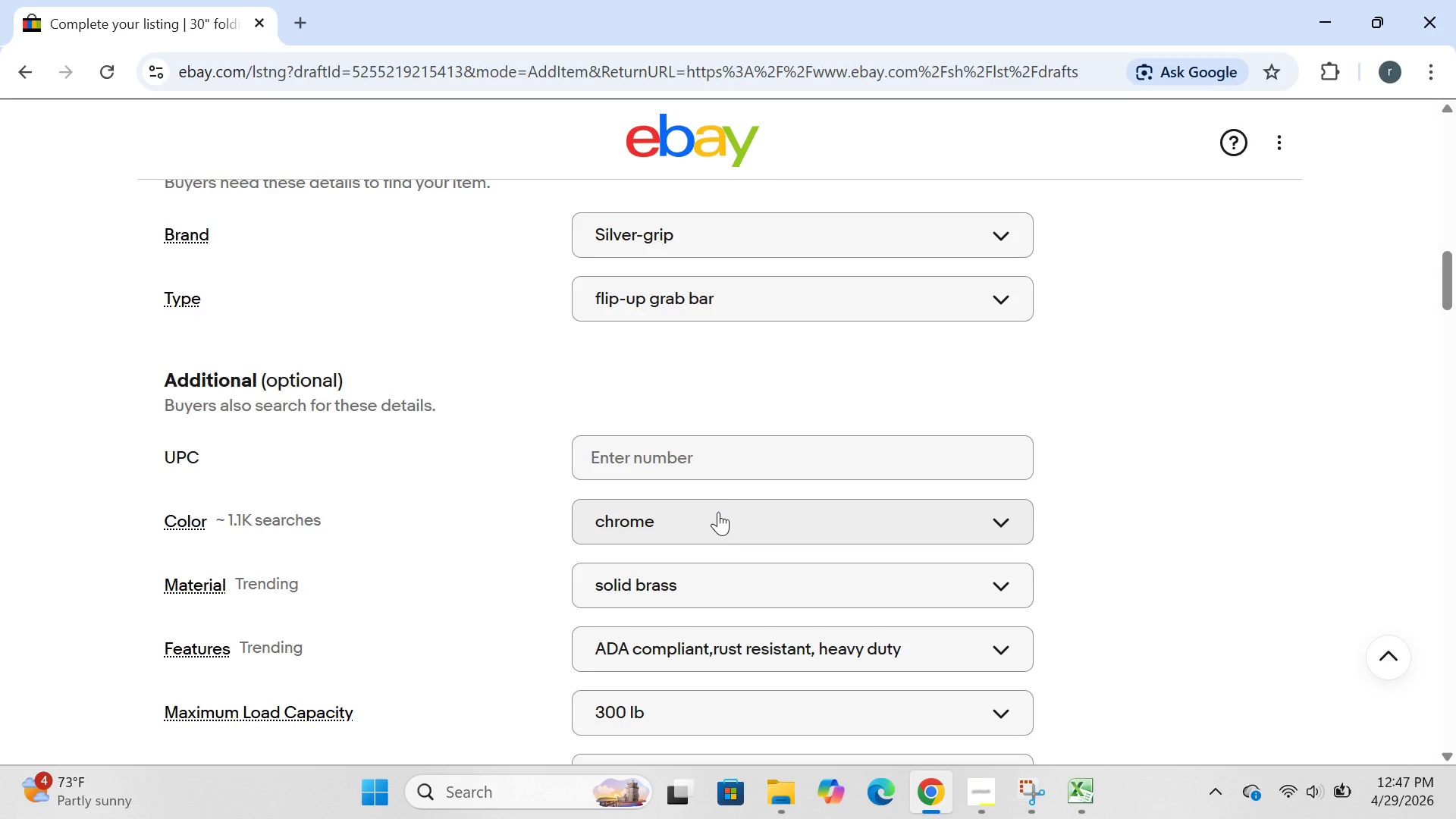 
wait(29.44)
 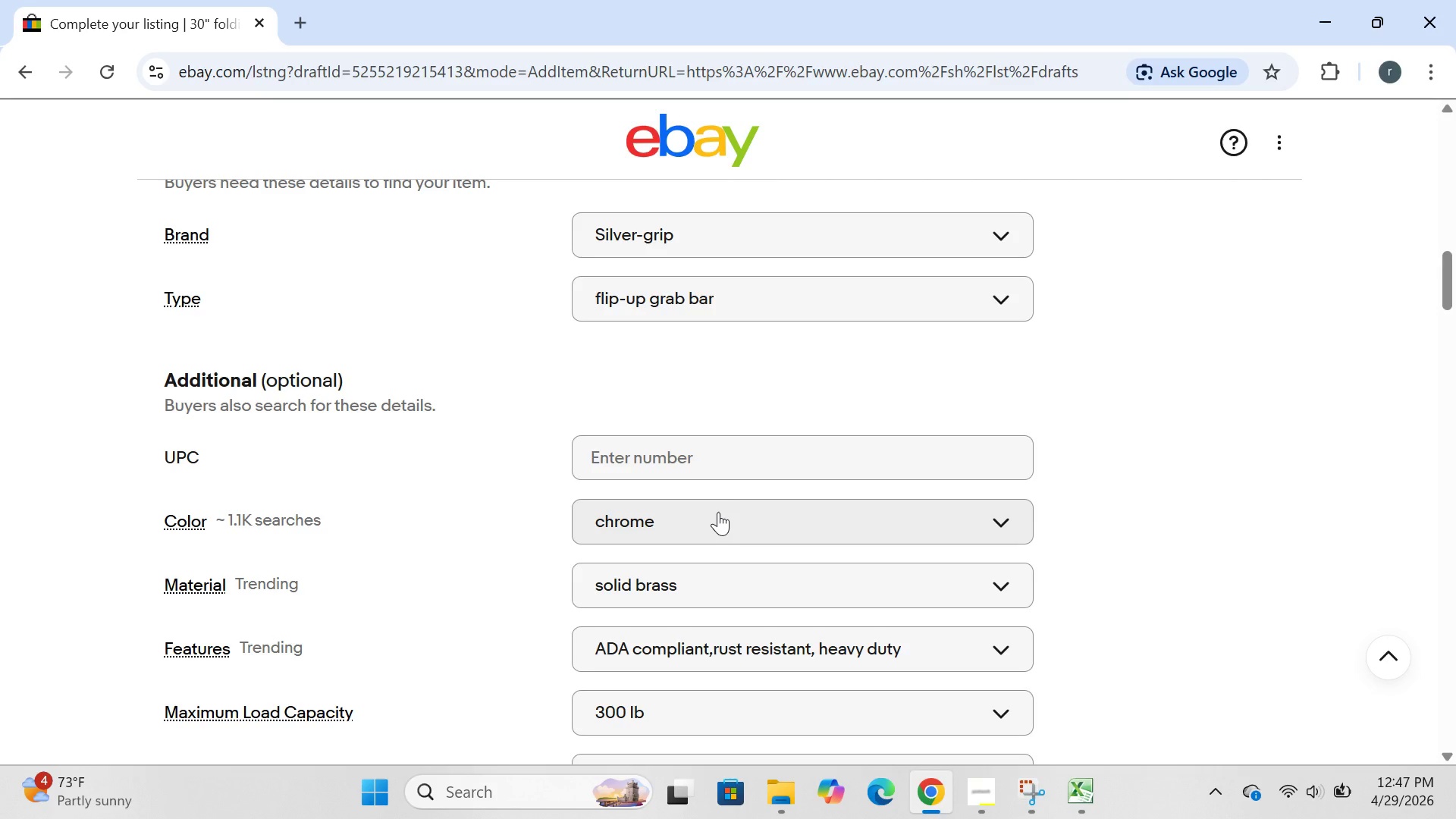 
left_click([683, 527])
 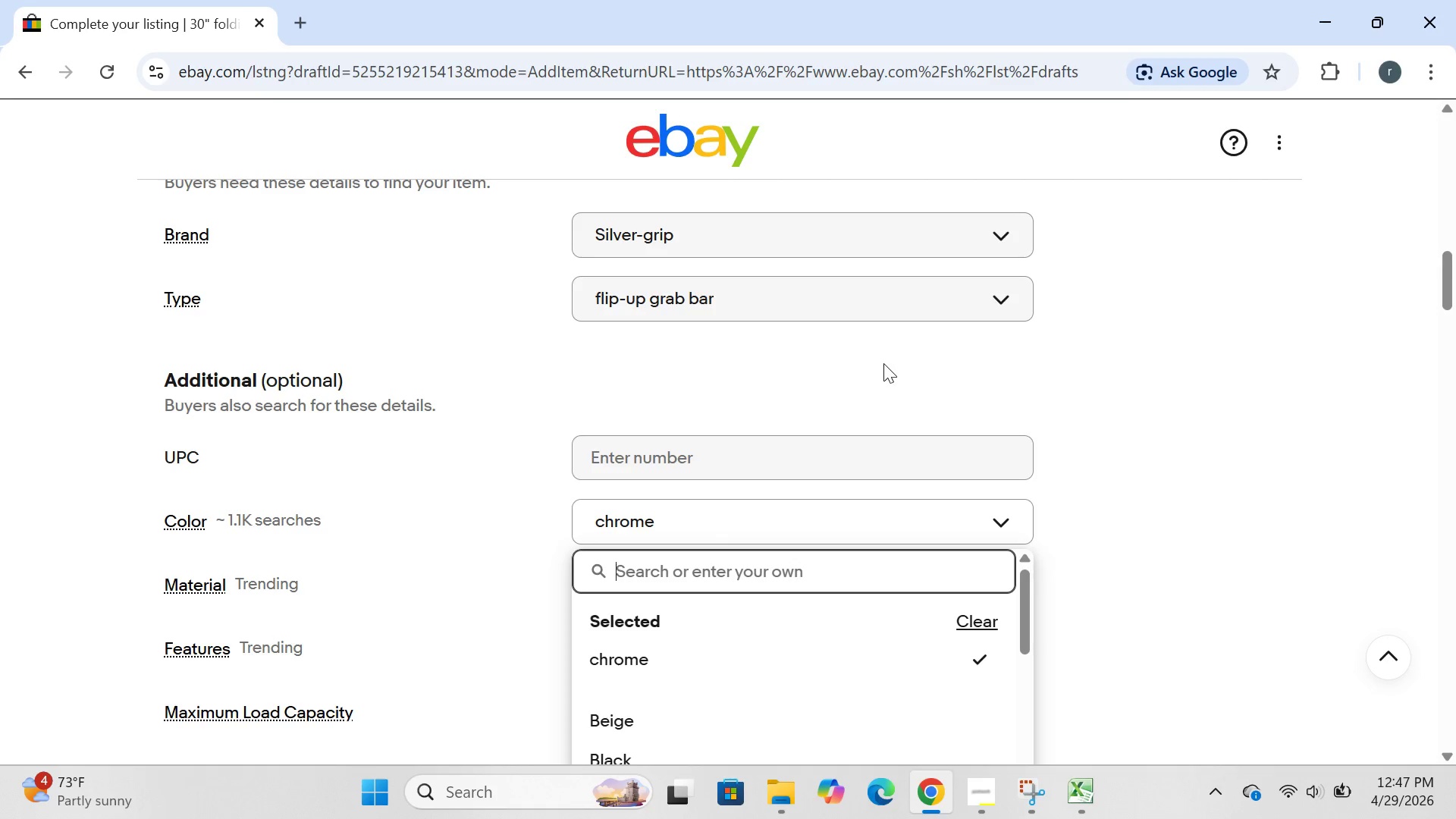 
left_click([885, 362])
 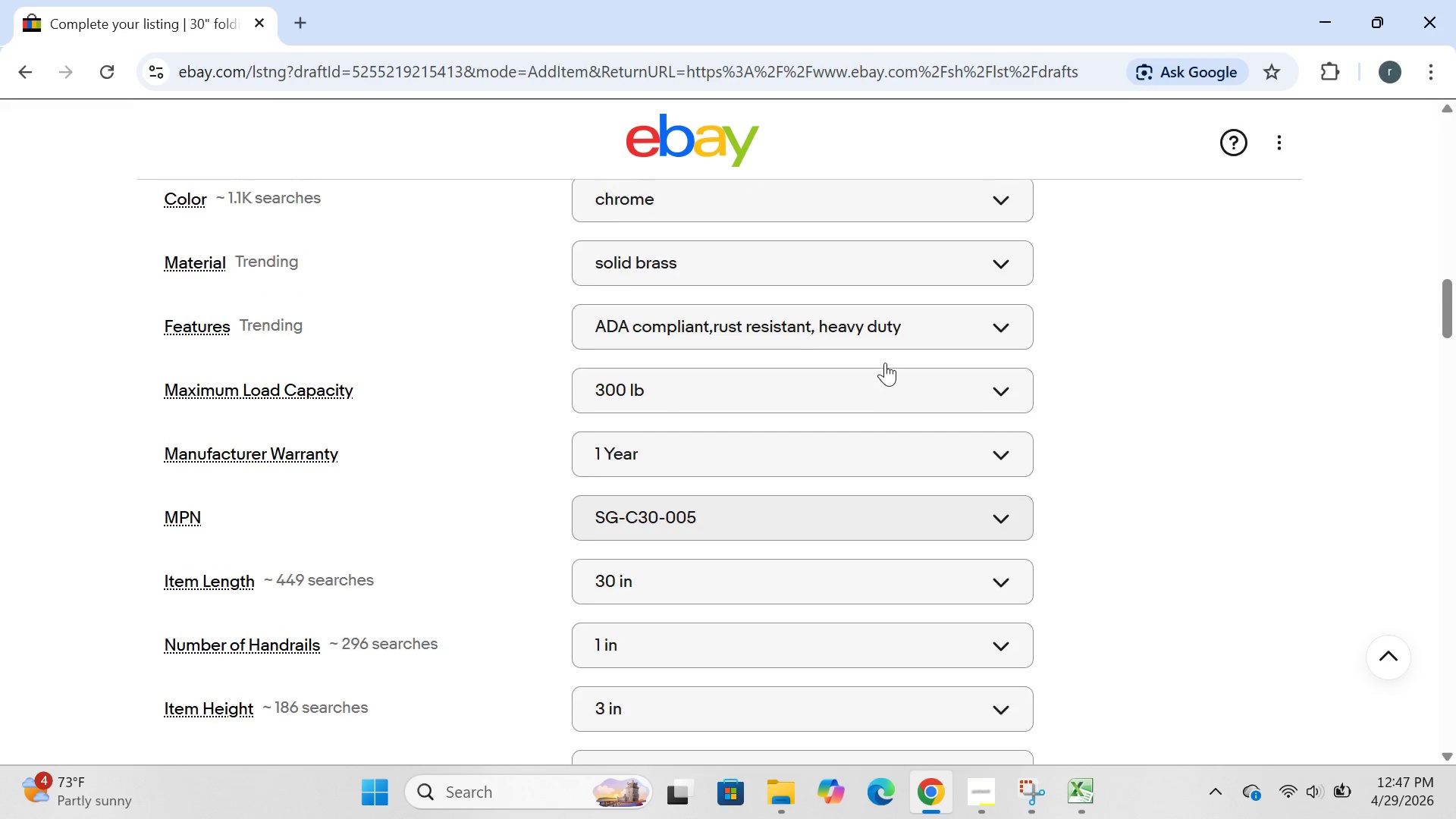 
wait(12.64)
 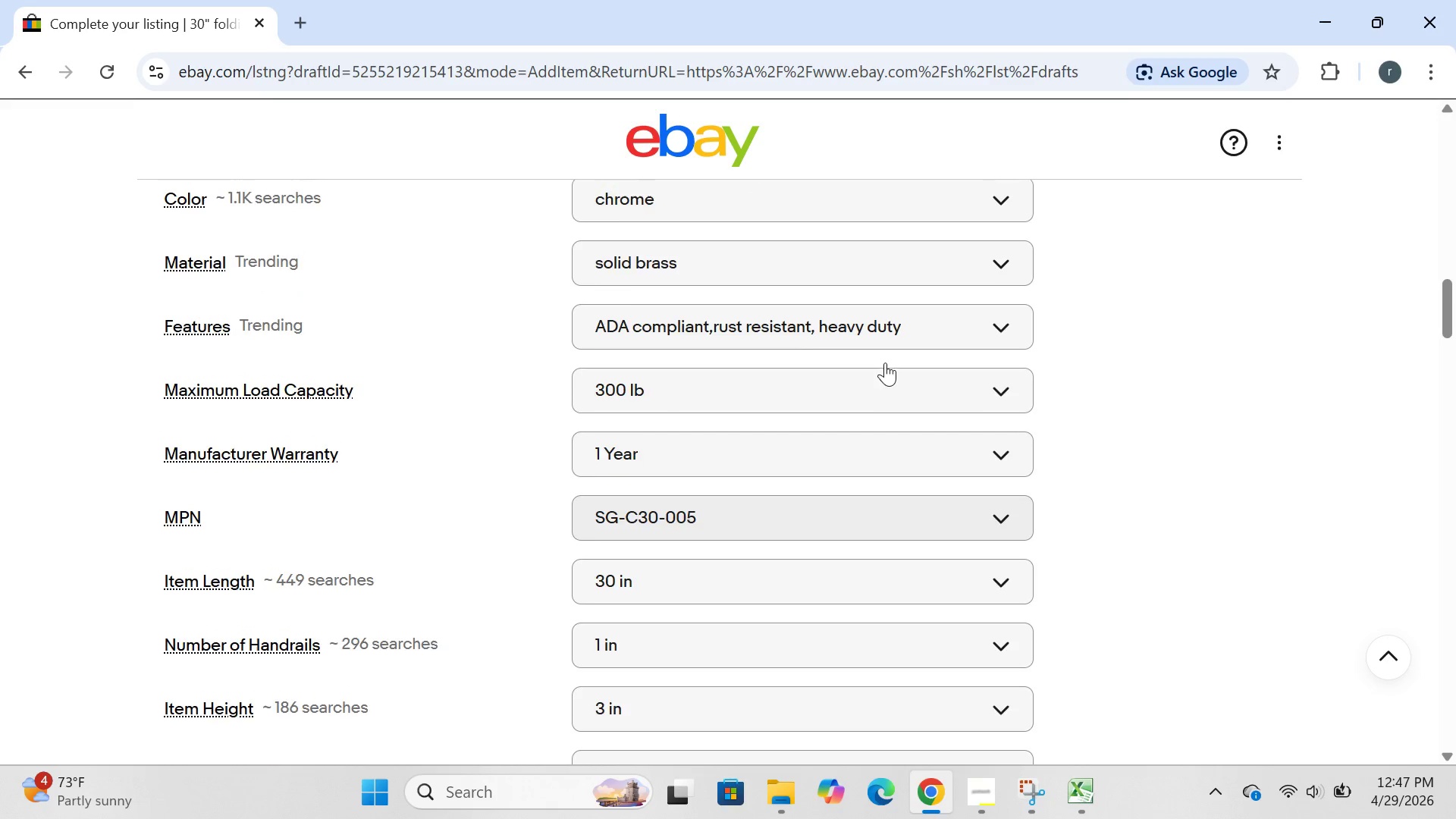 
left_click([664, 625])
 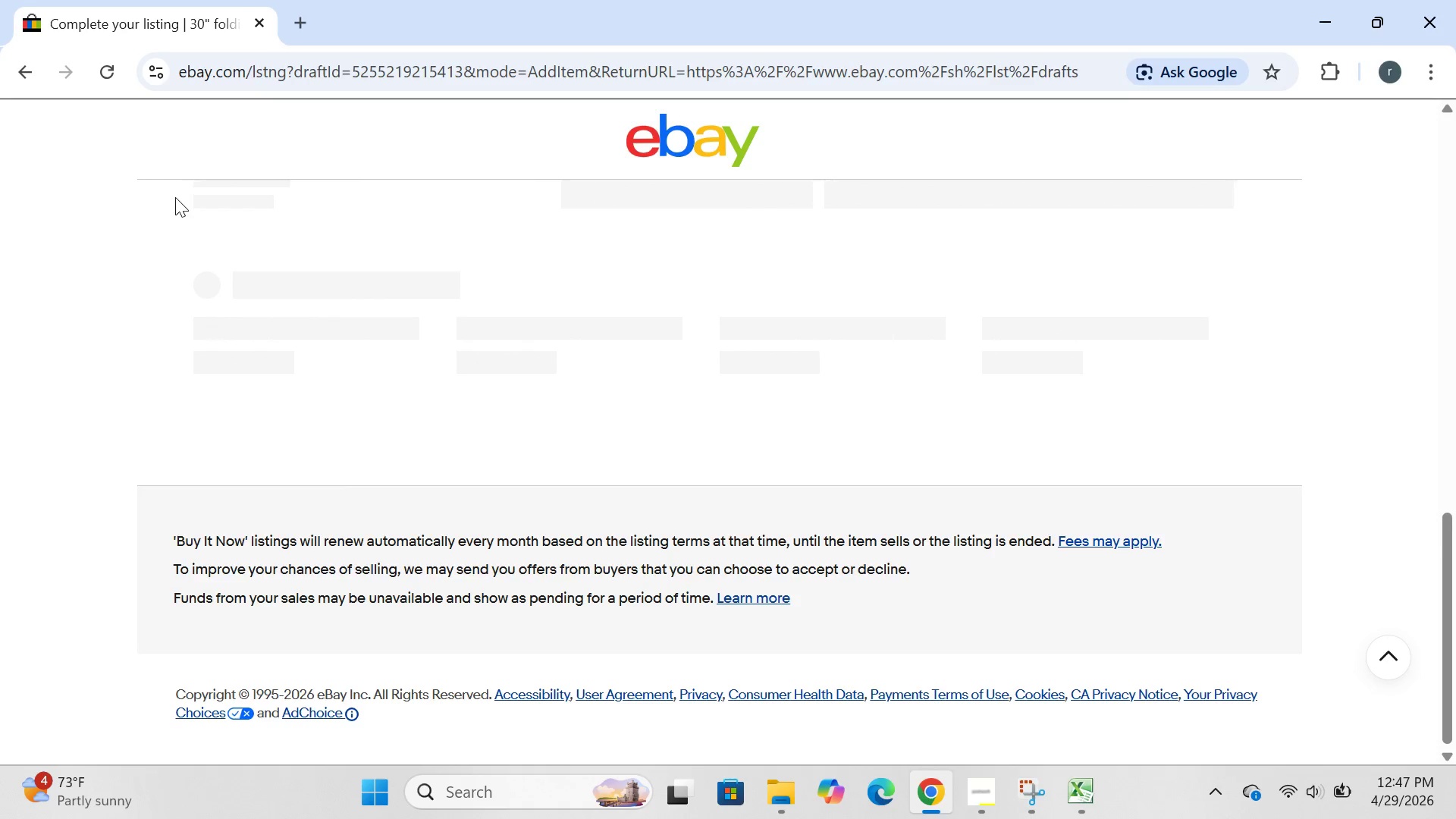 
left_click([27, 70])
 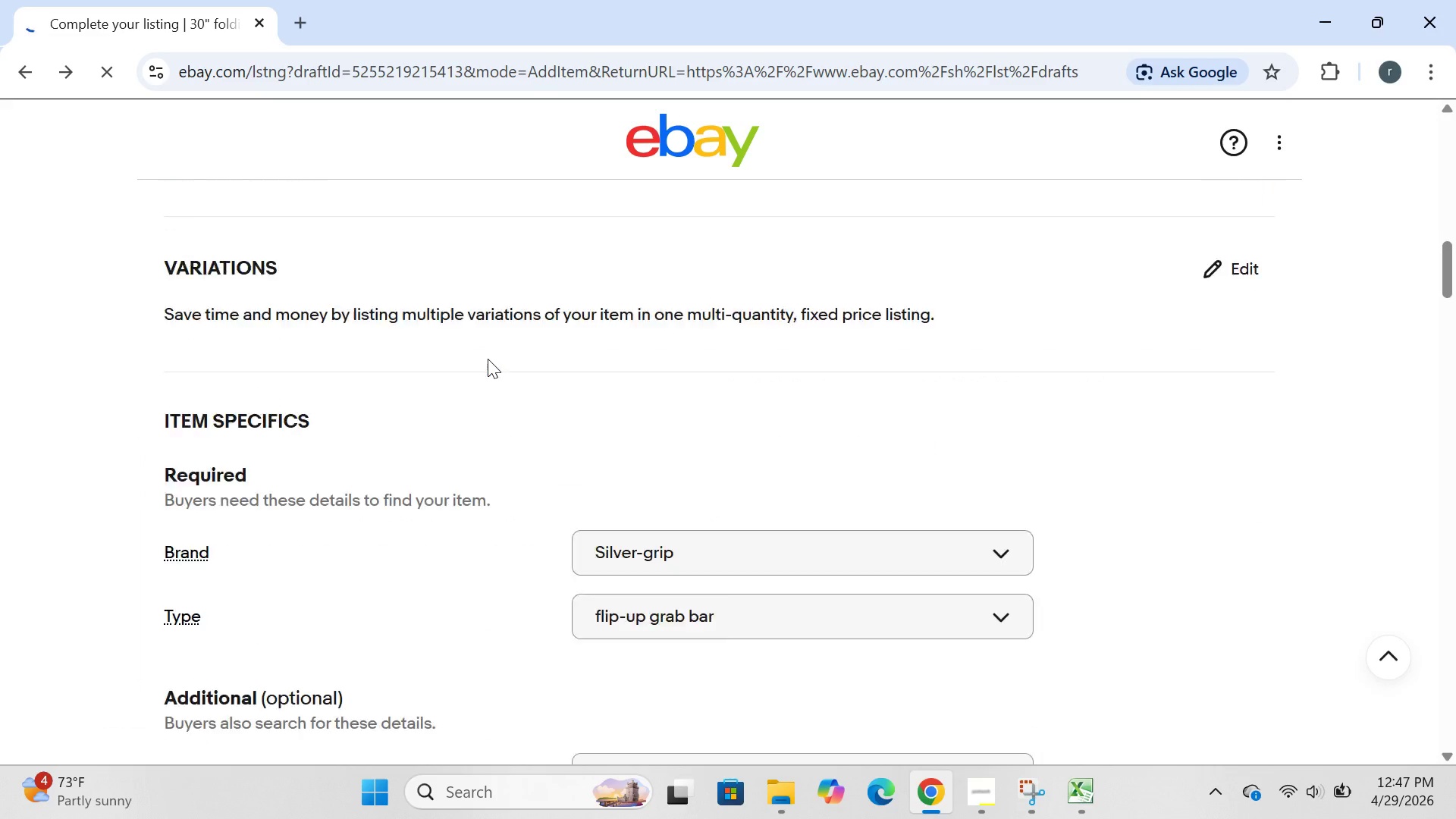 
wait(8.97)
 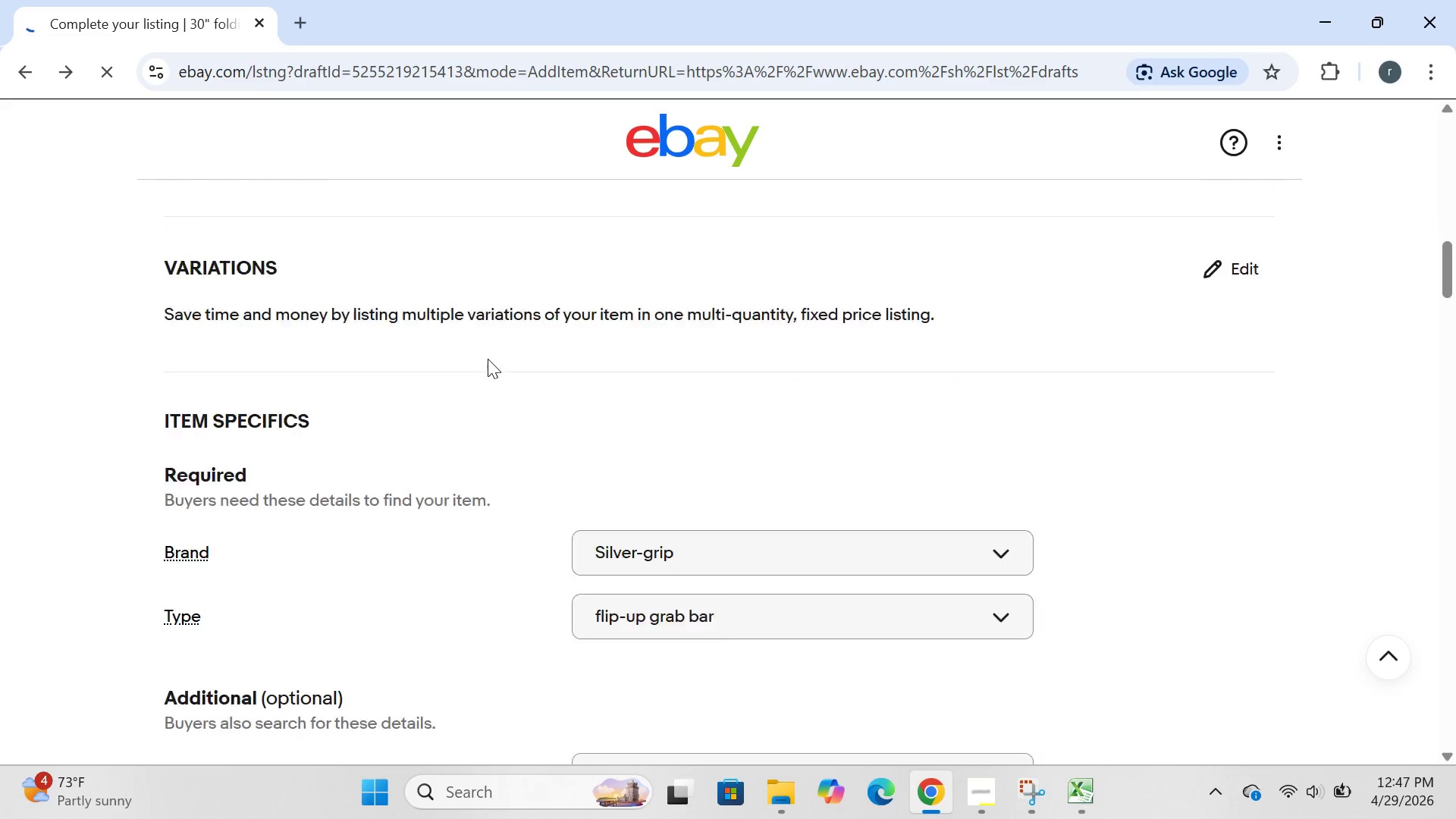 
left_click([674, 362])
 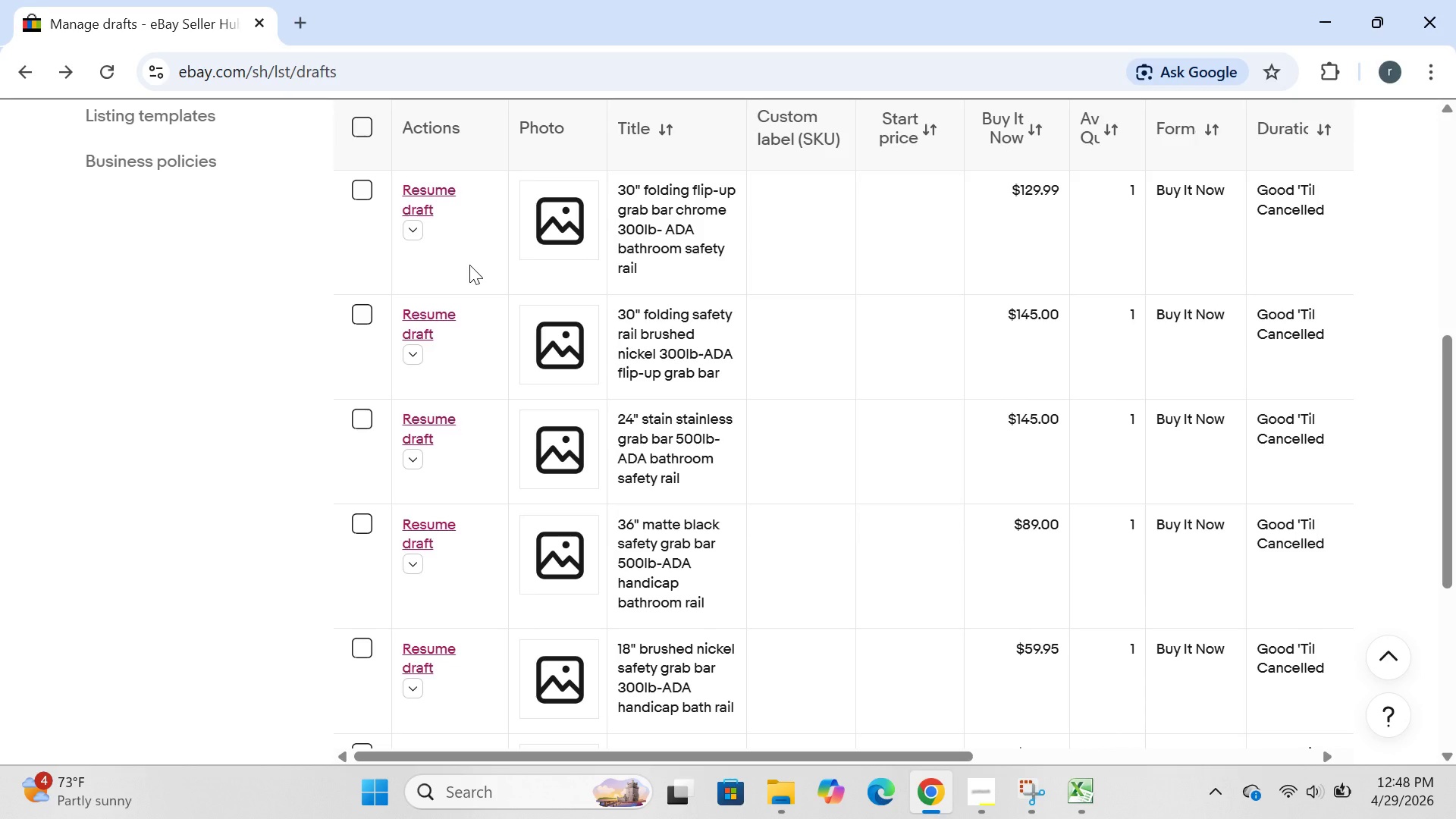 
wait(49.83)
 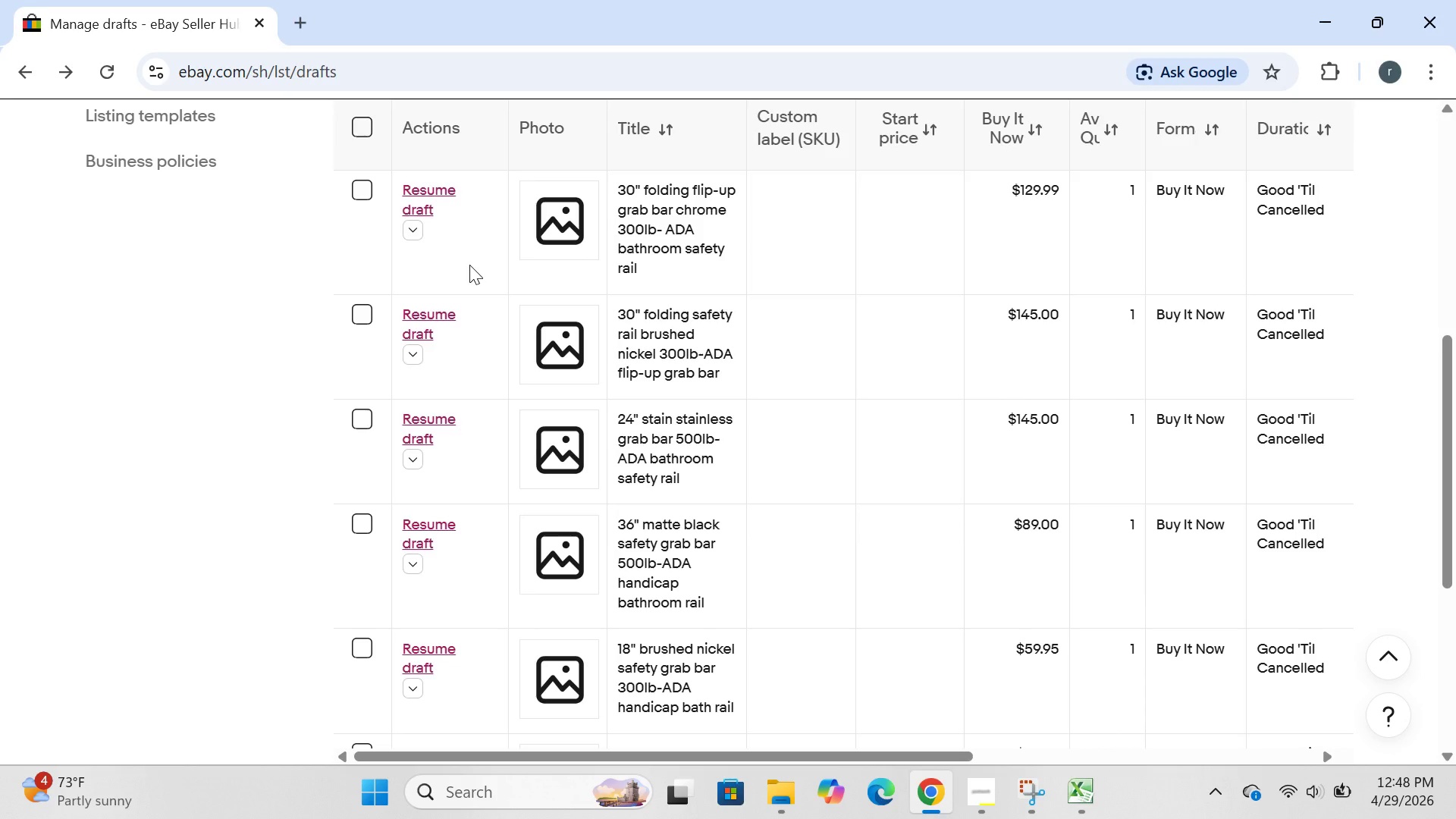 
left_click([436, 321])
 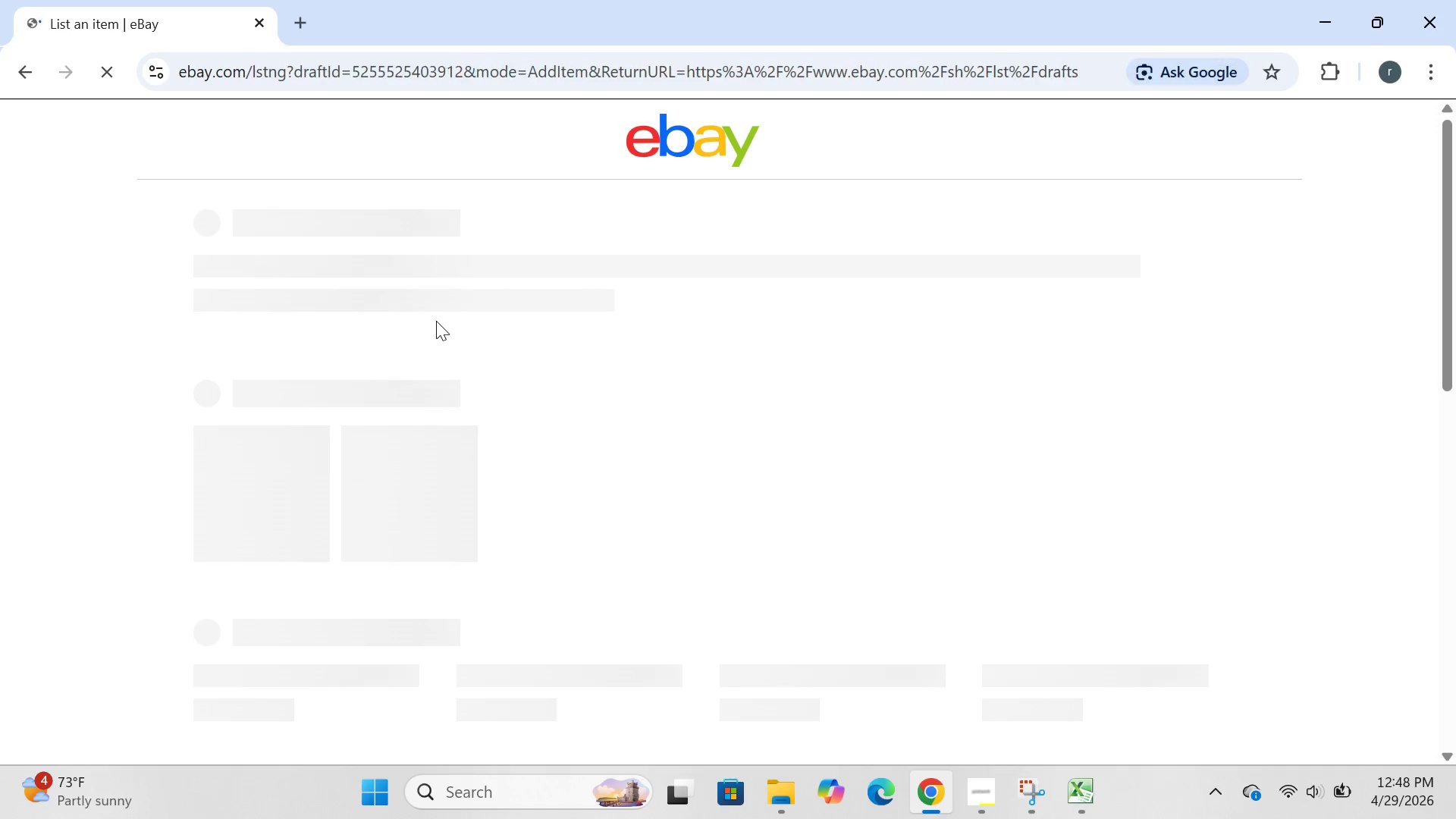 
mouse_move([405, 545])
 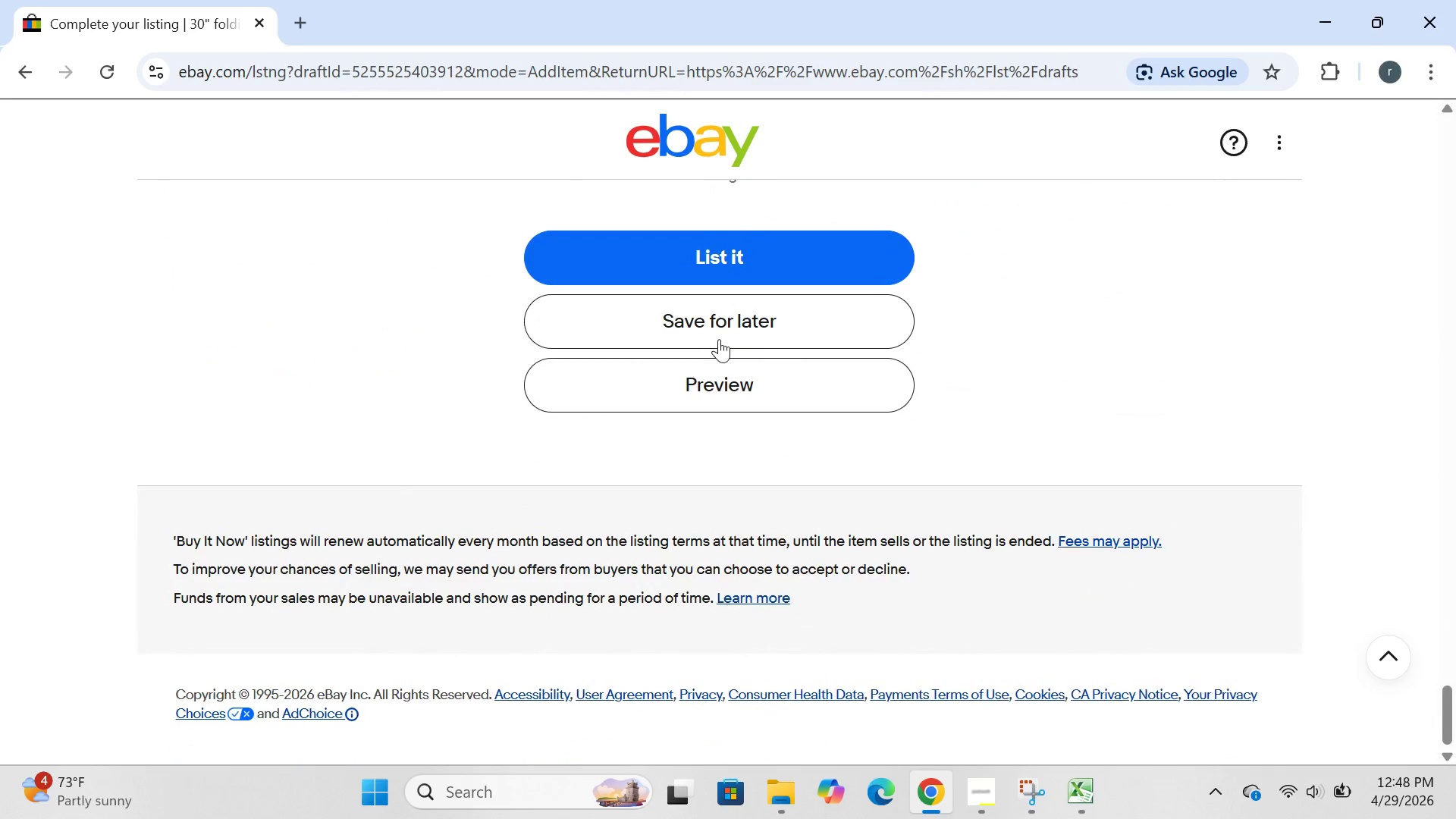 
left_click([719, 337])
 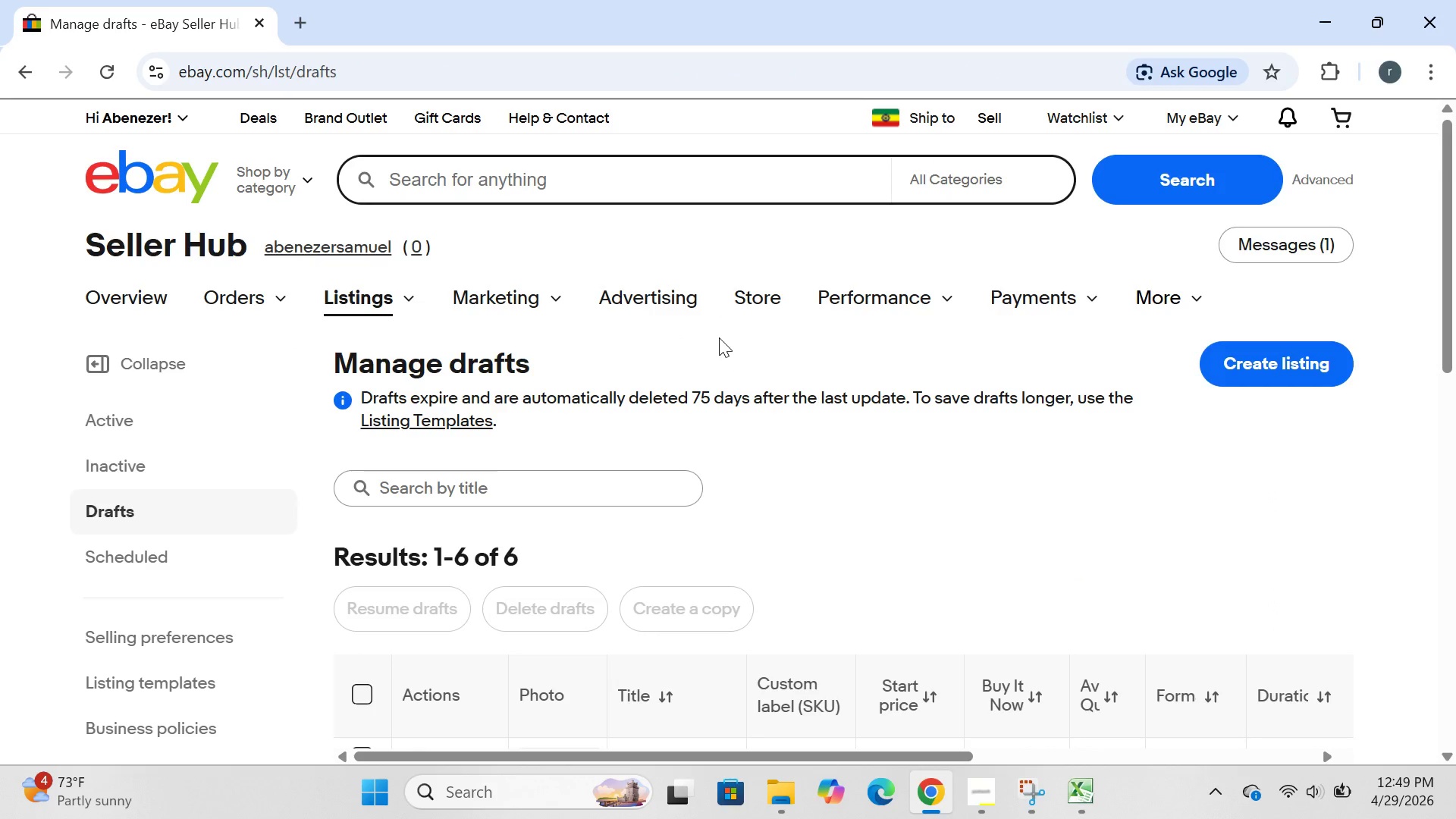 
wait(12.27)
 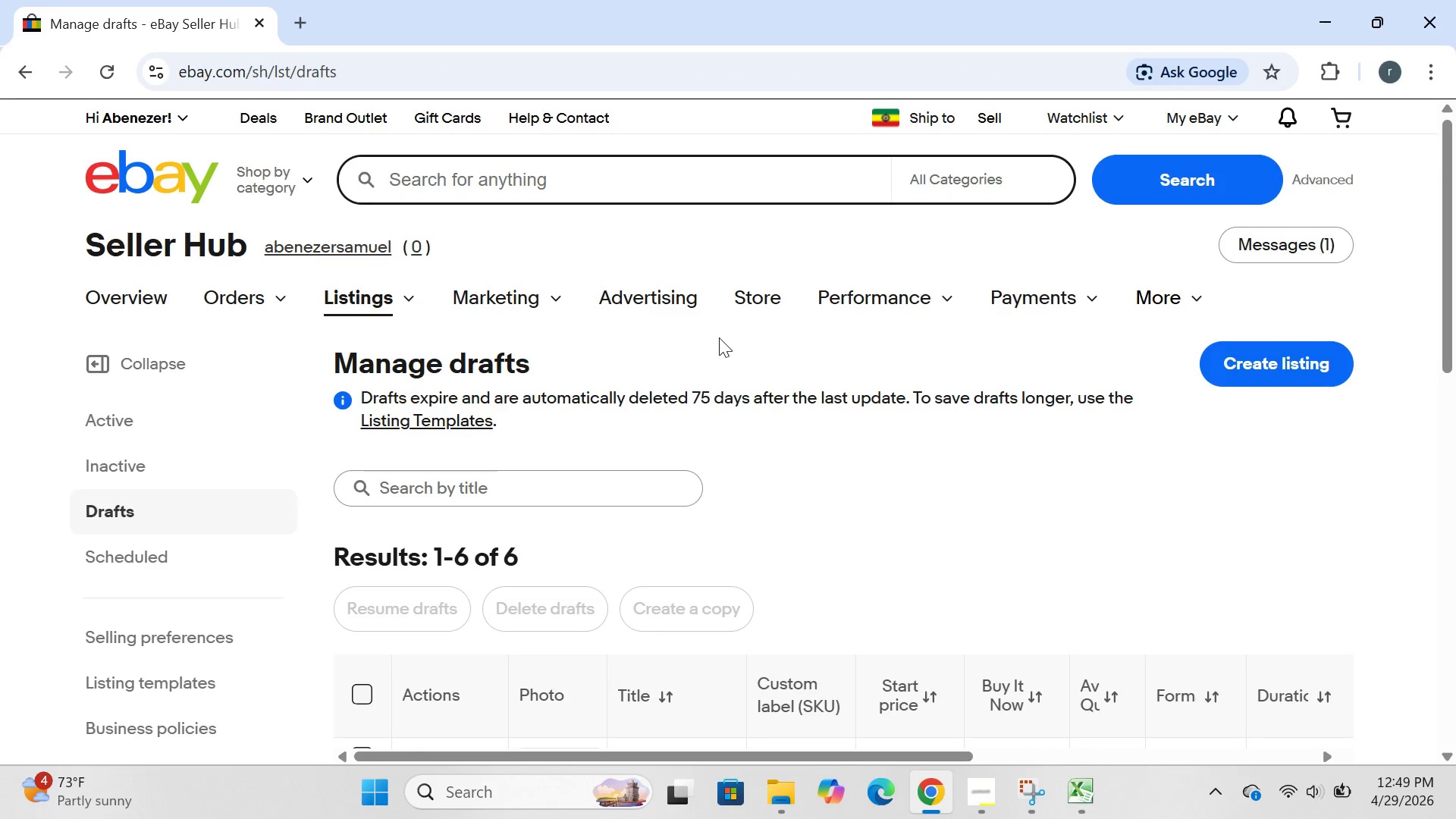 
left_click([418, 375])
 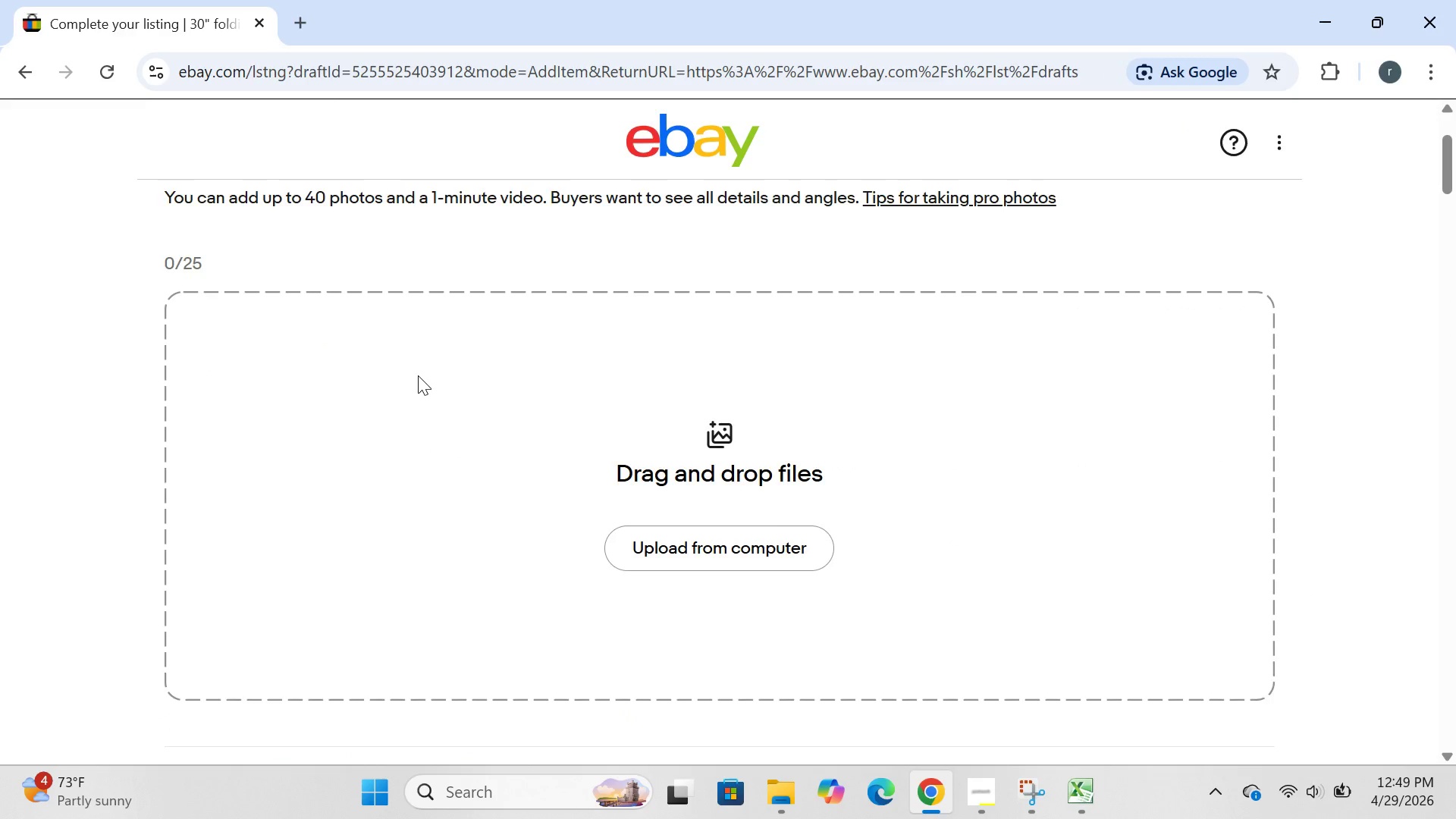 
wait(9.52)
 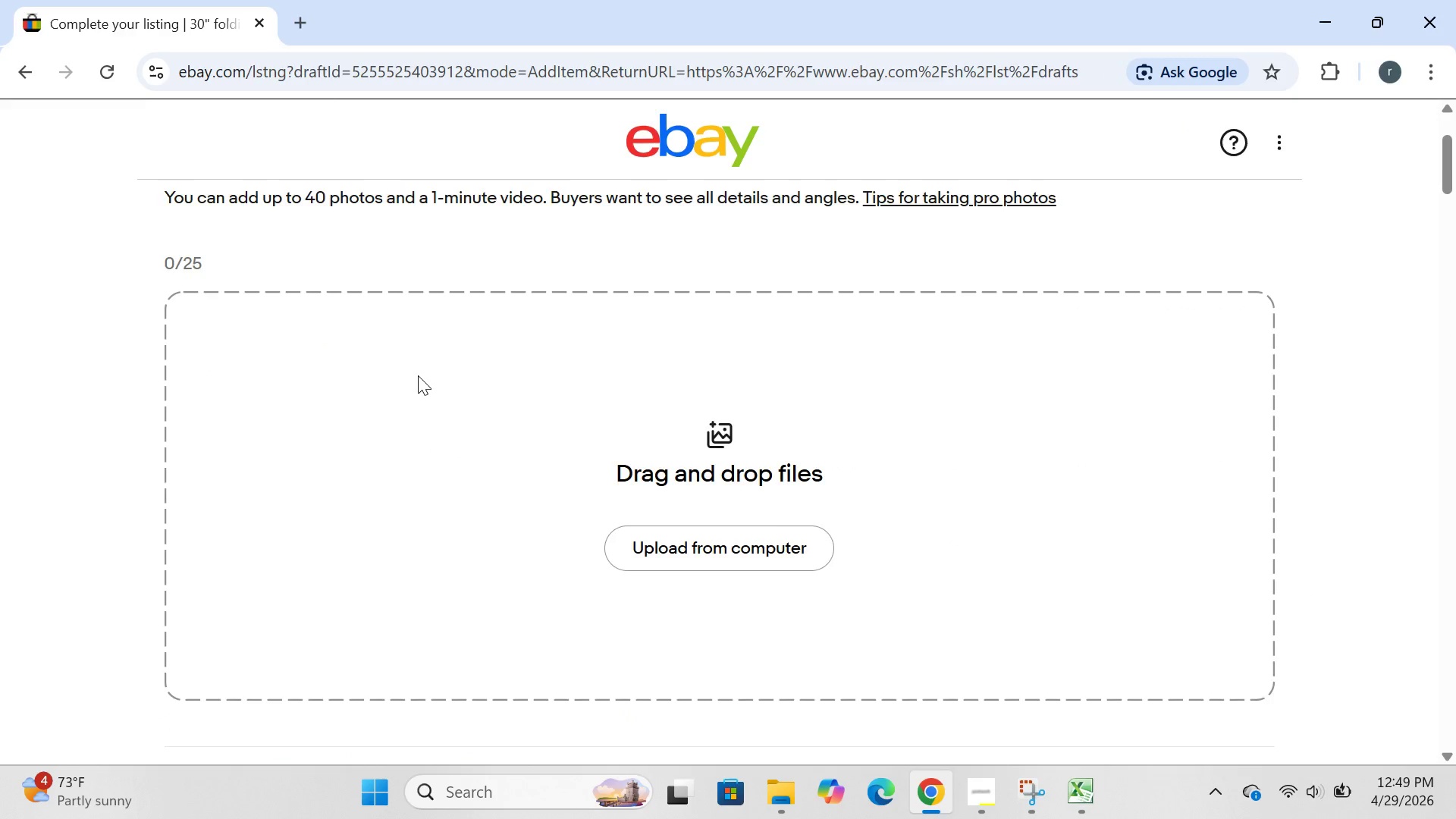 
left_click([684, 428])
 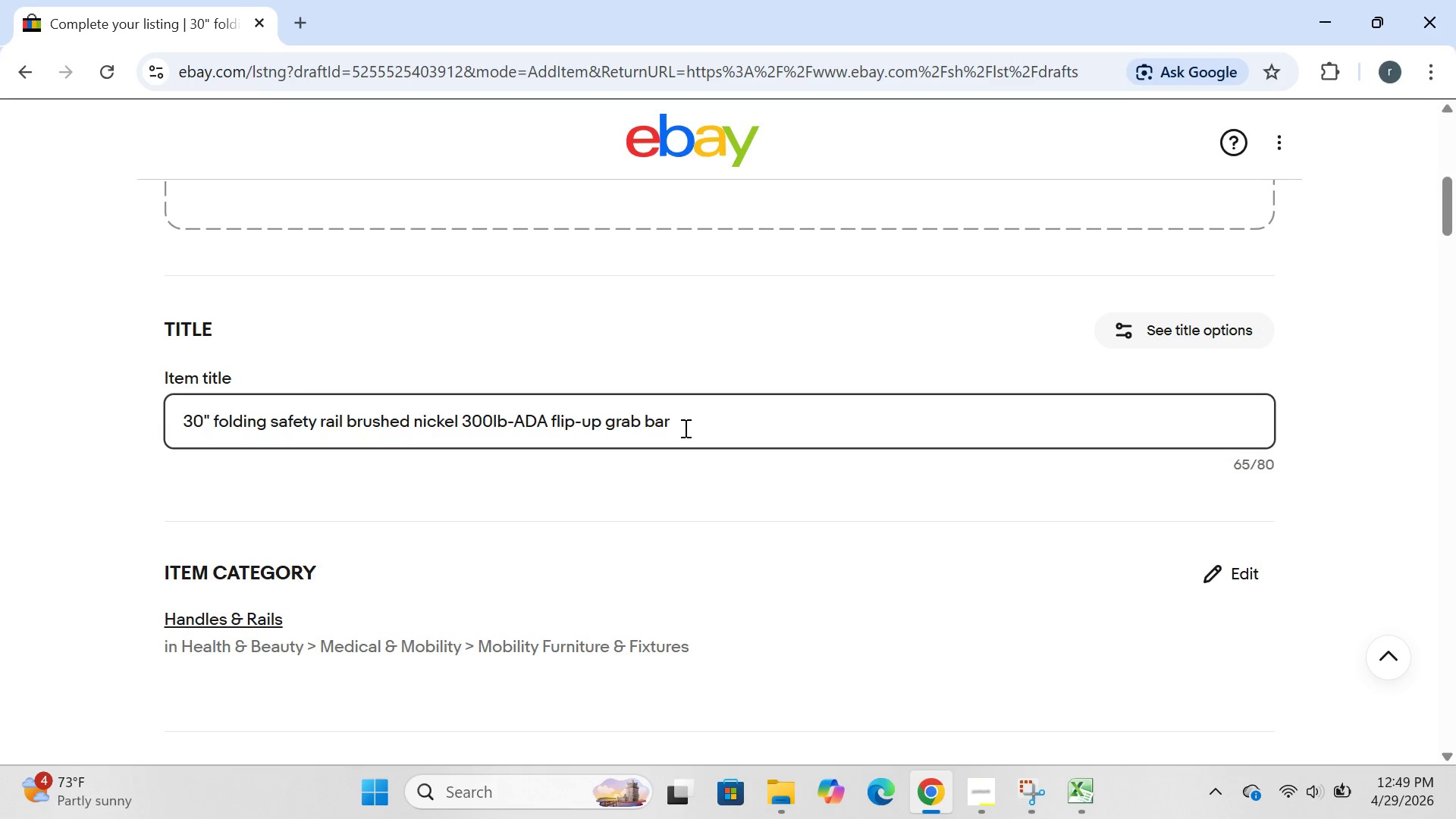 
key(Control+ControlLeft)
 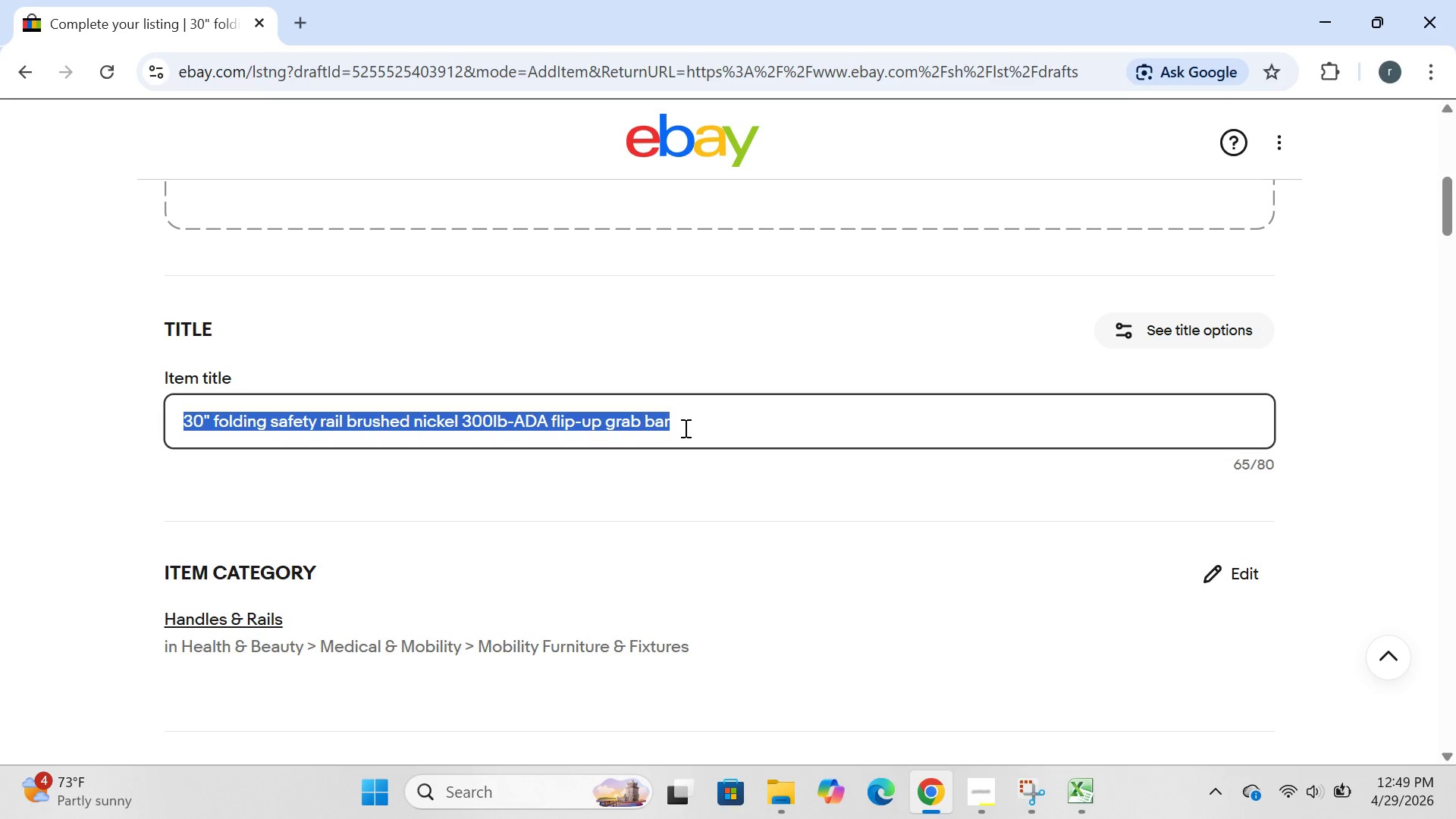 
key(Control+A)
 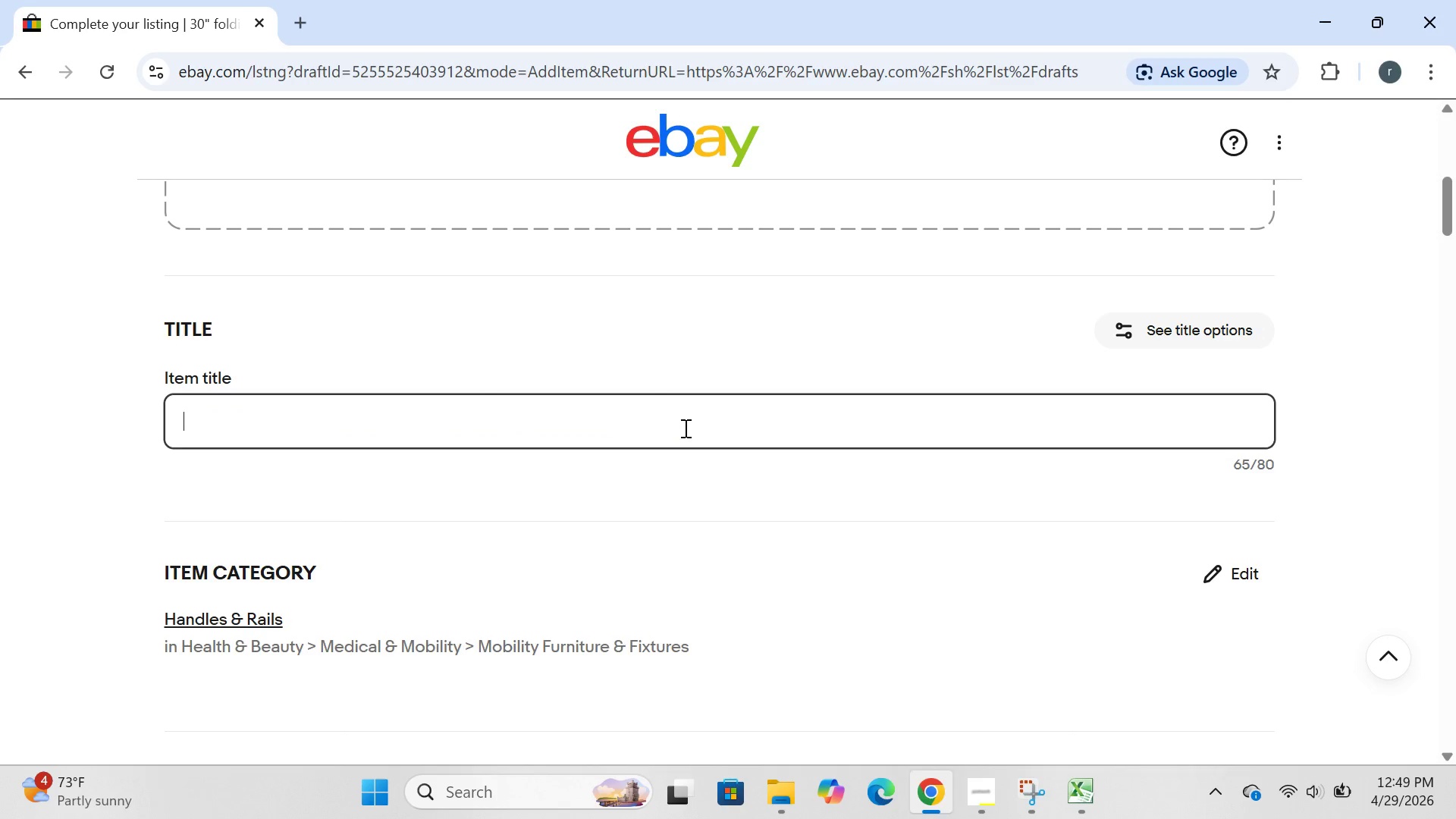 
key(Backspace)
type(30")
 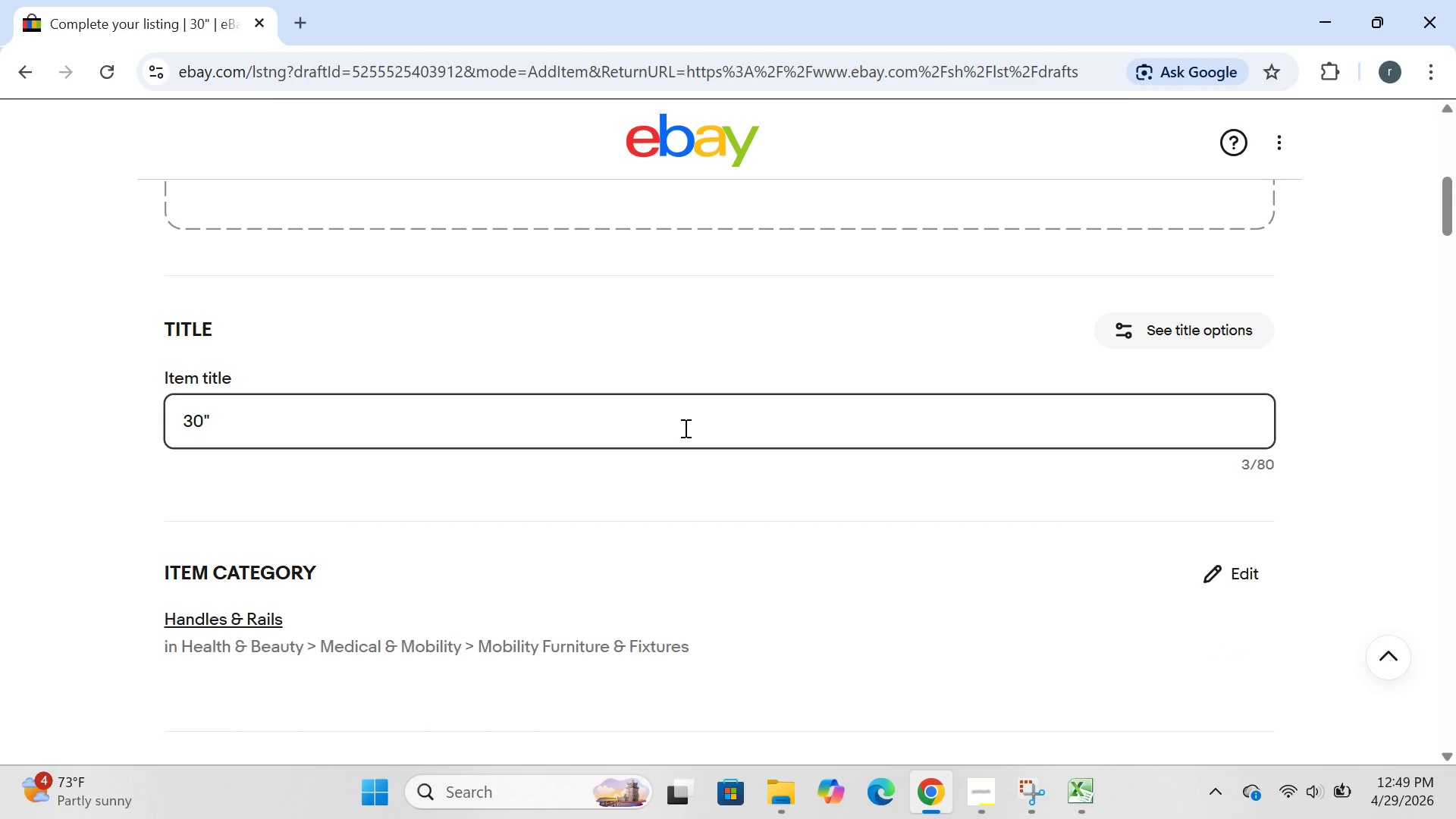 
wait(13.03)
 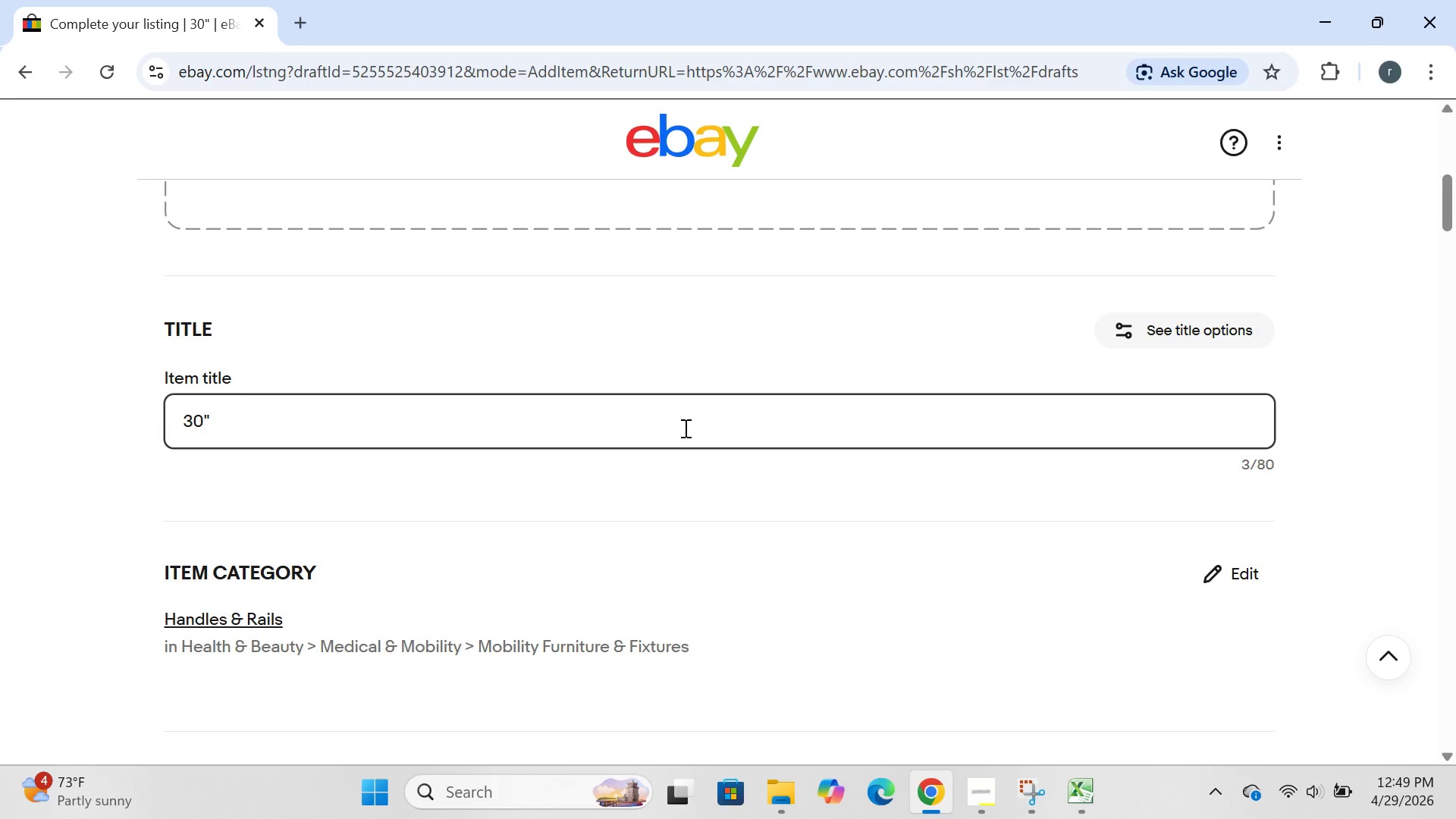 
type( Folding brab bar )
key(Backspace)
key(Backspace)
key(Backspace)
key(Backspace)
key(Backspace)
key(Backspace)
key(Backspace)
key(Backspace)
key(Backspace)
type(grab bar chrome 300lb -ABA barhroom safety rsi)
 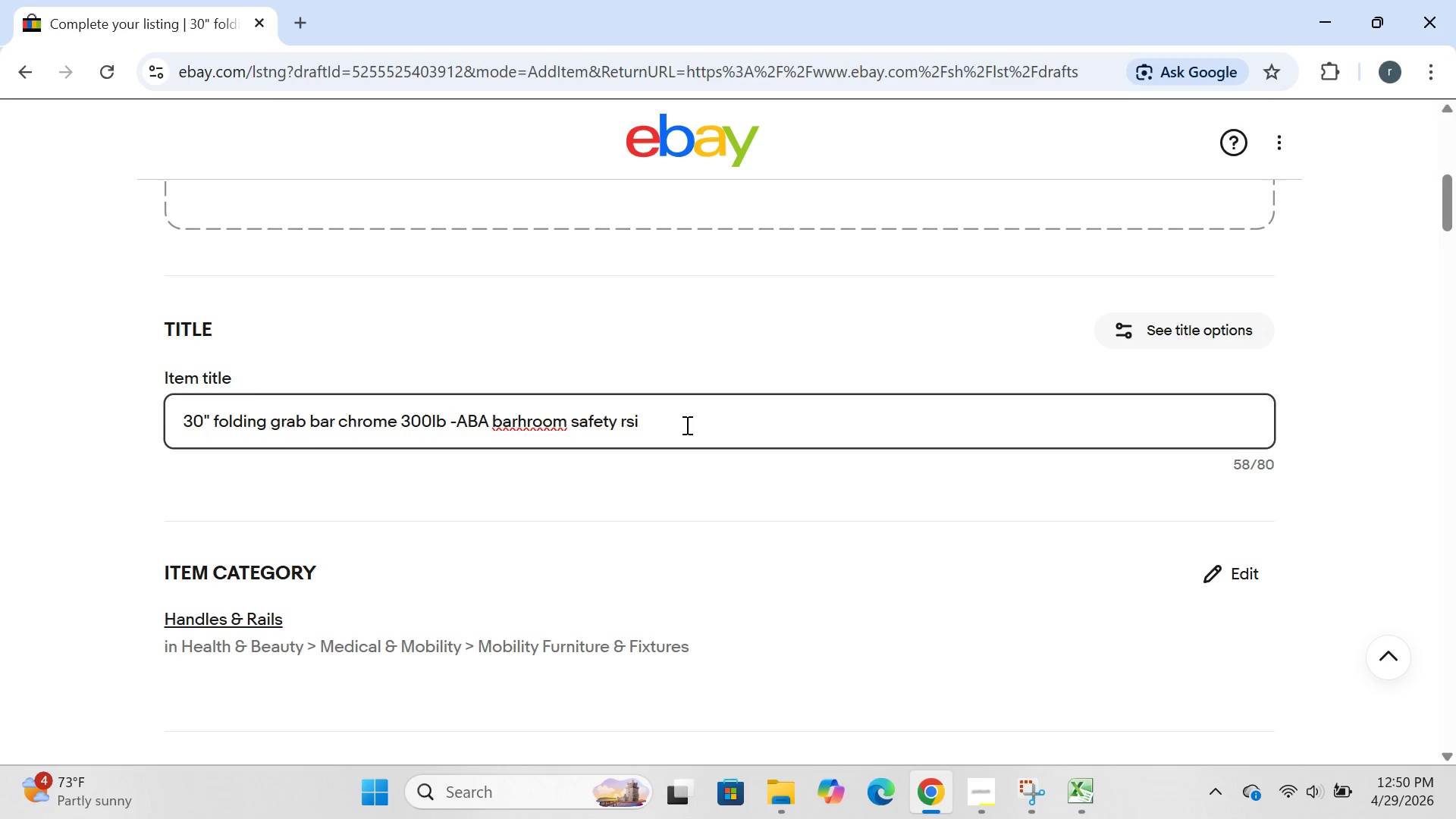 
key(Enter)
 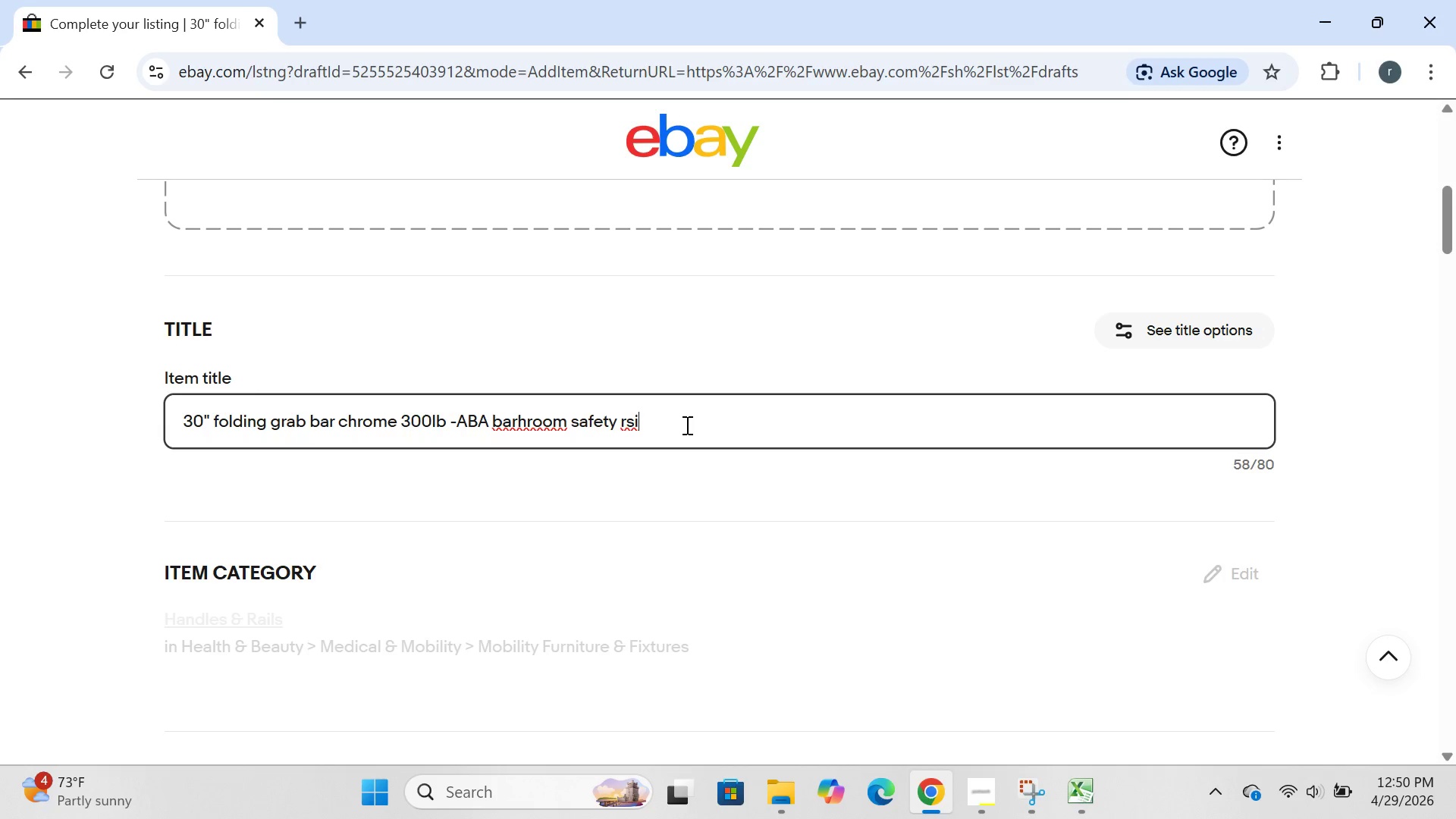 
key(Backspace)
key(Backspace)
type(ail)
 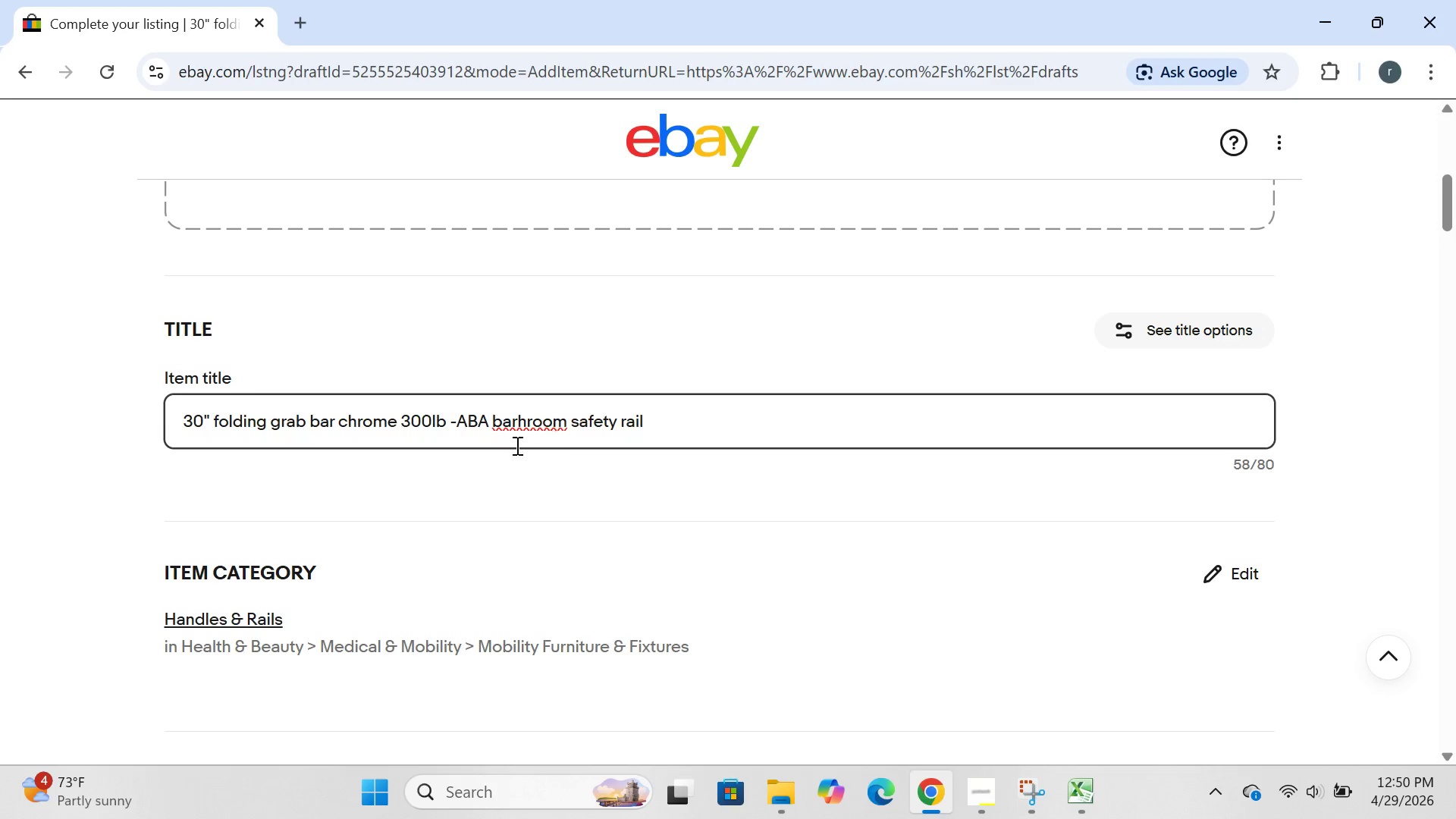 
wait(5.38)
 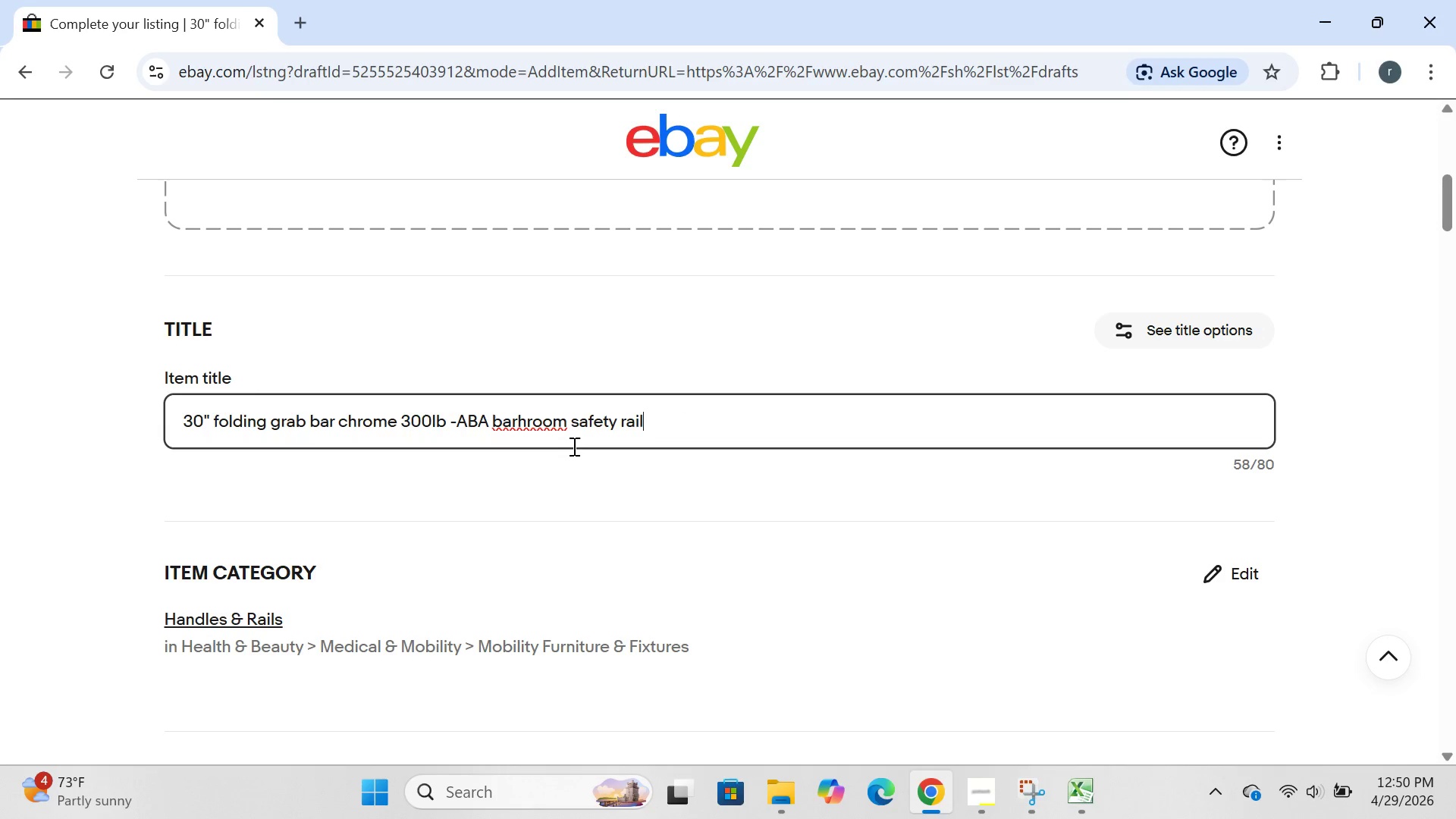 
left_click([514, 425])
 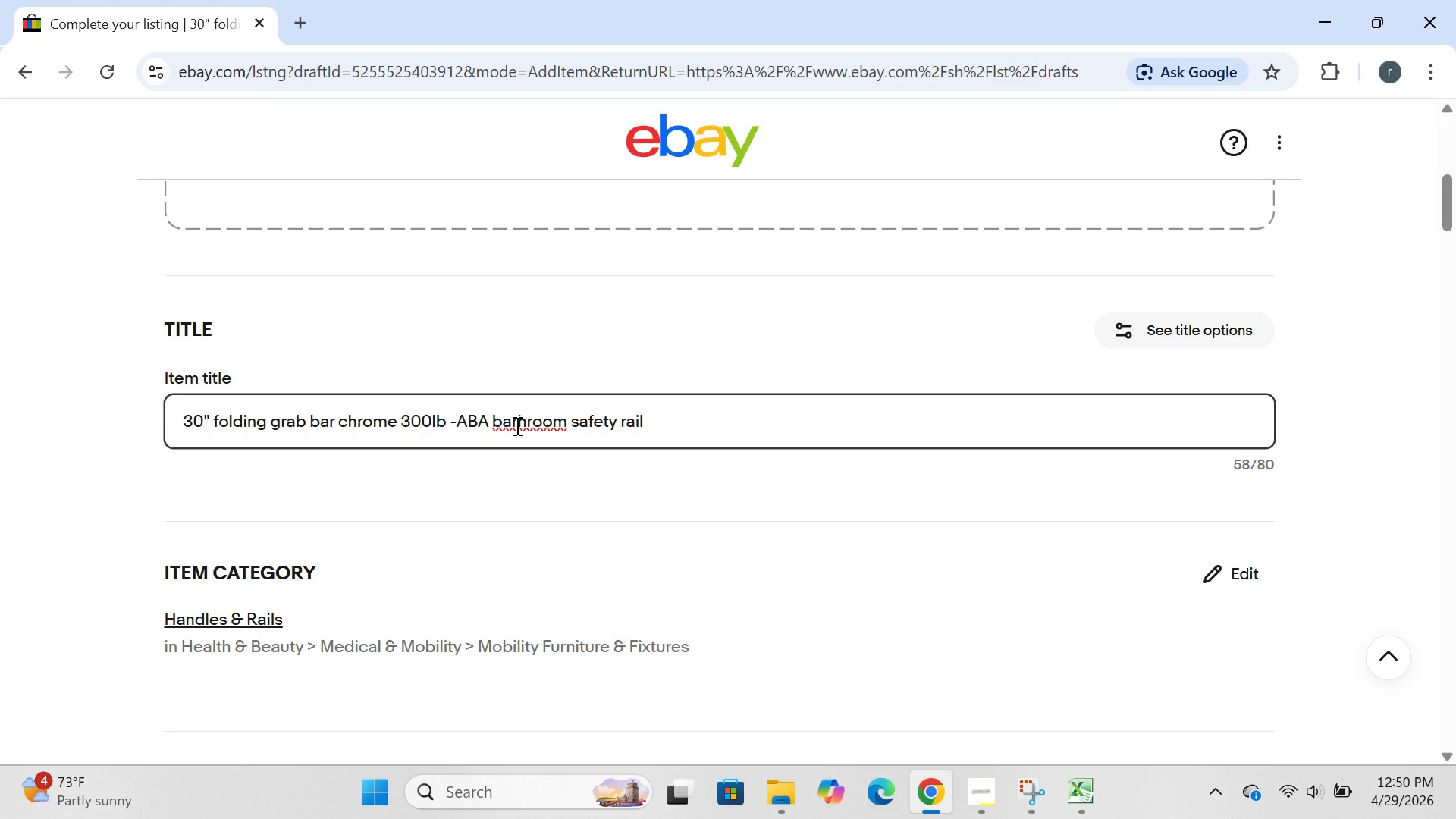 
left_click([516, 425])
 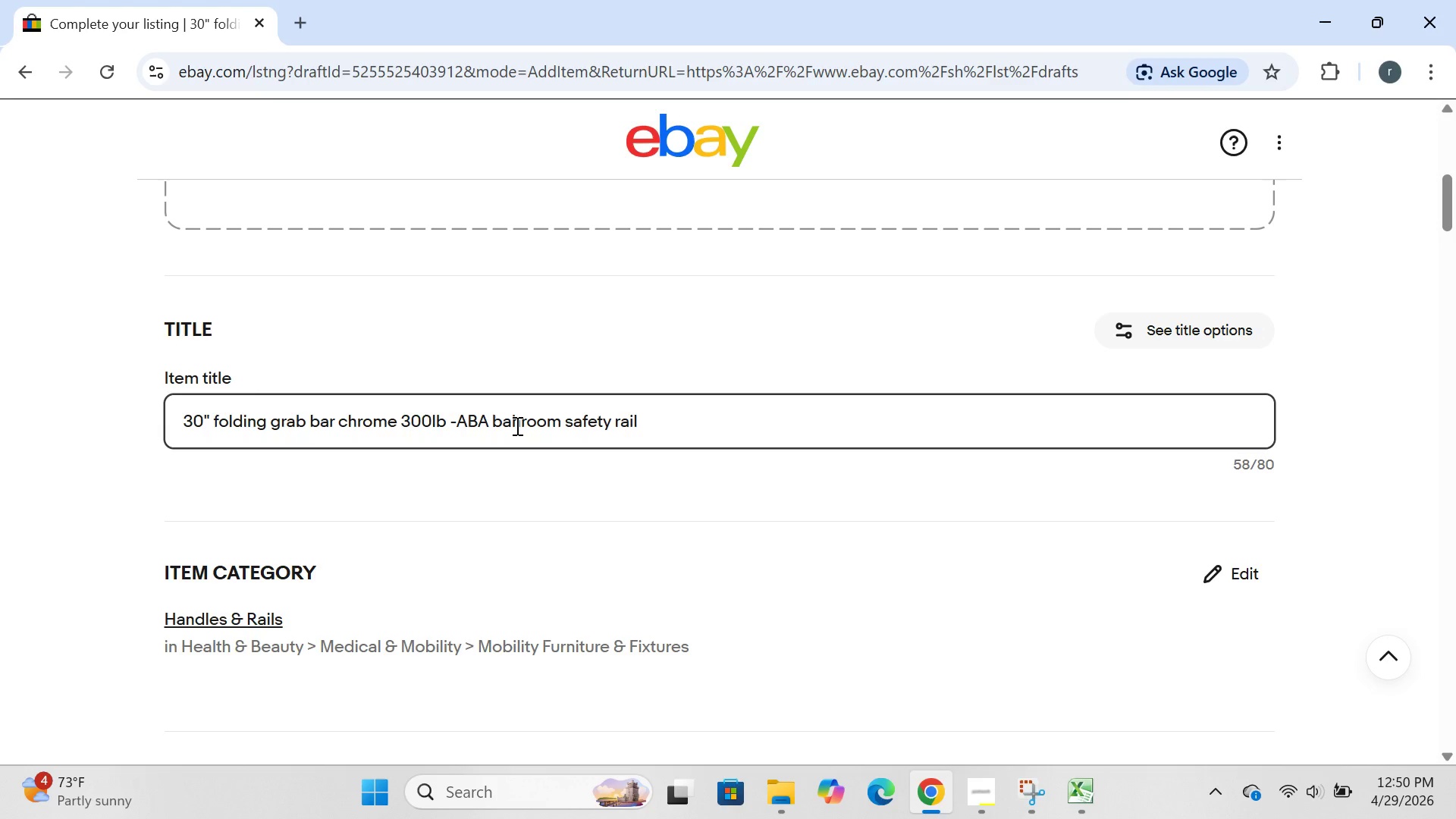 
key(Backspace)
 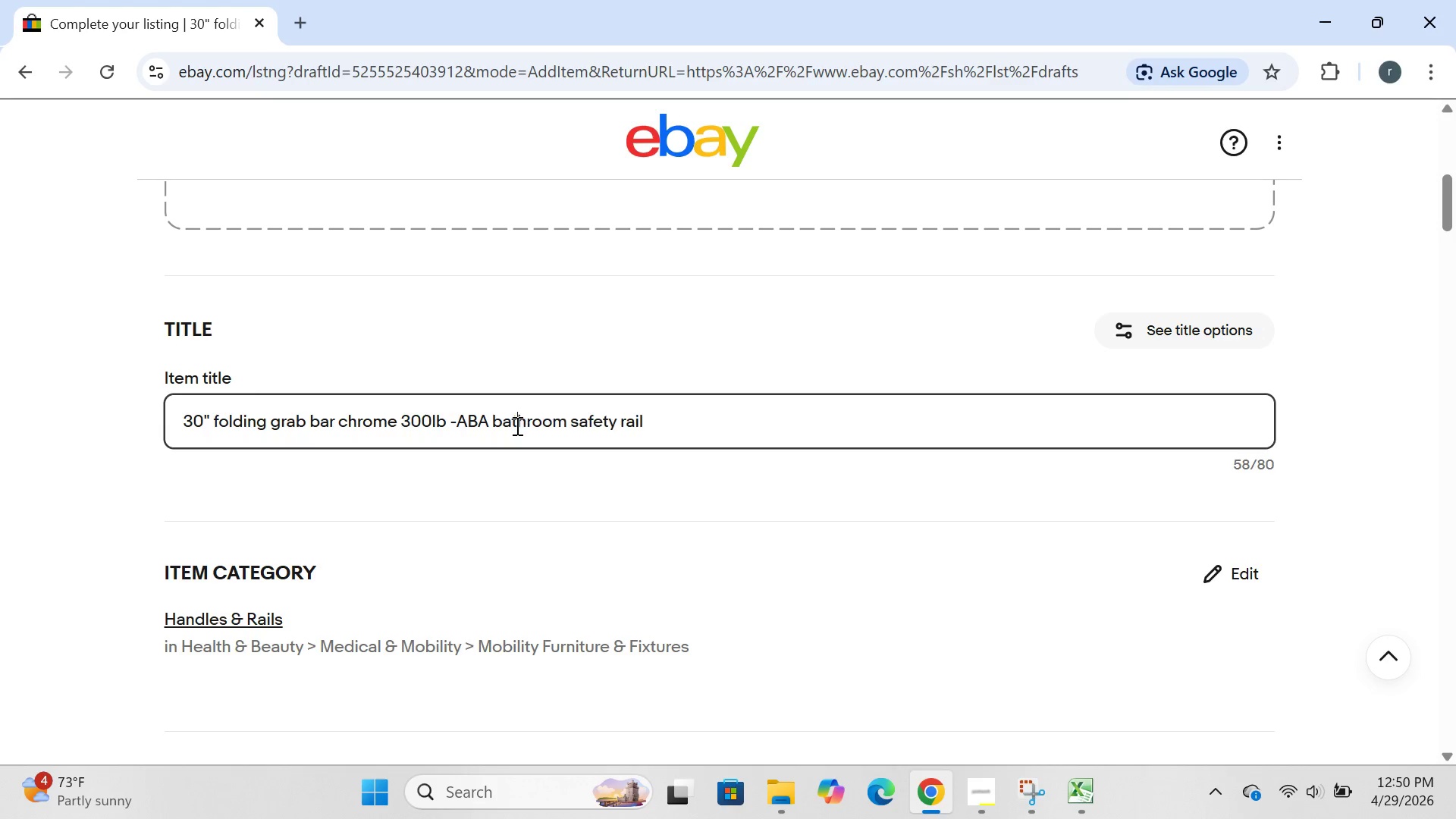 
key(T)
 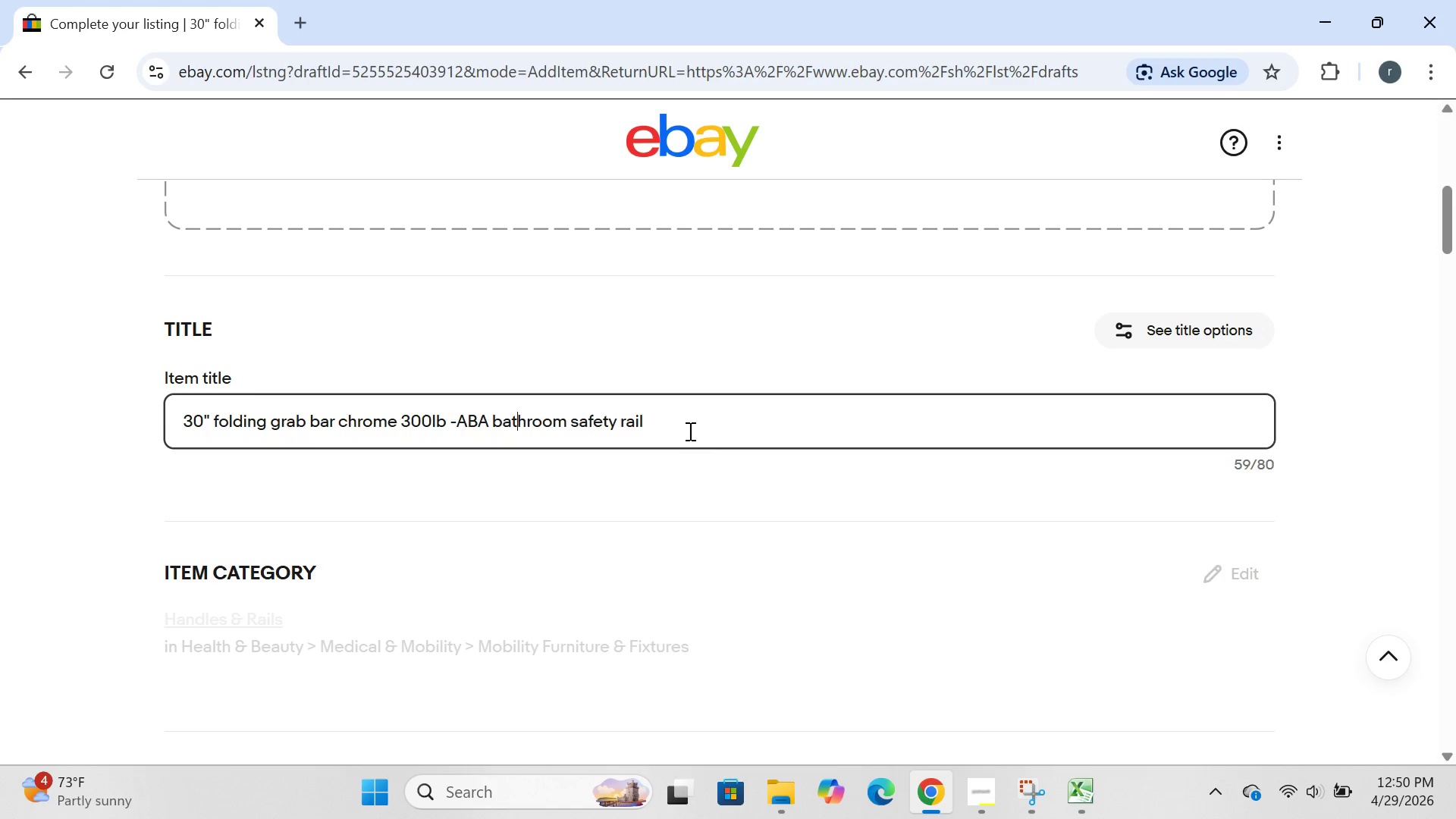 
left_click([682, 421])
 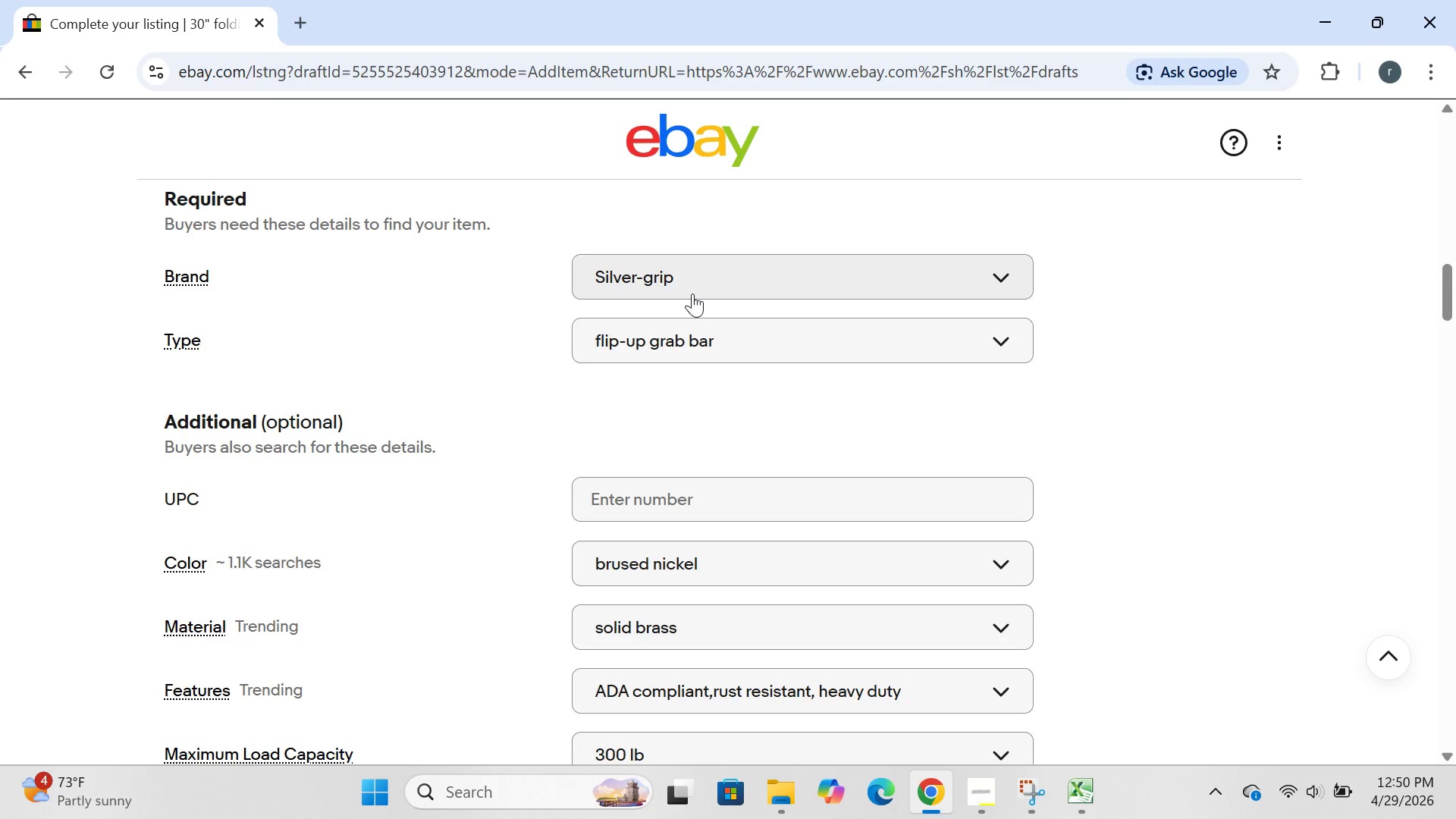 
wait(20.11)
 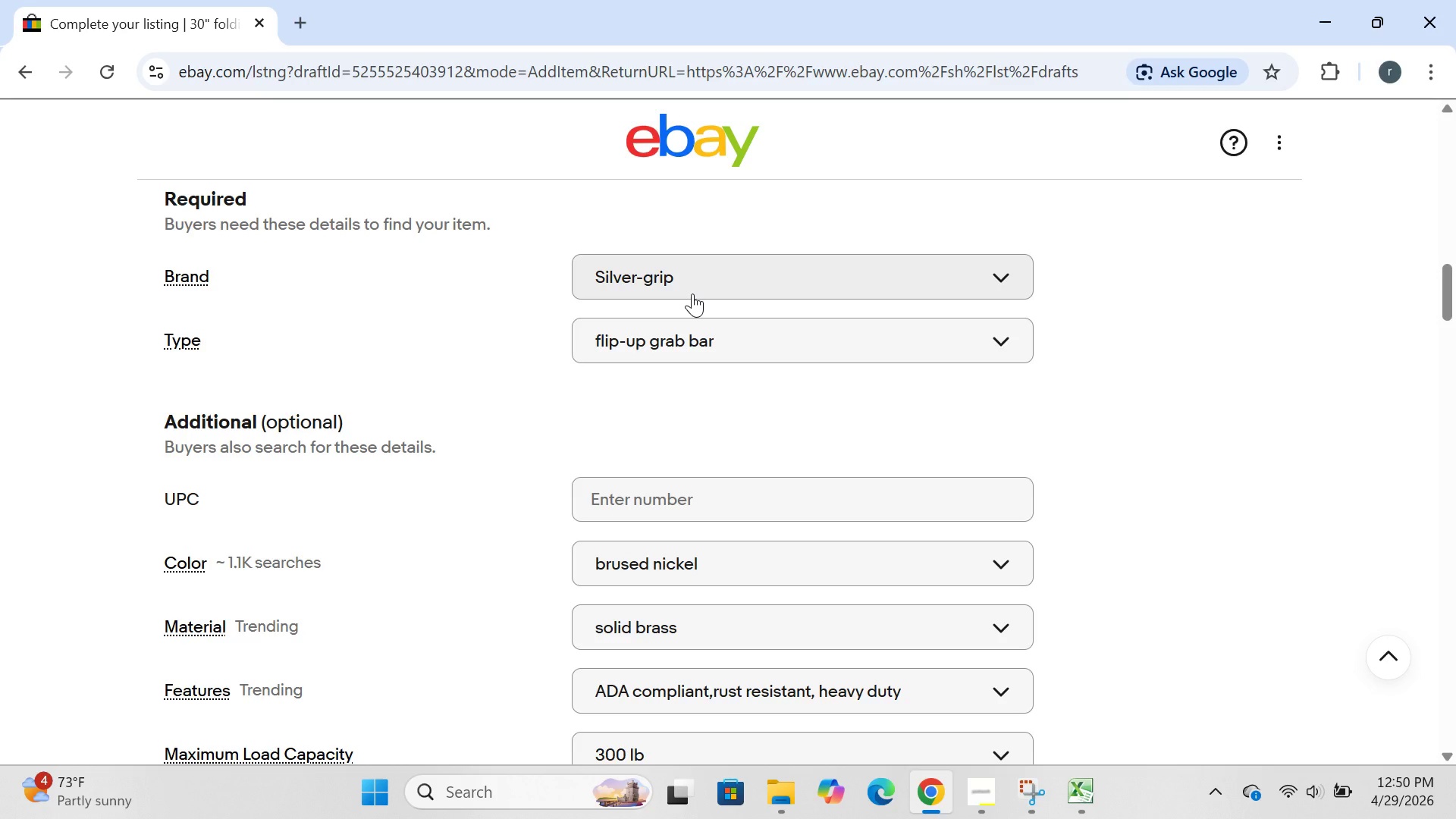 
left_click([708, 337])
 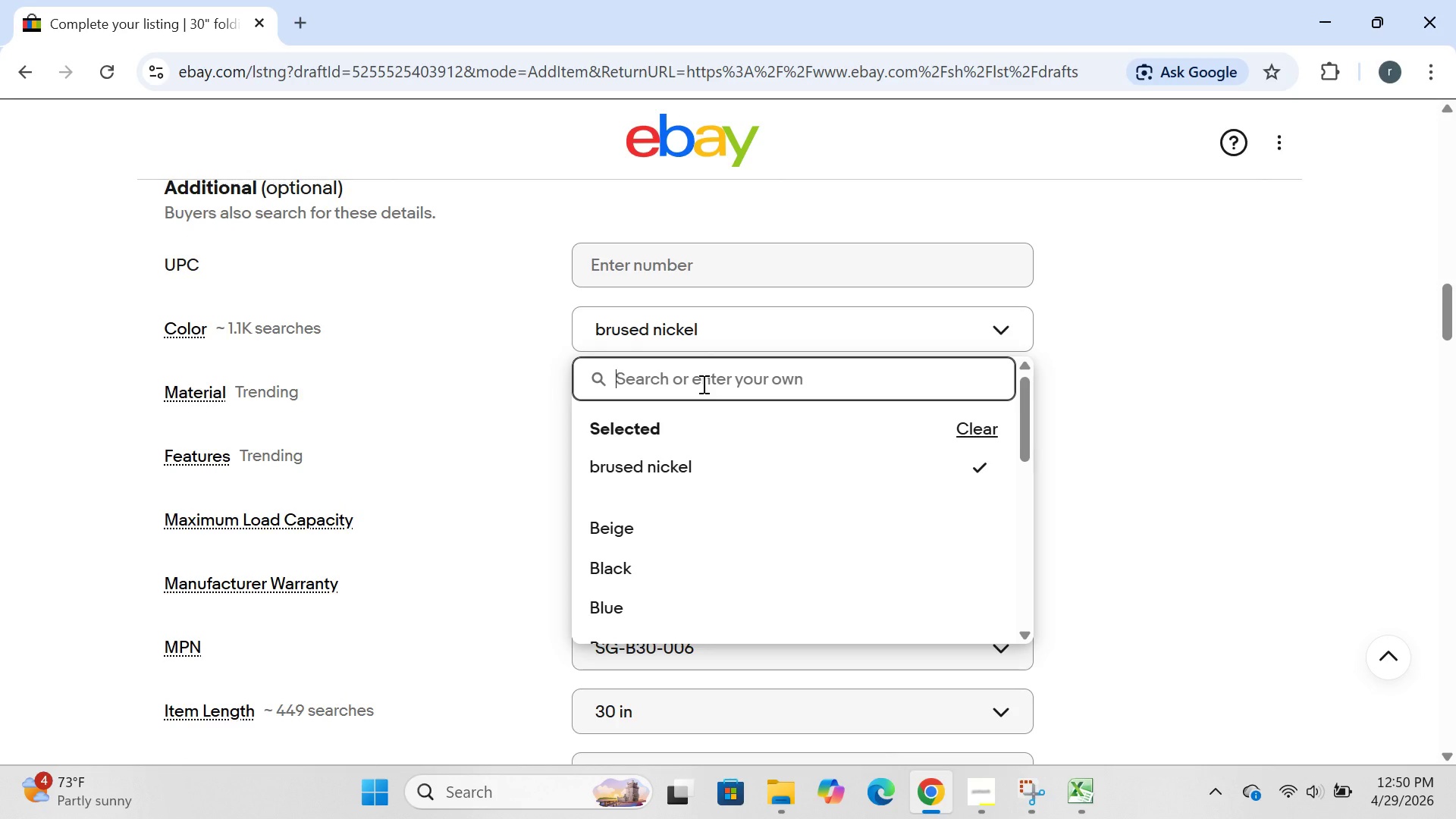 
type(chrome)
 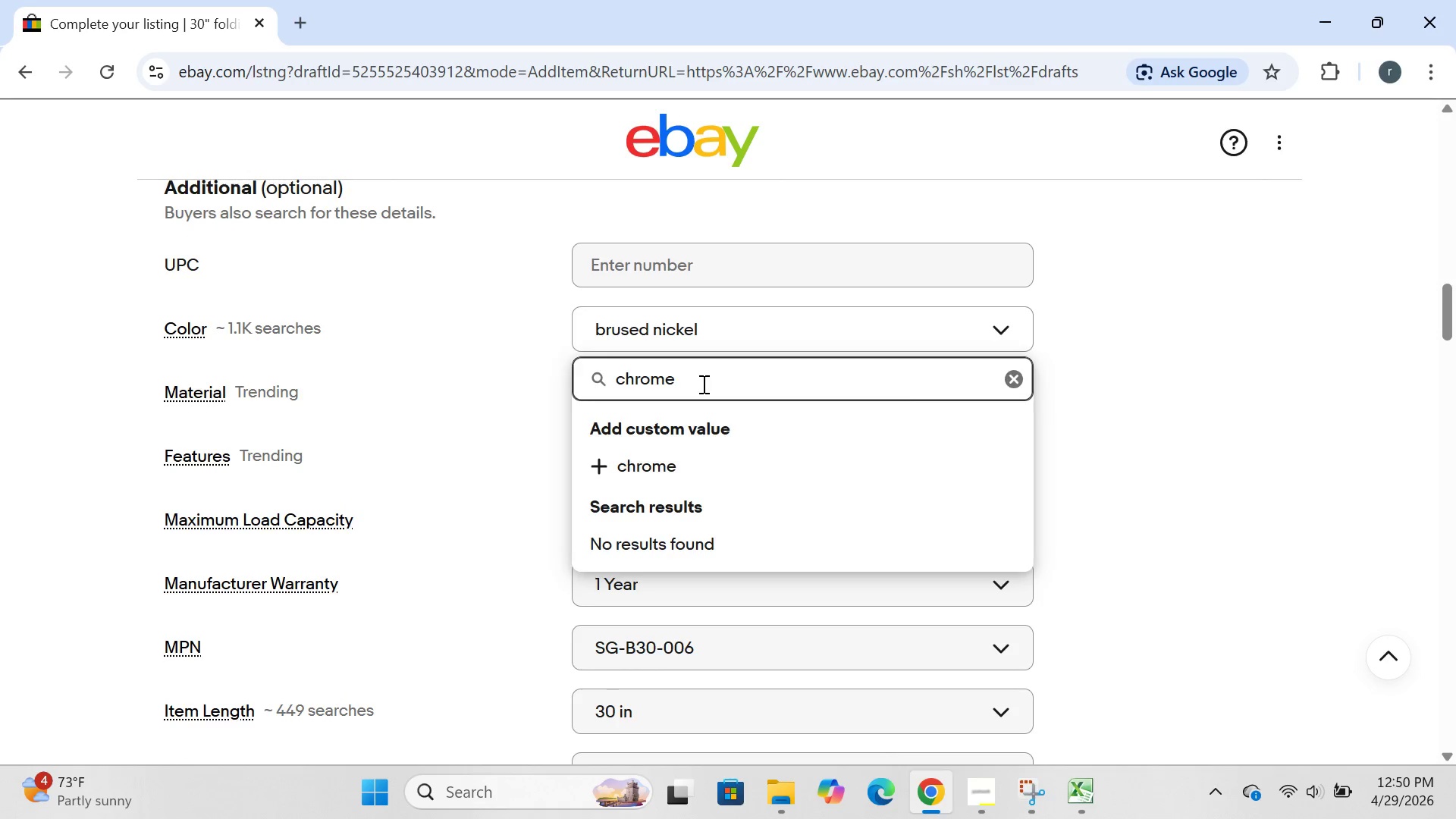 
key(Enter)
 